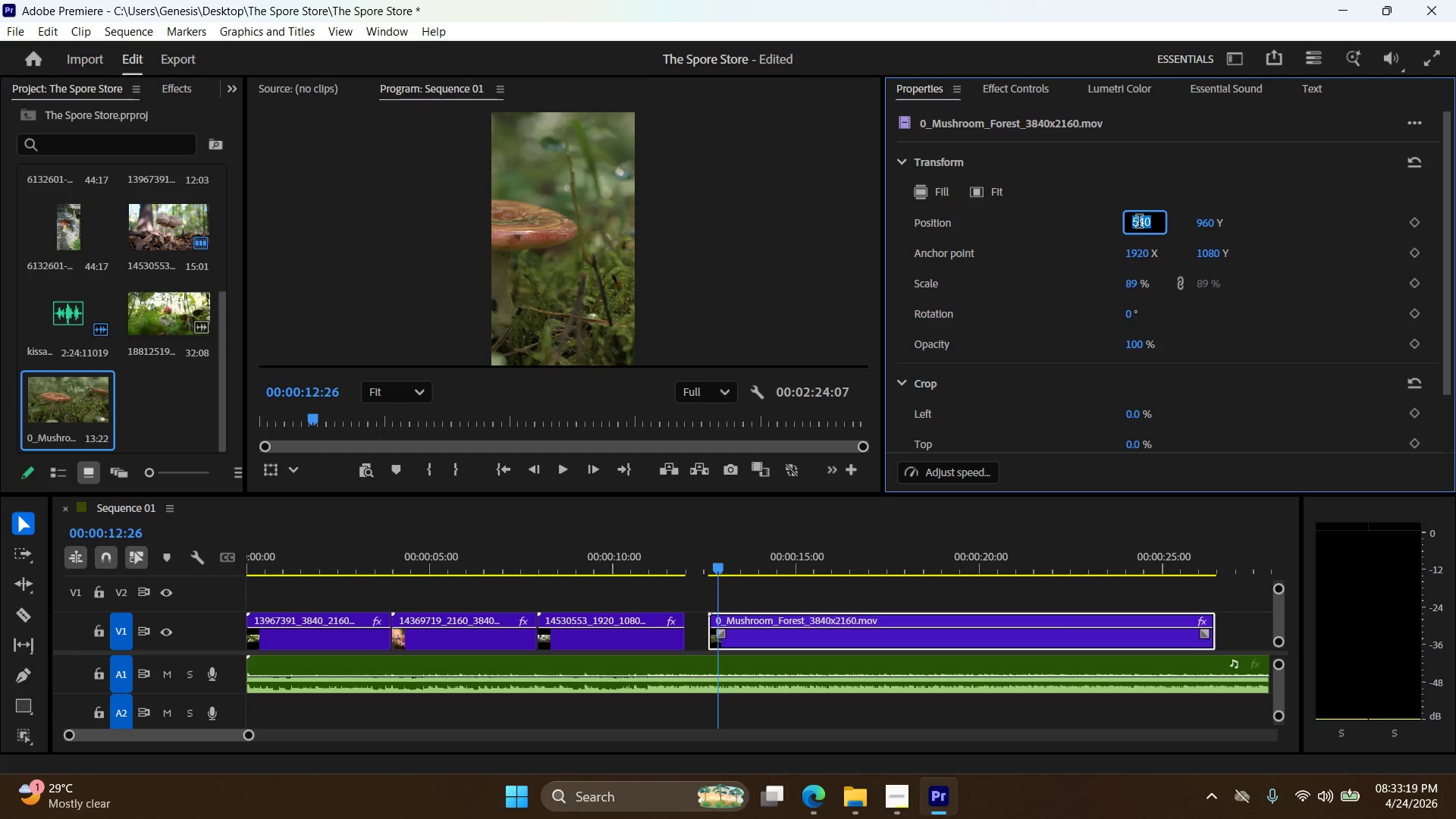 
key(Numpad1)
 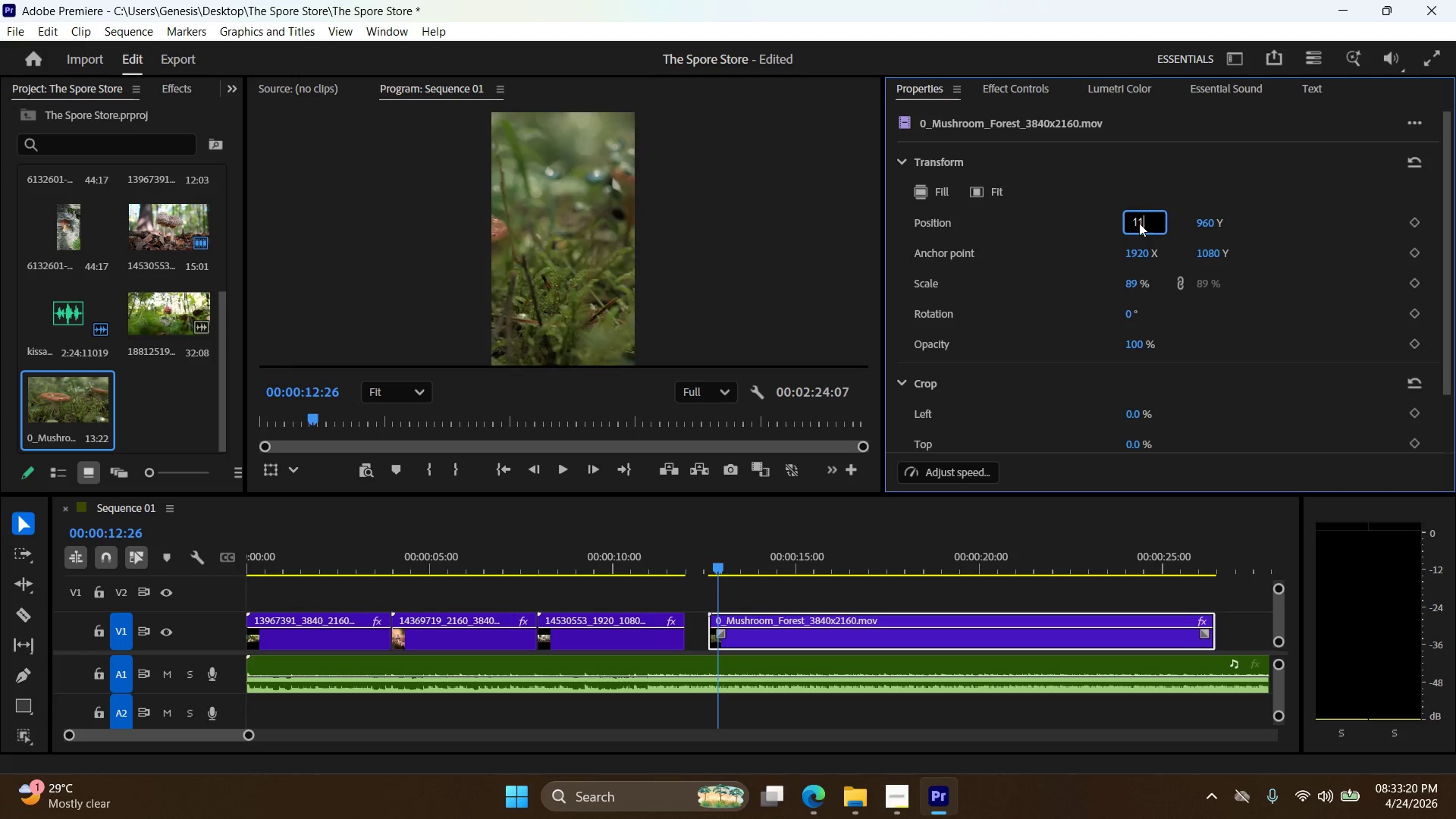 
key(Numpad1)
 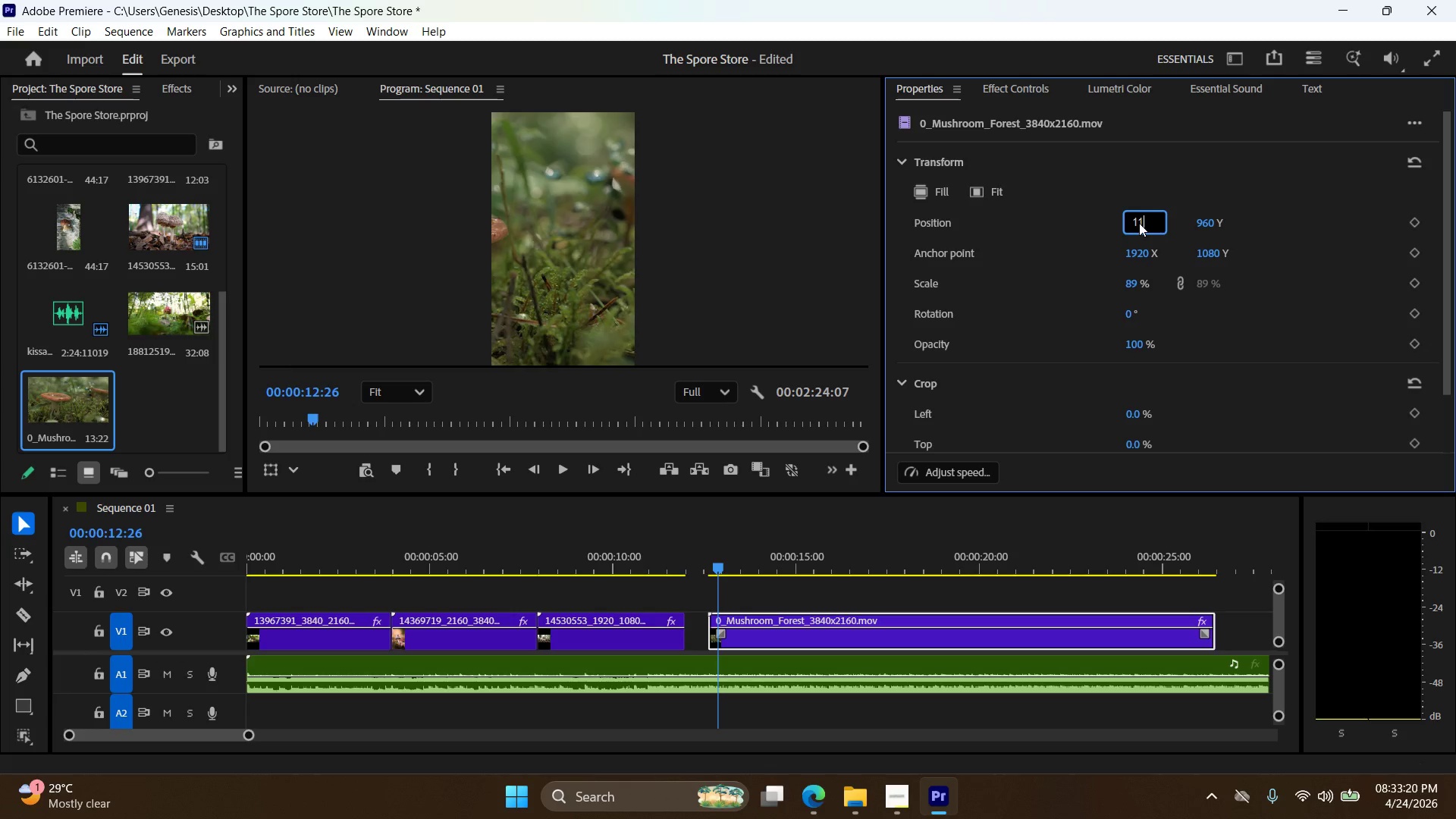 
key(Numpad0)
 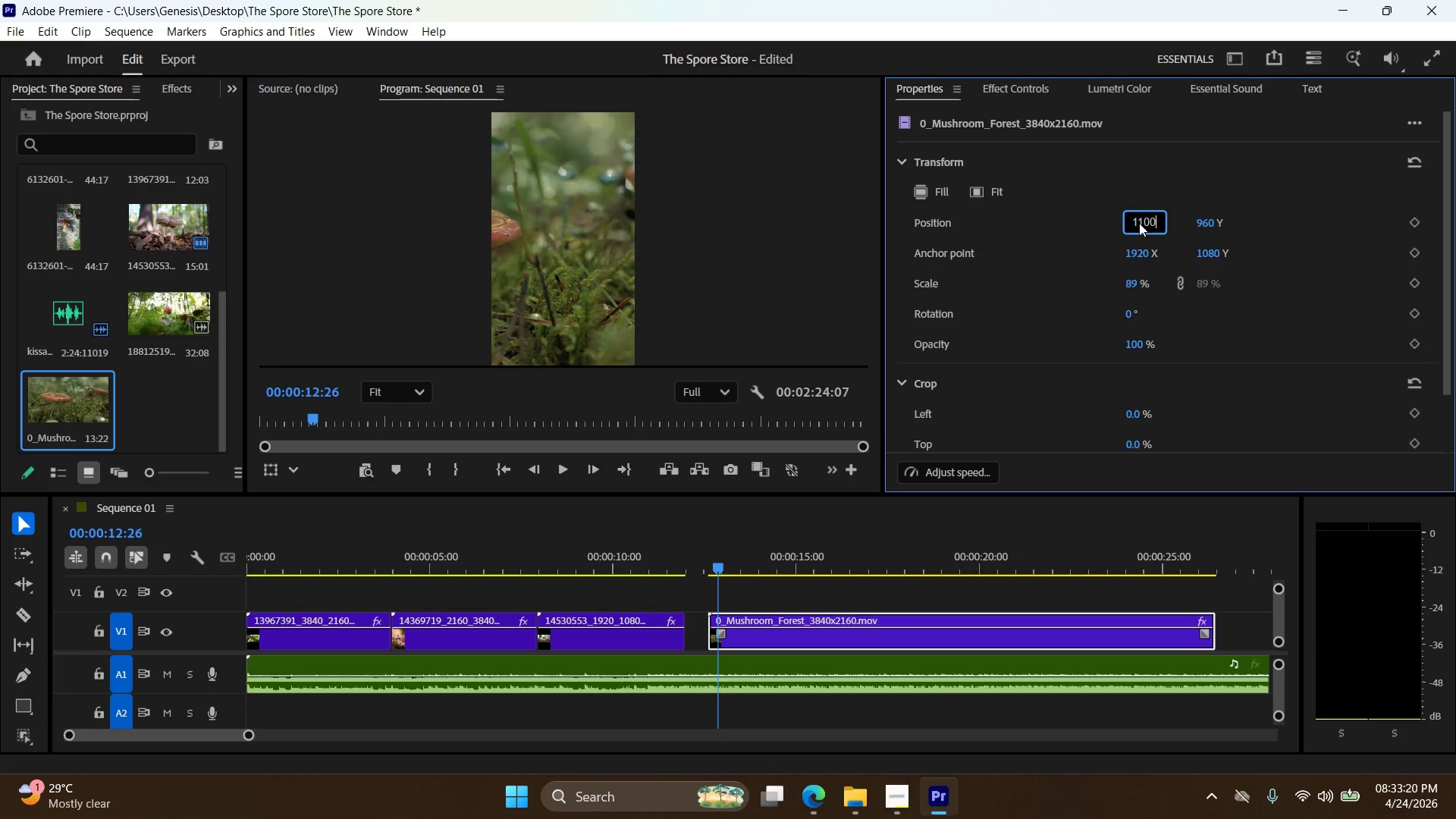 
key(Numpad0)
 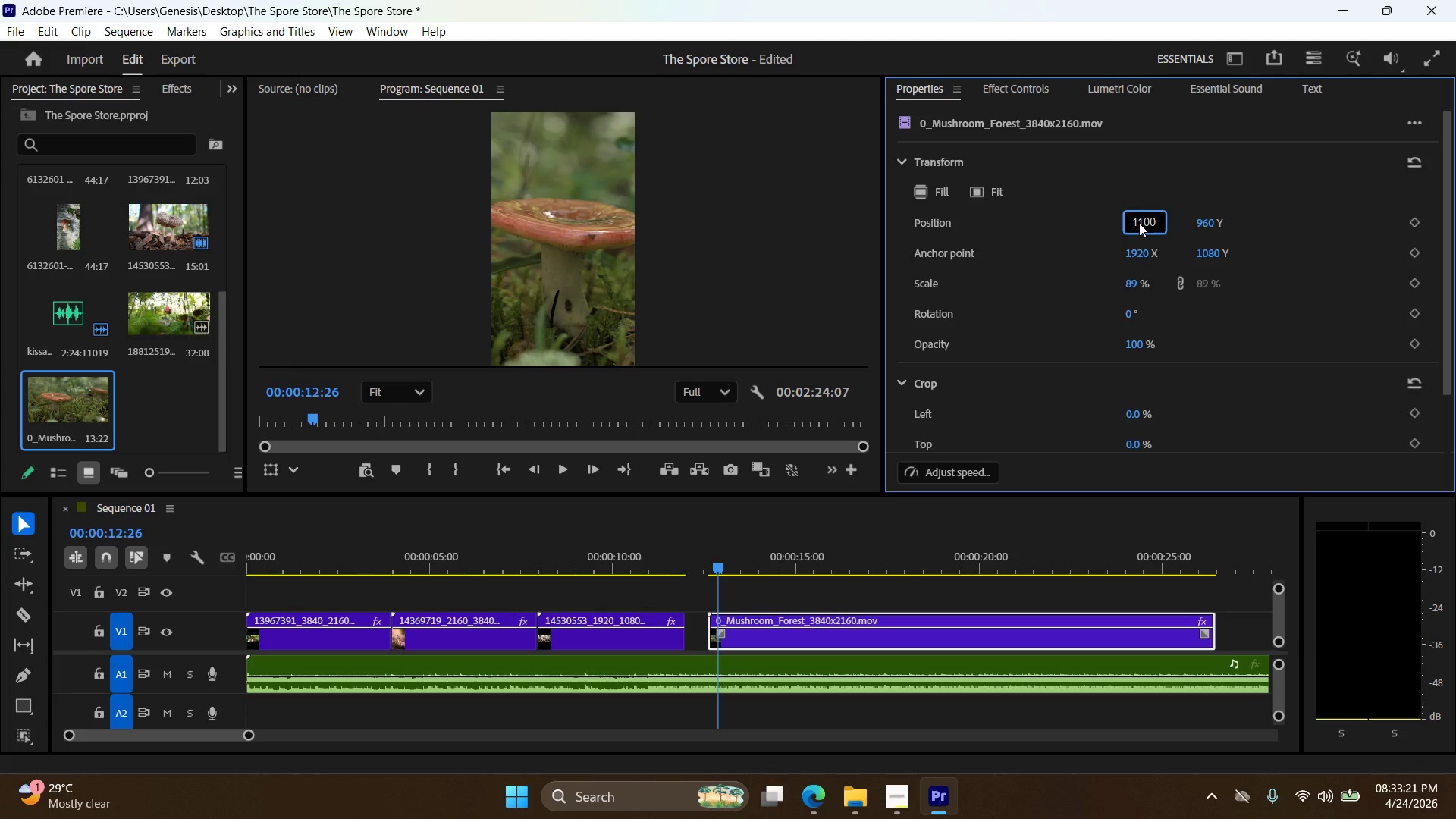 
key(NumpadEnter)
 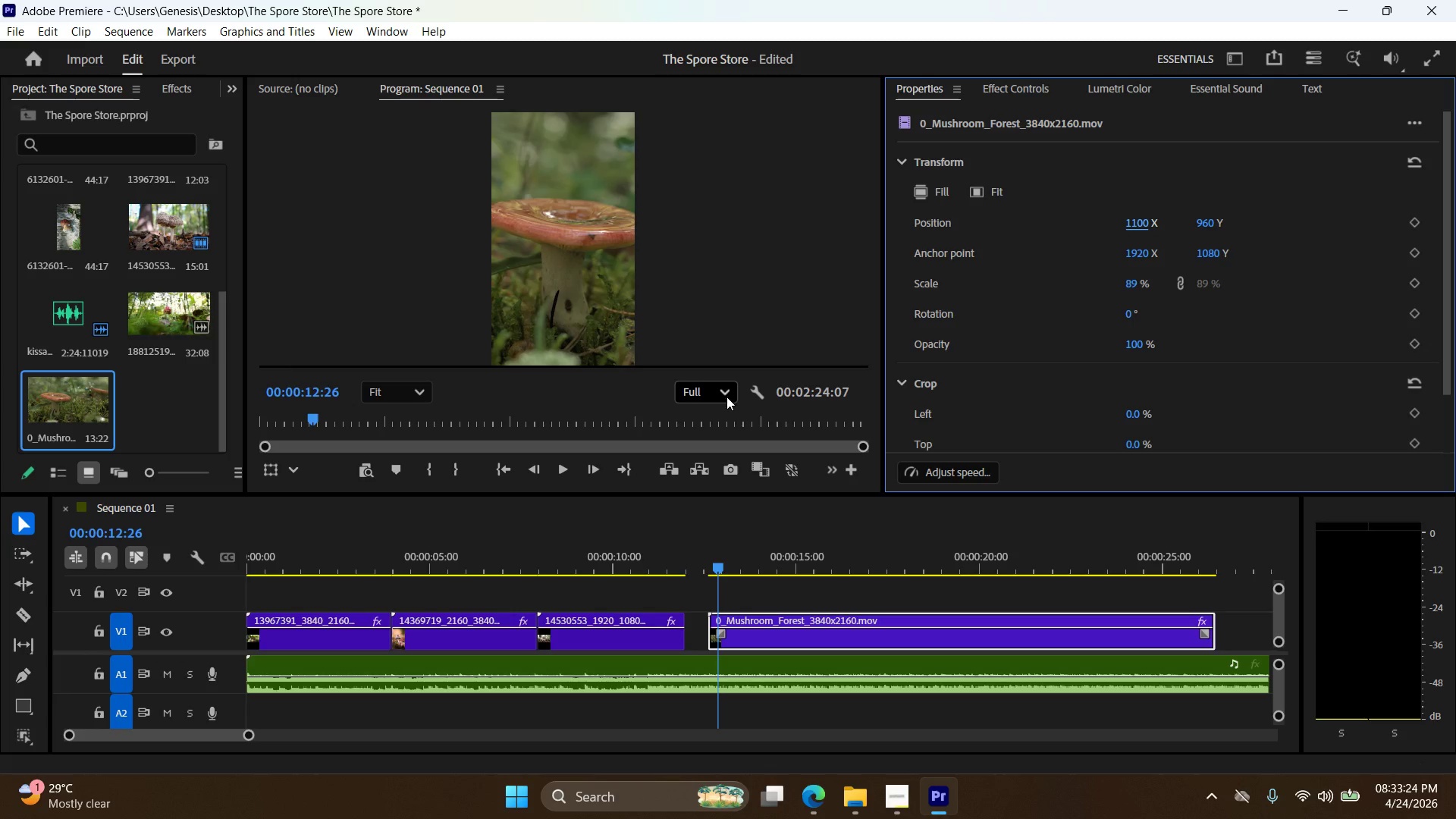 
left_click([621, 636])
 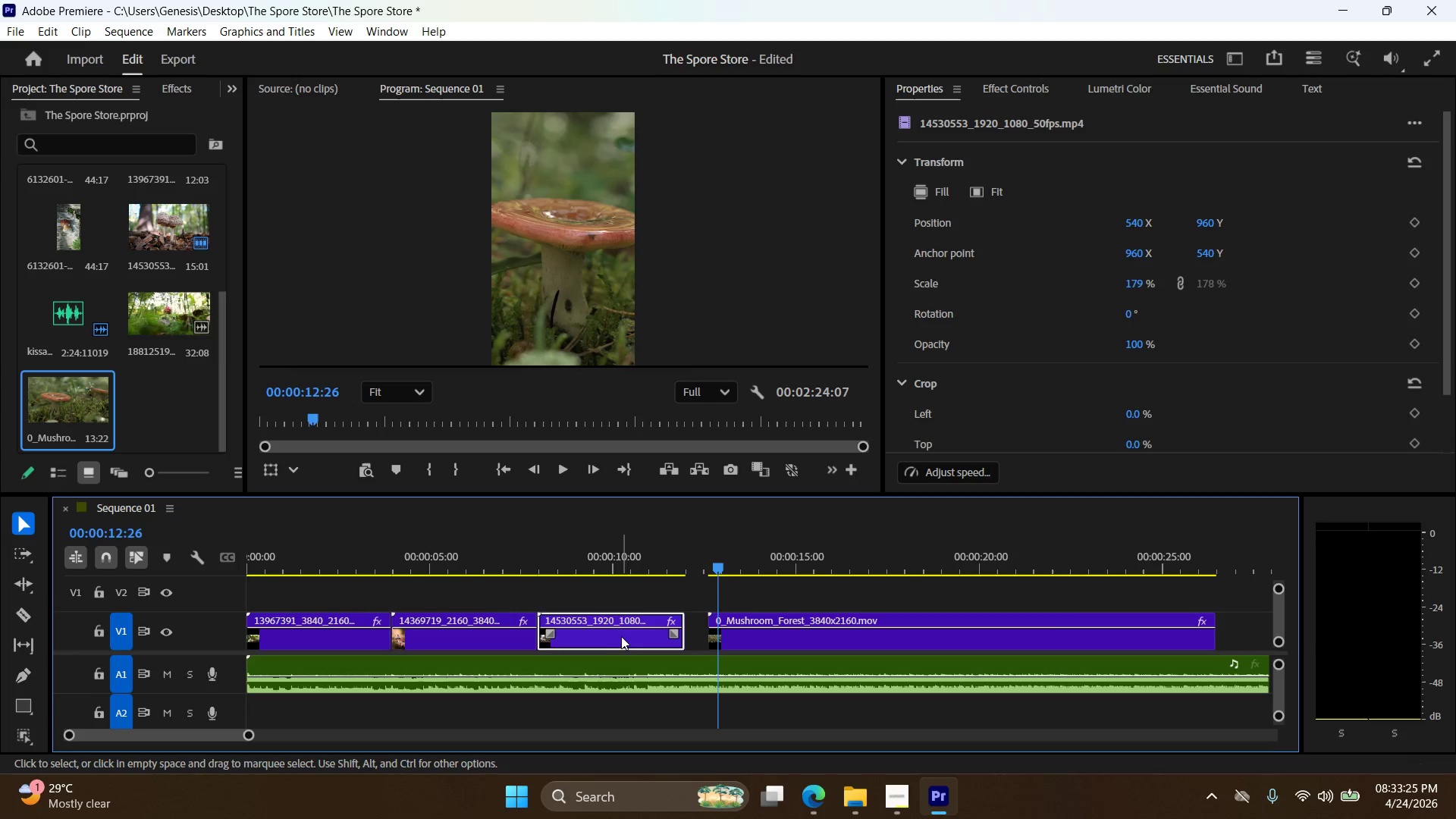 
right_click([623, 636])
 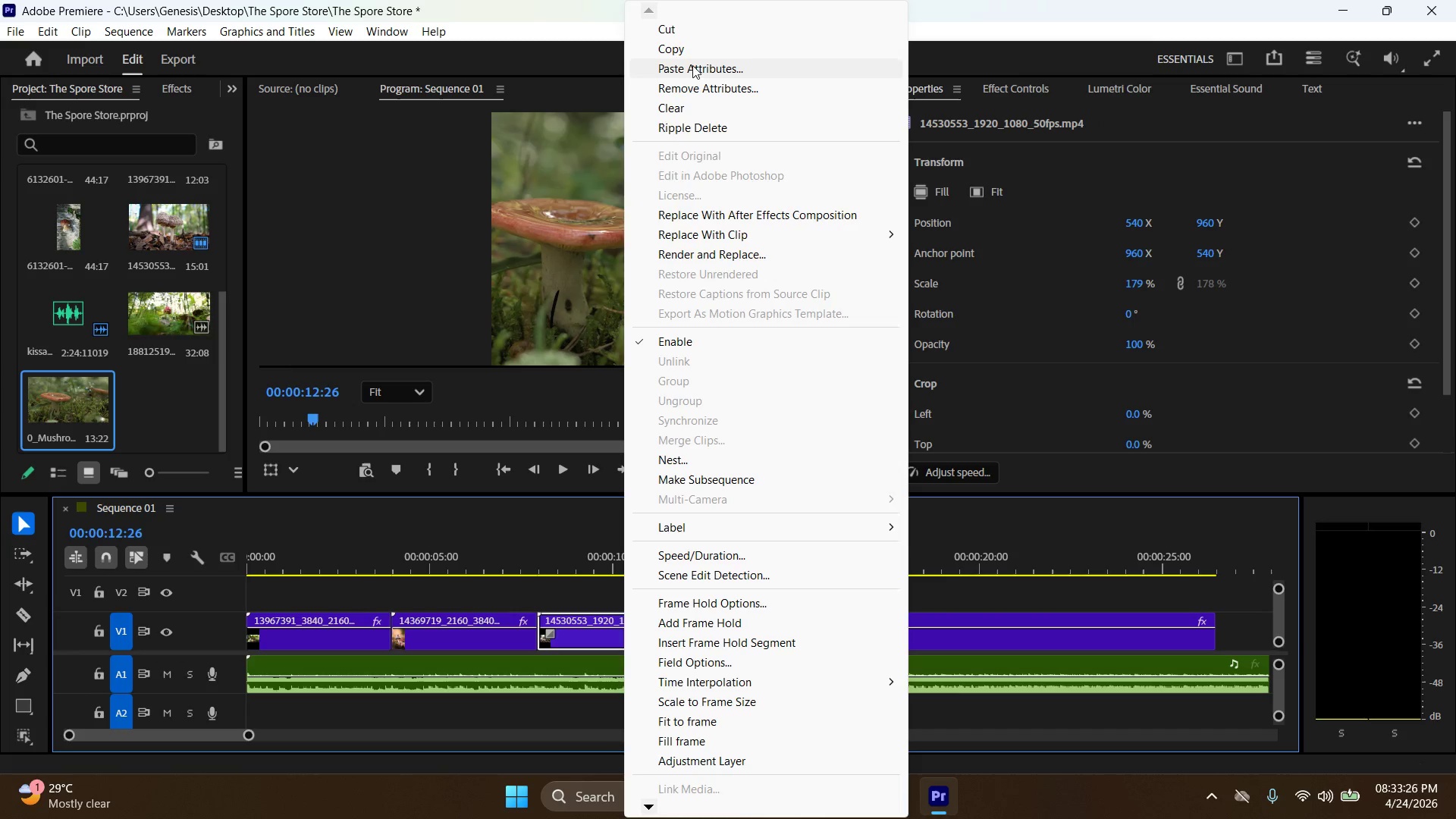 
left_click([703, 50])
 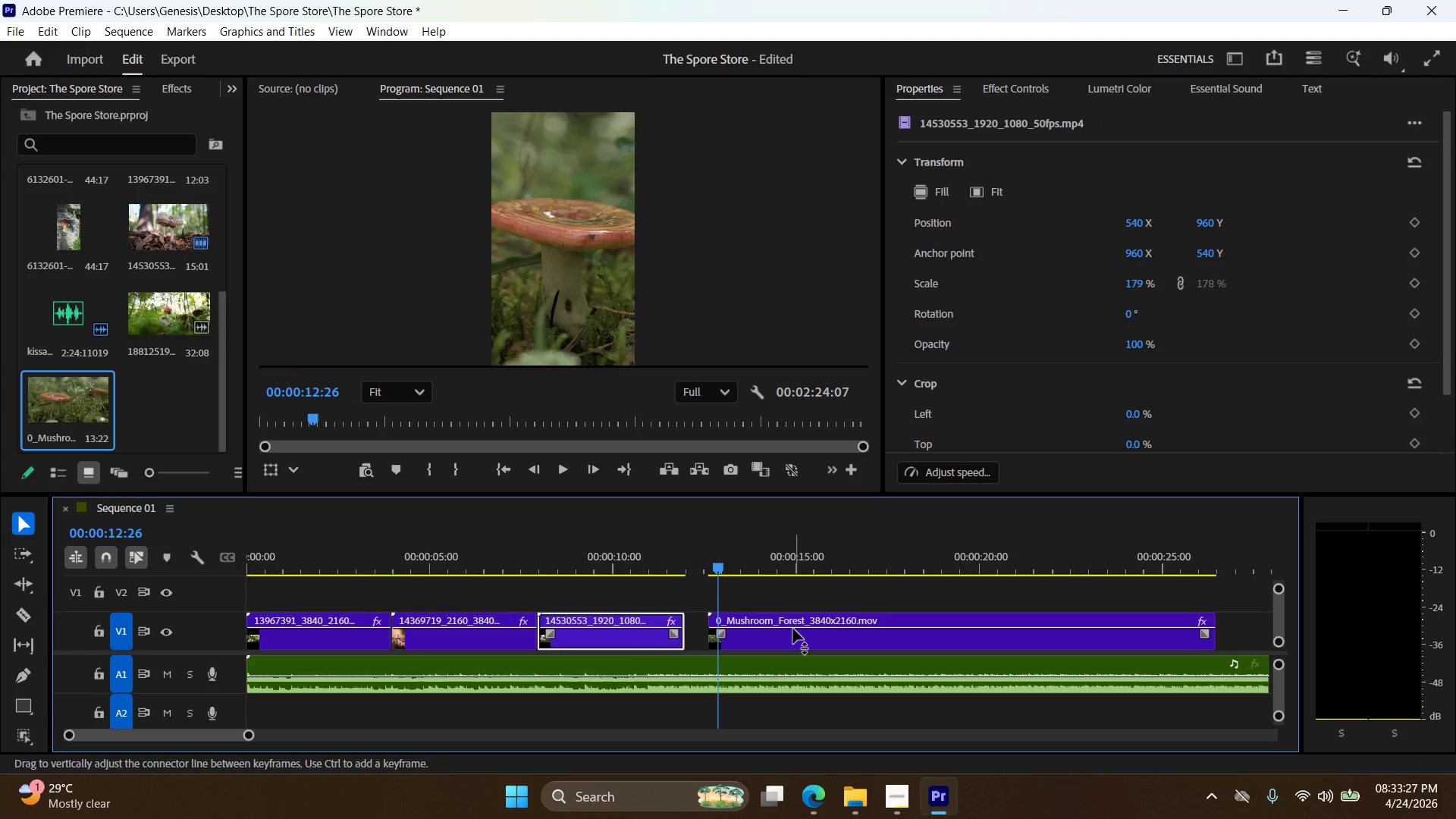 
left_click([795, 637])
 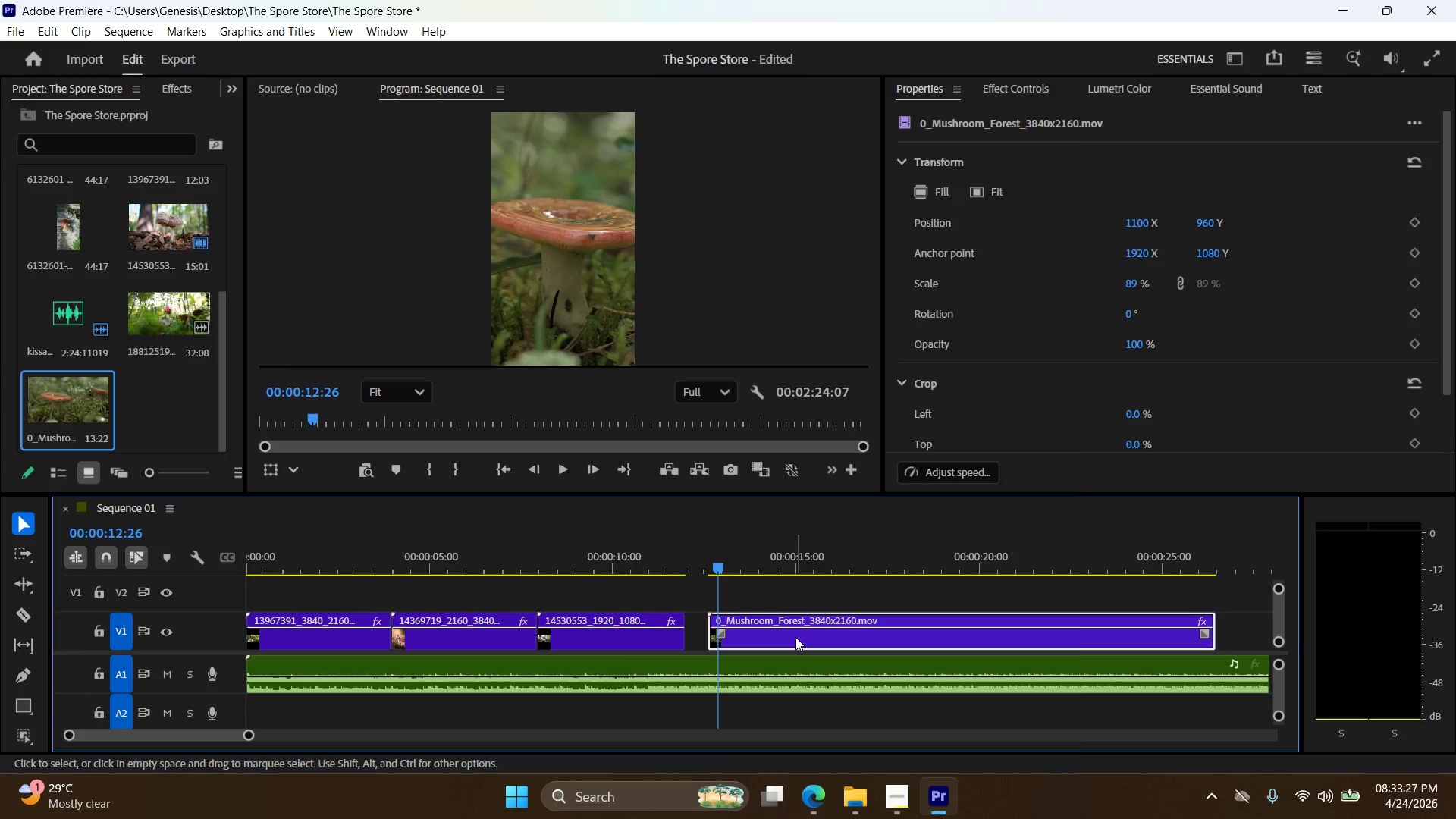 
right_click([795, 637])
 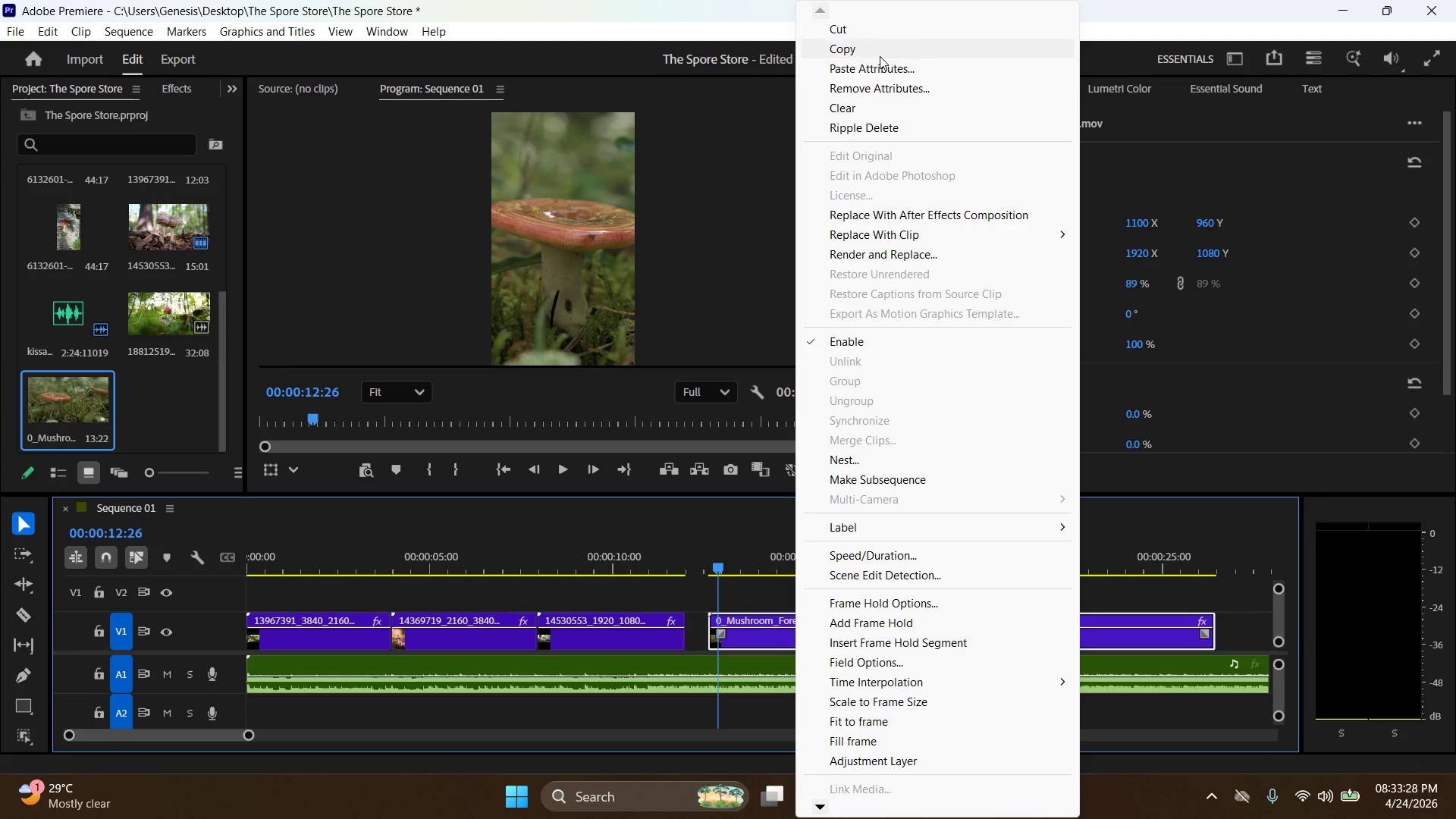 
left_click([874, 69])
 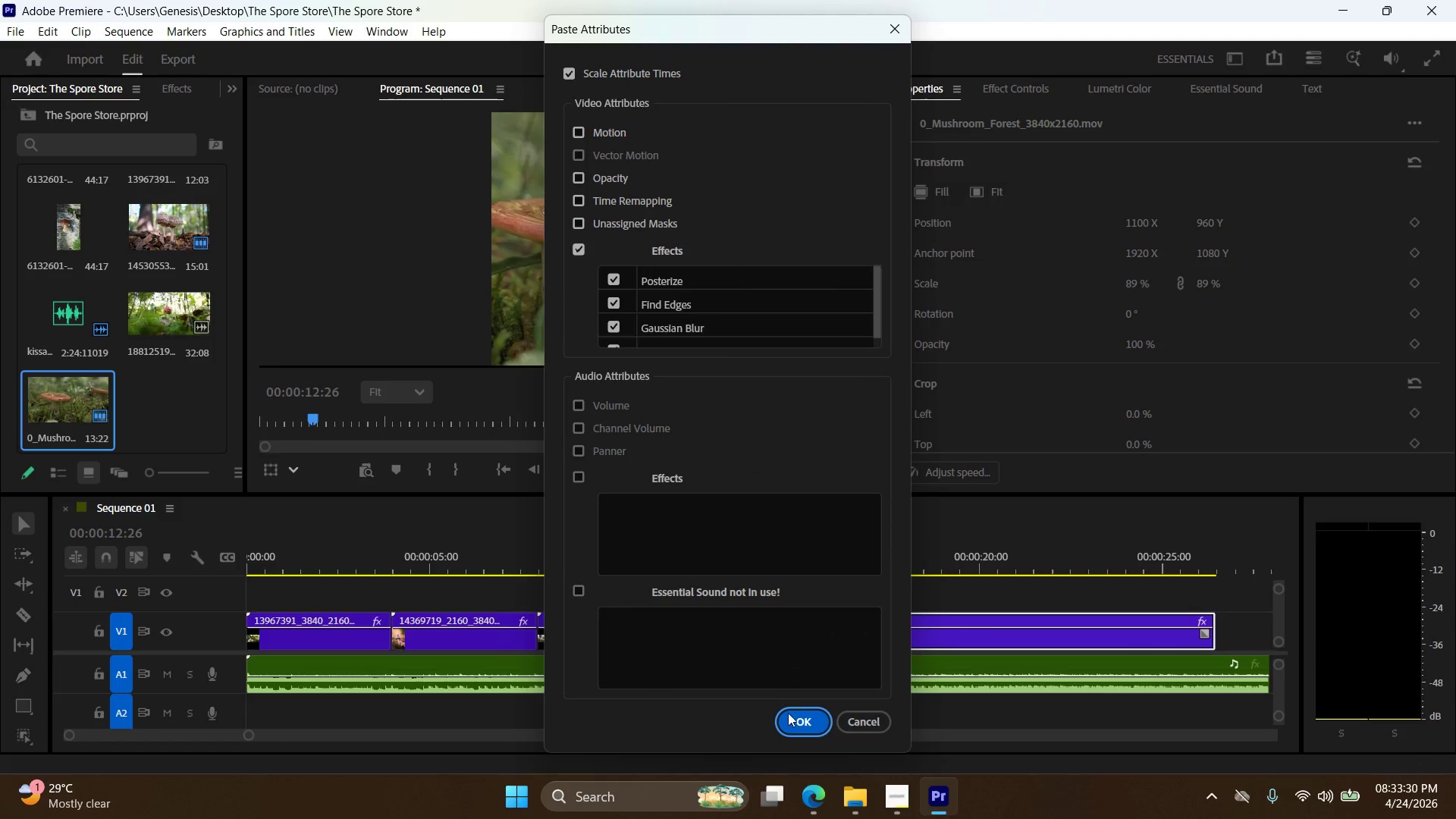 
left_click_drag(start_coordinate=[792, 711], to_coordinate=[795, 716])
 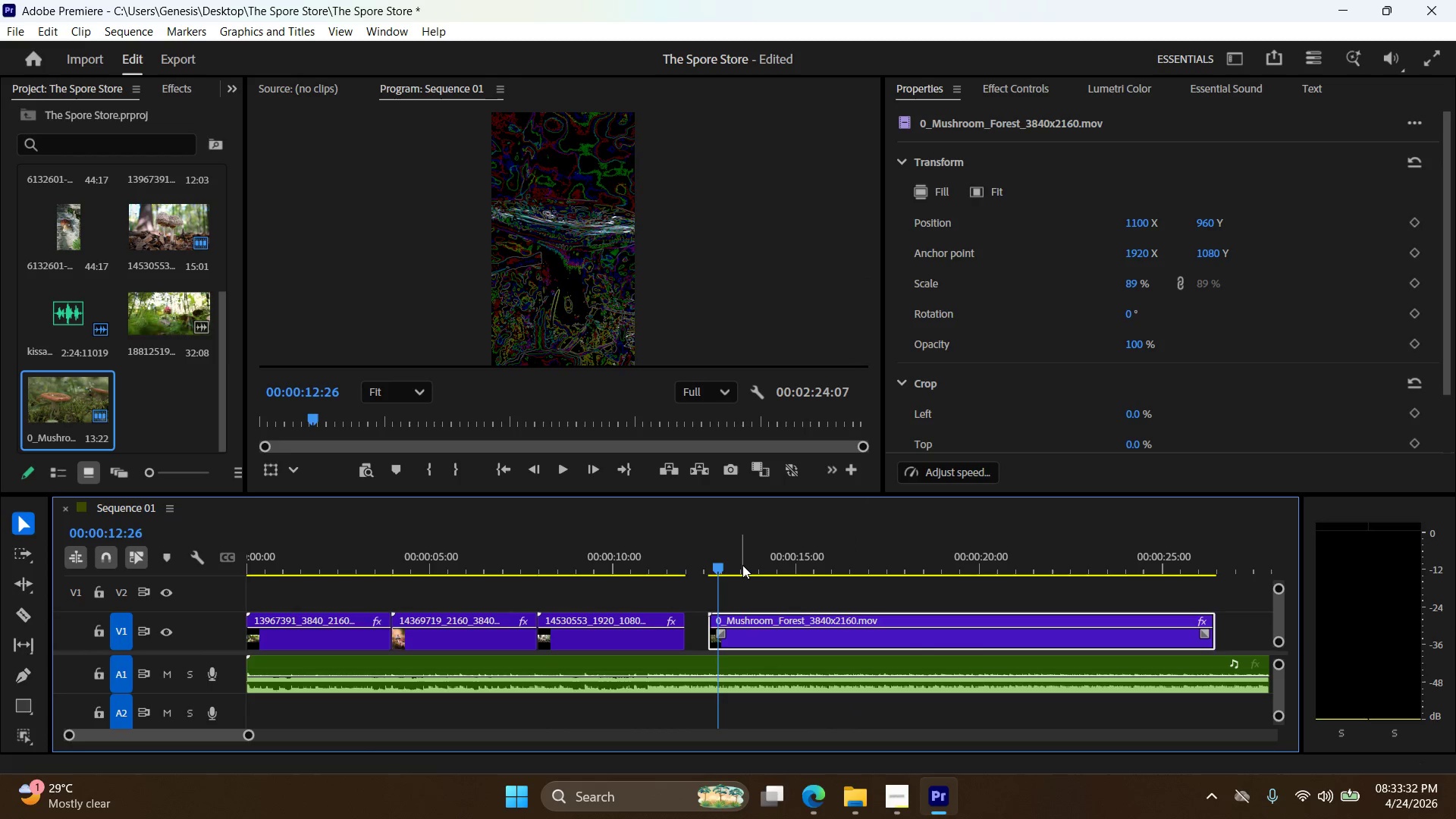 
left_click_drag(start_coordinate=[718, 567], to_coordinate=[691, 567])
 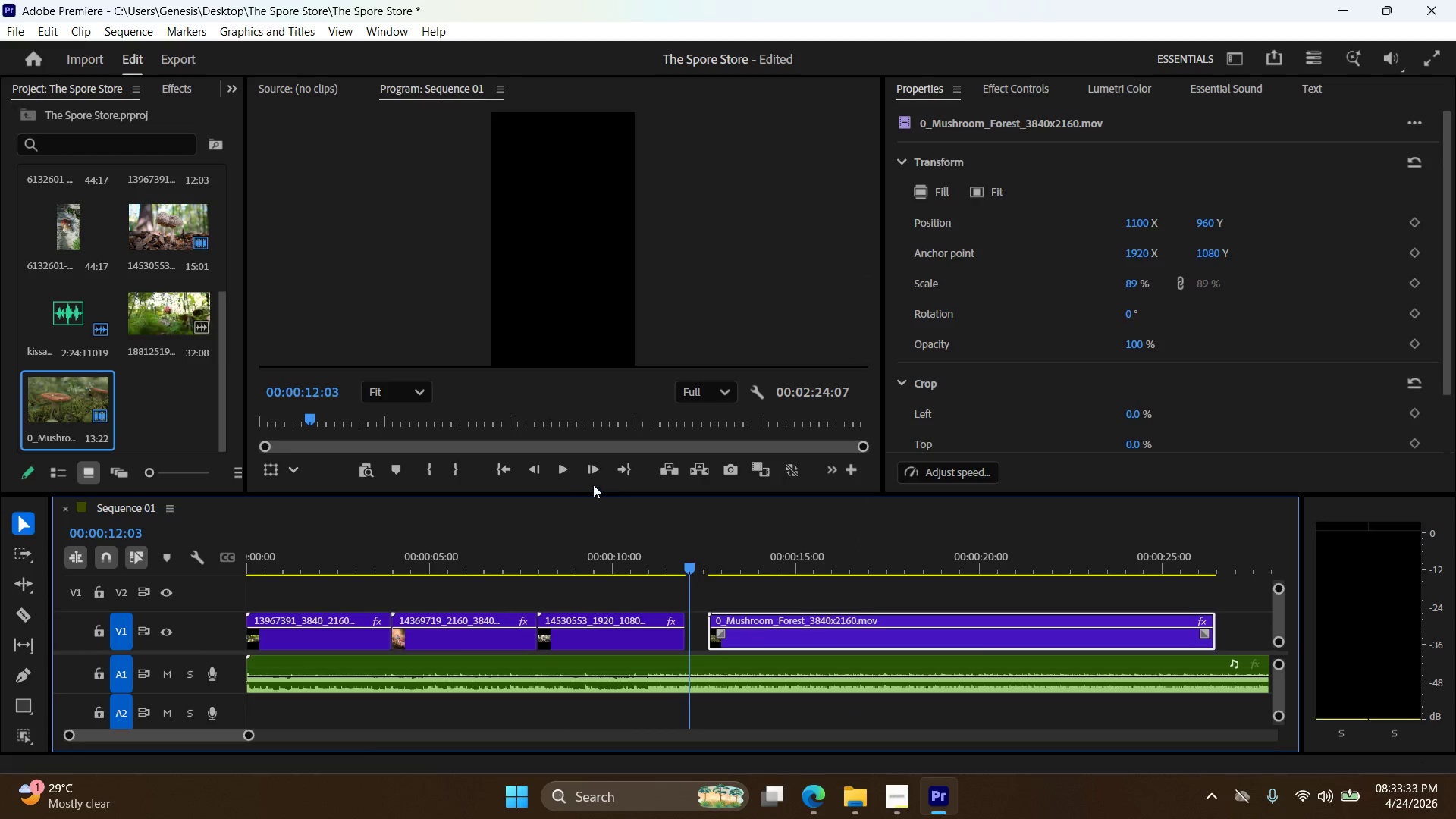 
left_click([567, 469])
 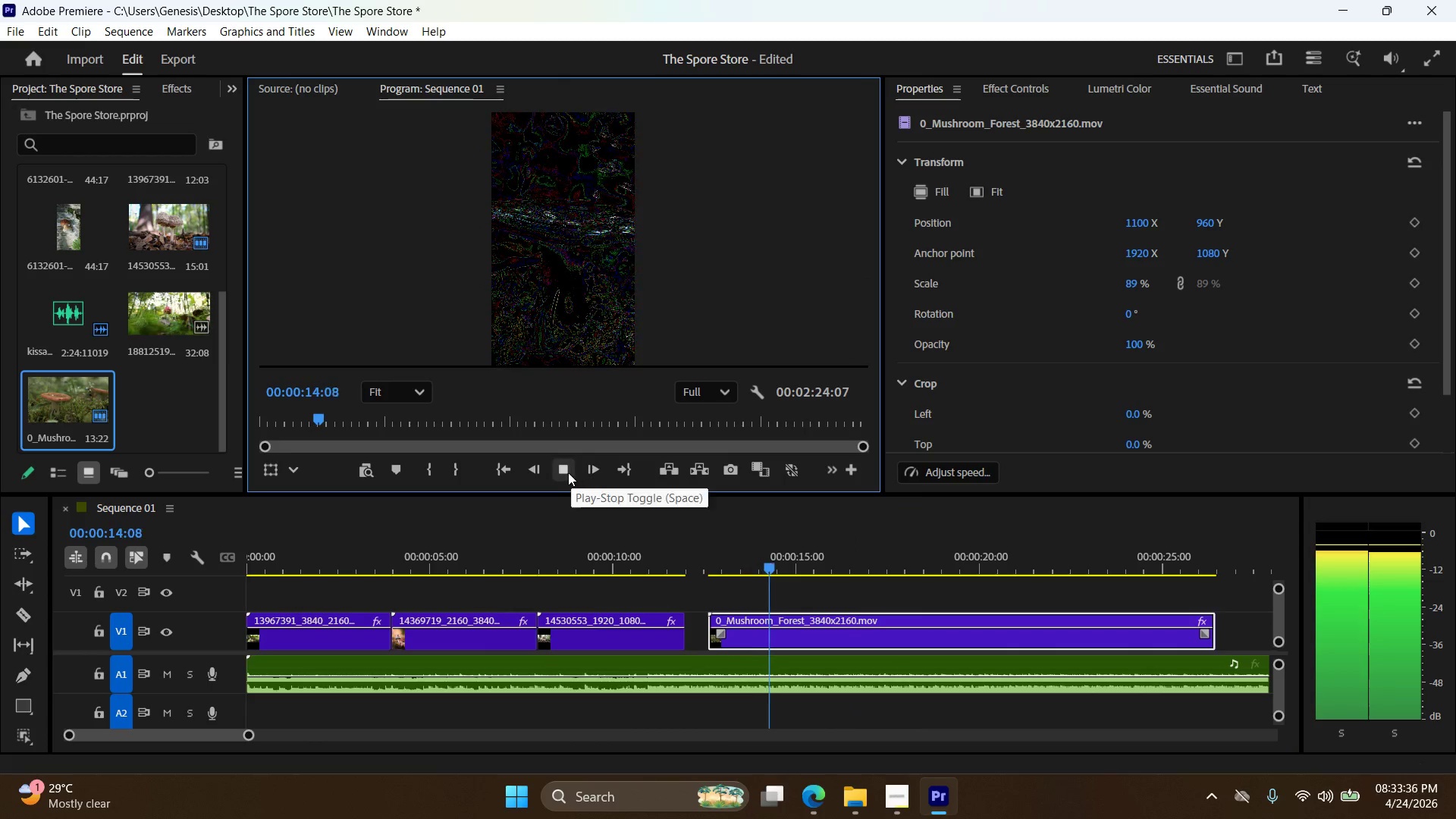 
left_click([567, 472])
 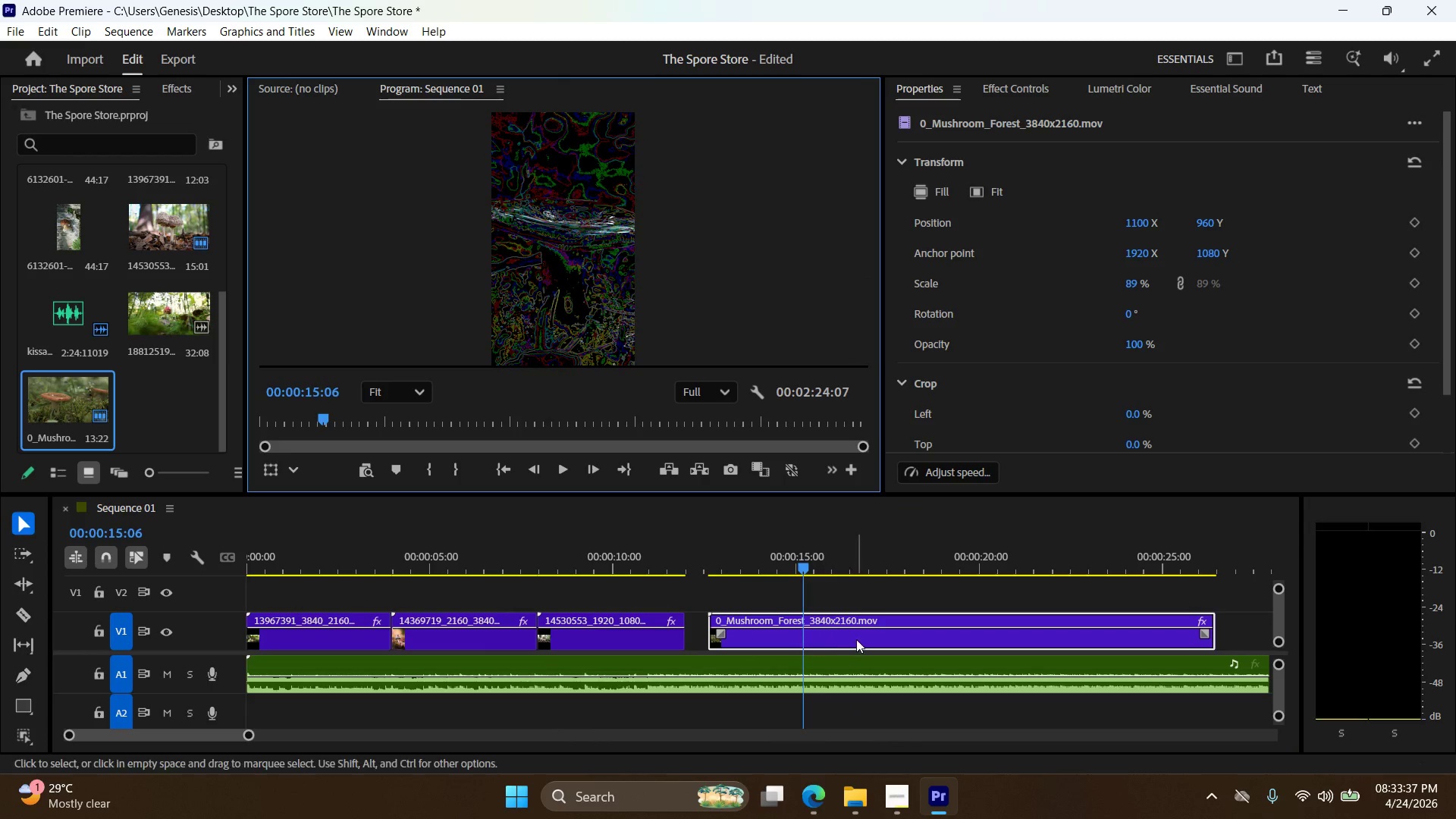 
left_click([868, 632])
 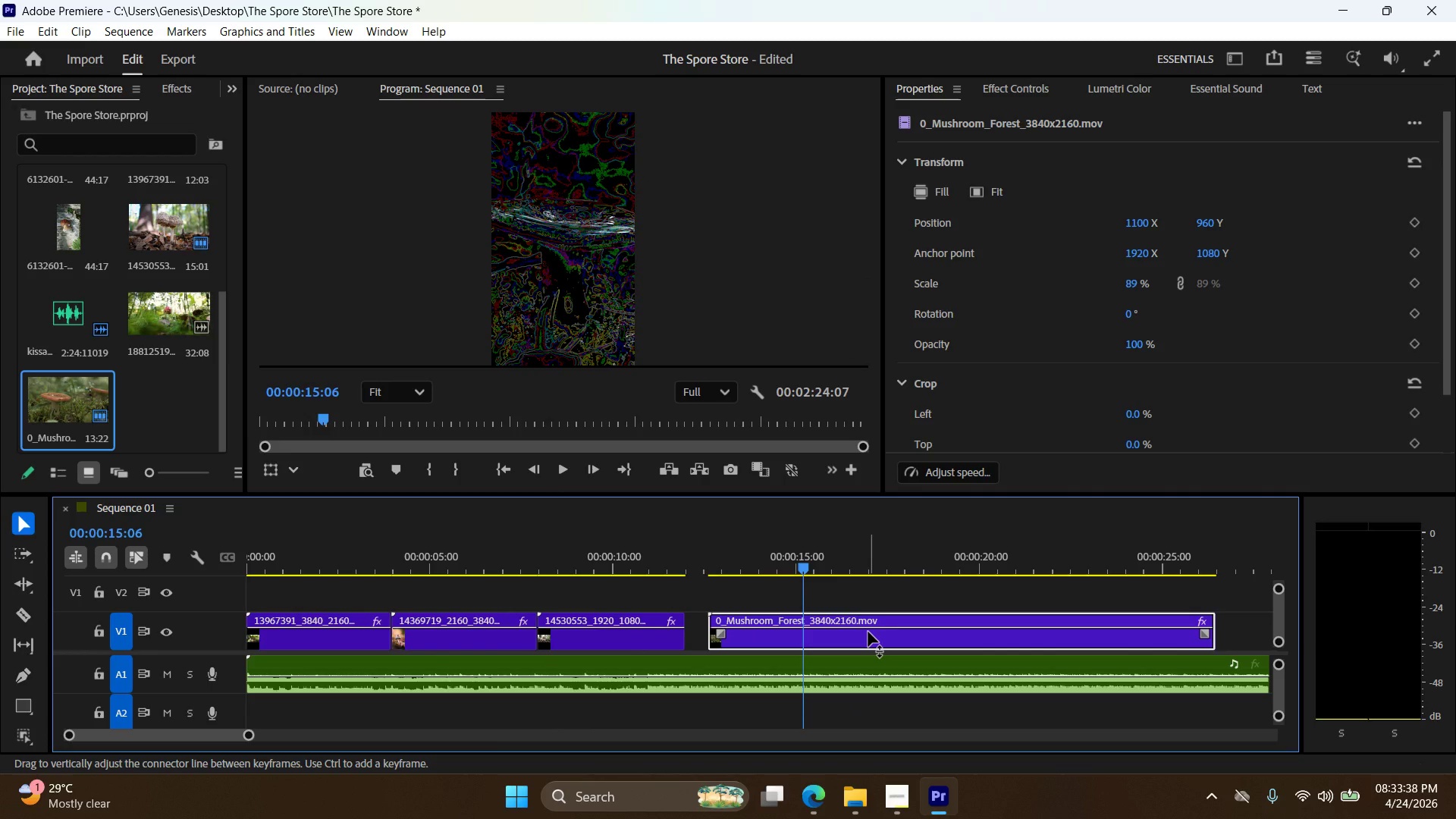 
key(Delete)
 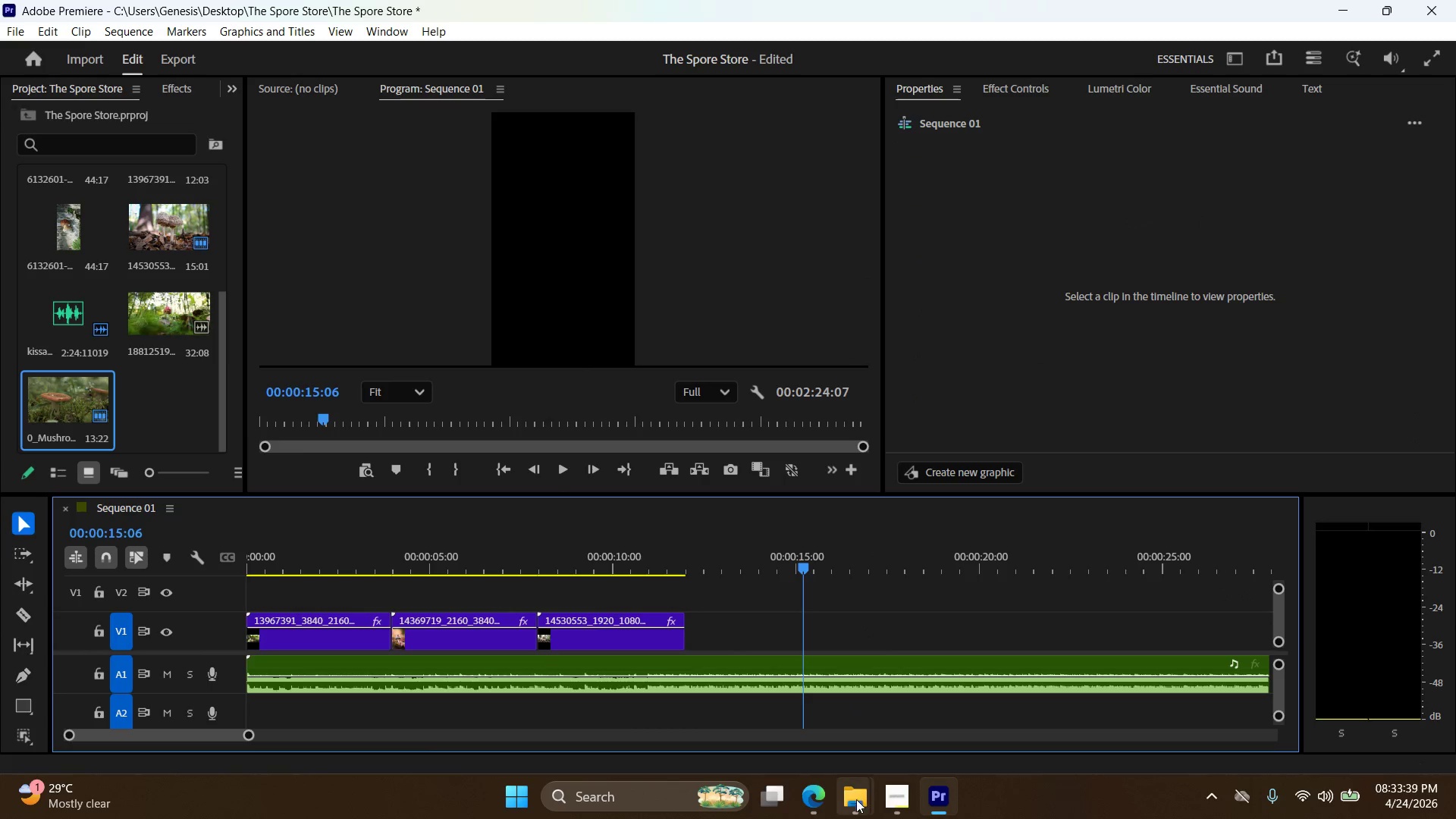 
left_click([799, 805])
 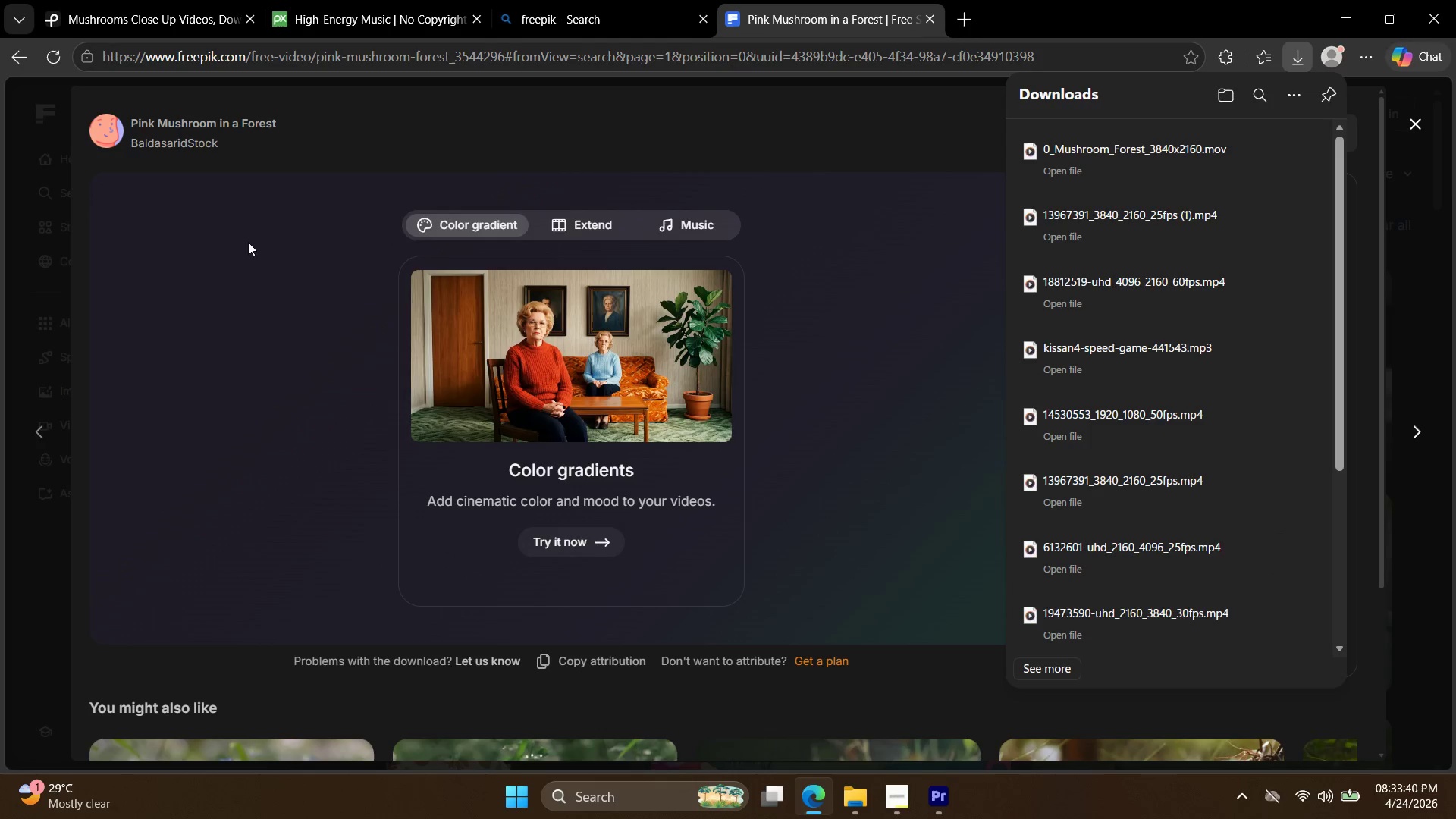 
left_click([32, 148])
 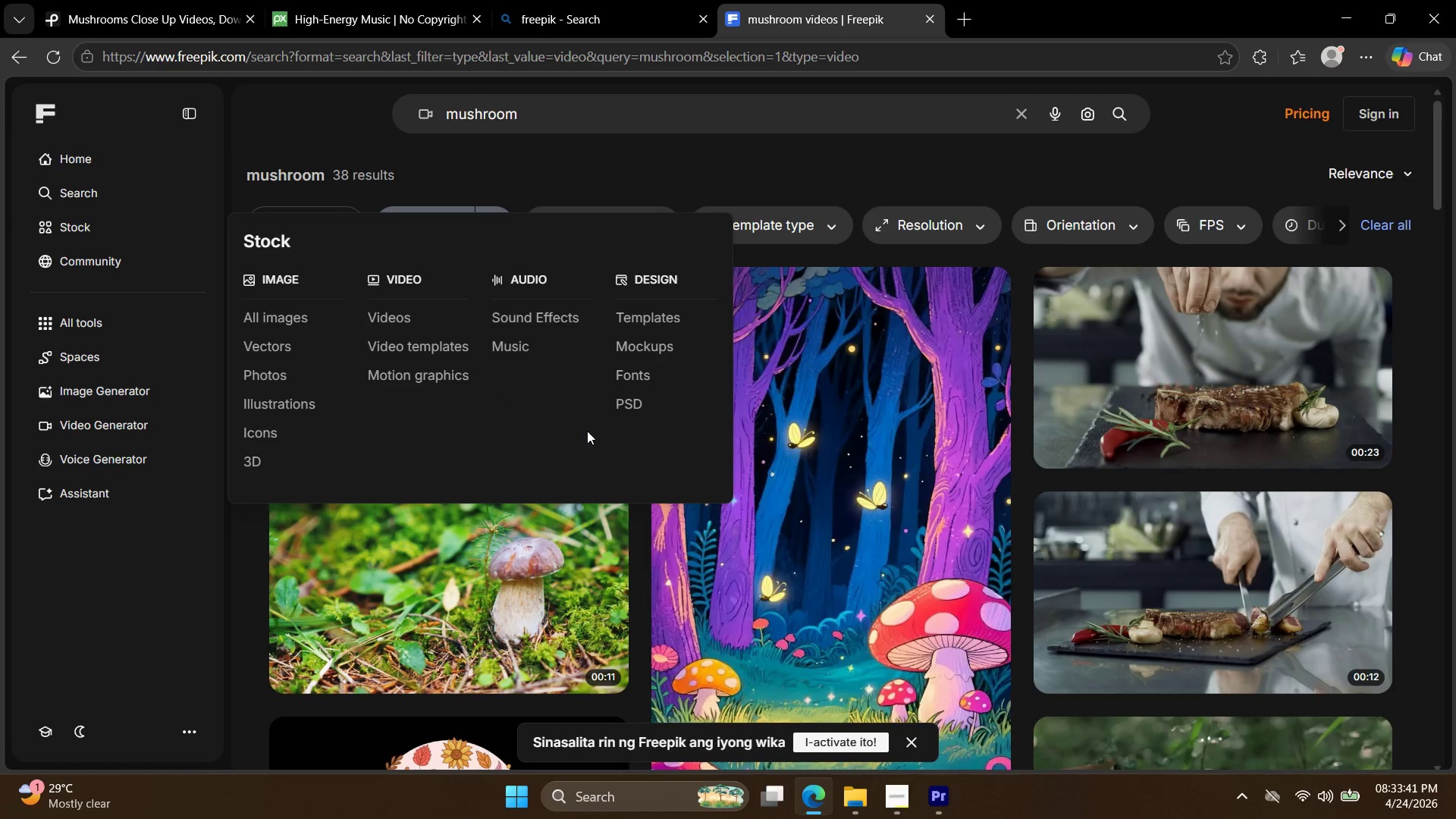 
scroll: coordinate [768, 516], scroll_direction: down, amount: 26.0
 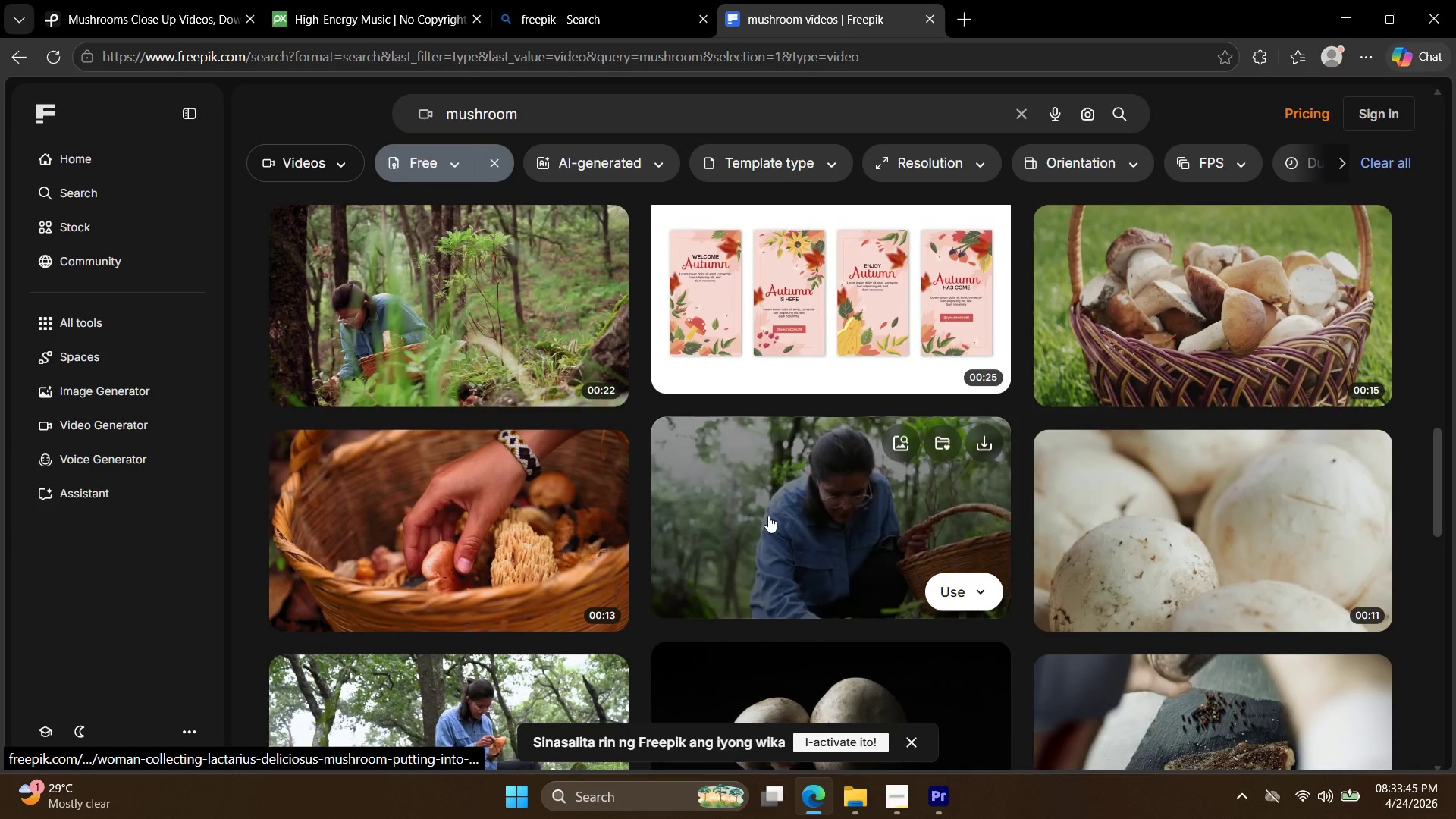 
scroll: coordinate [768, 520], scroll_direction: down, amount: 13.0
 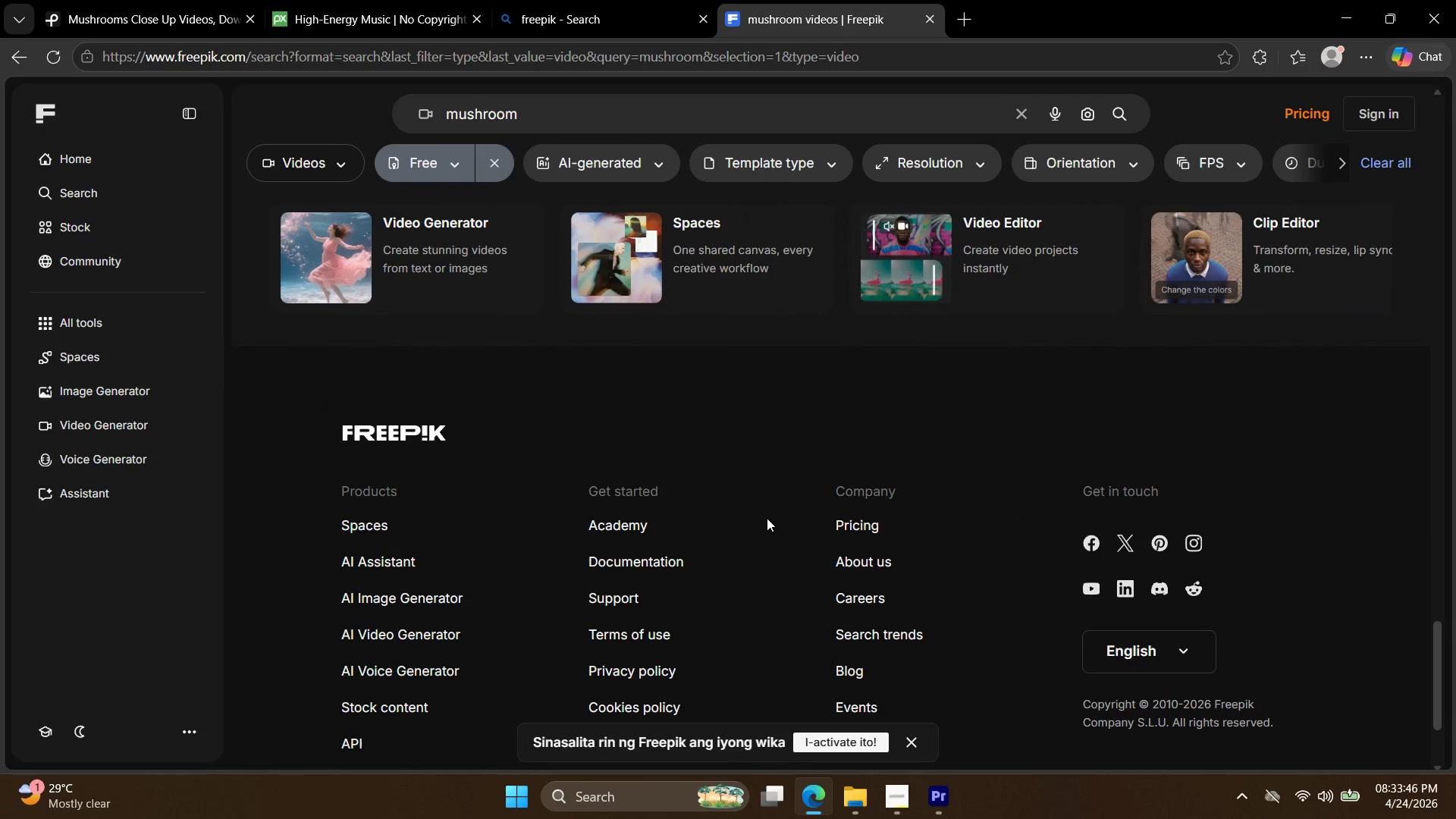 
scroll: coordinate [768, 521], scroll_direction: up, amount: 6.0
 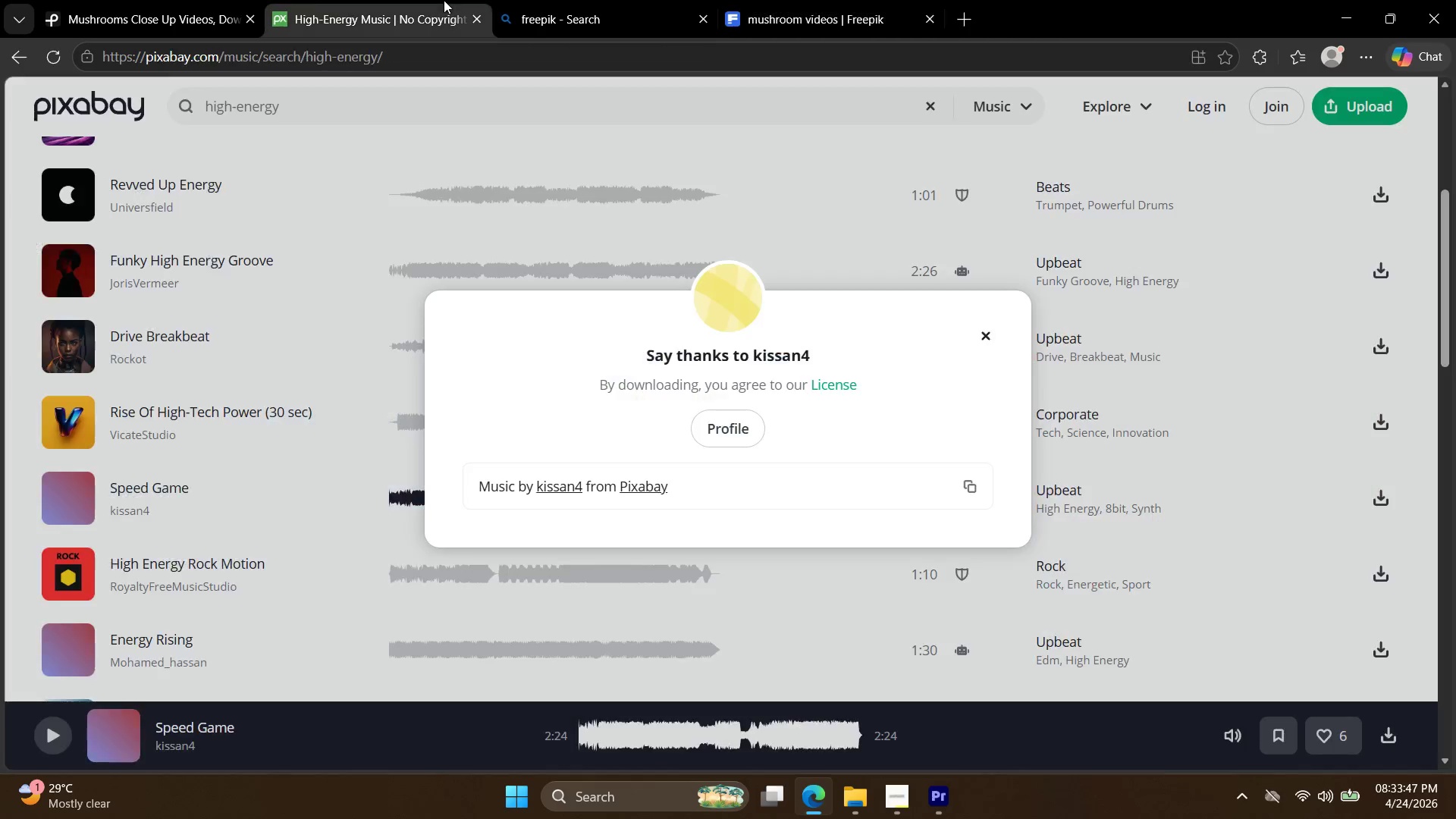 
double_click([218, 1])
 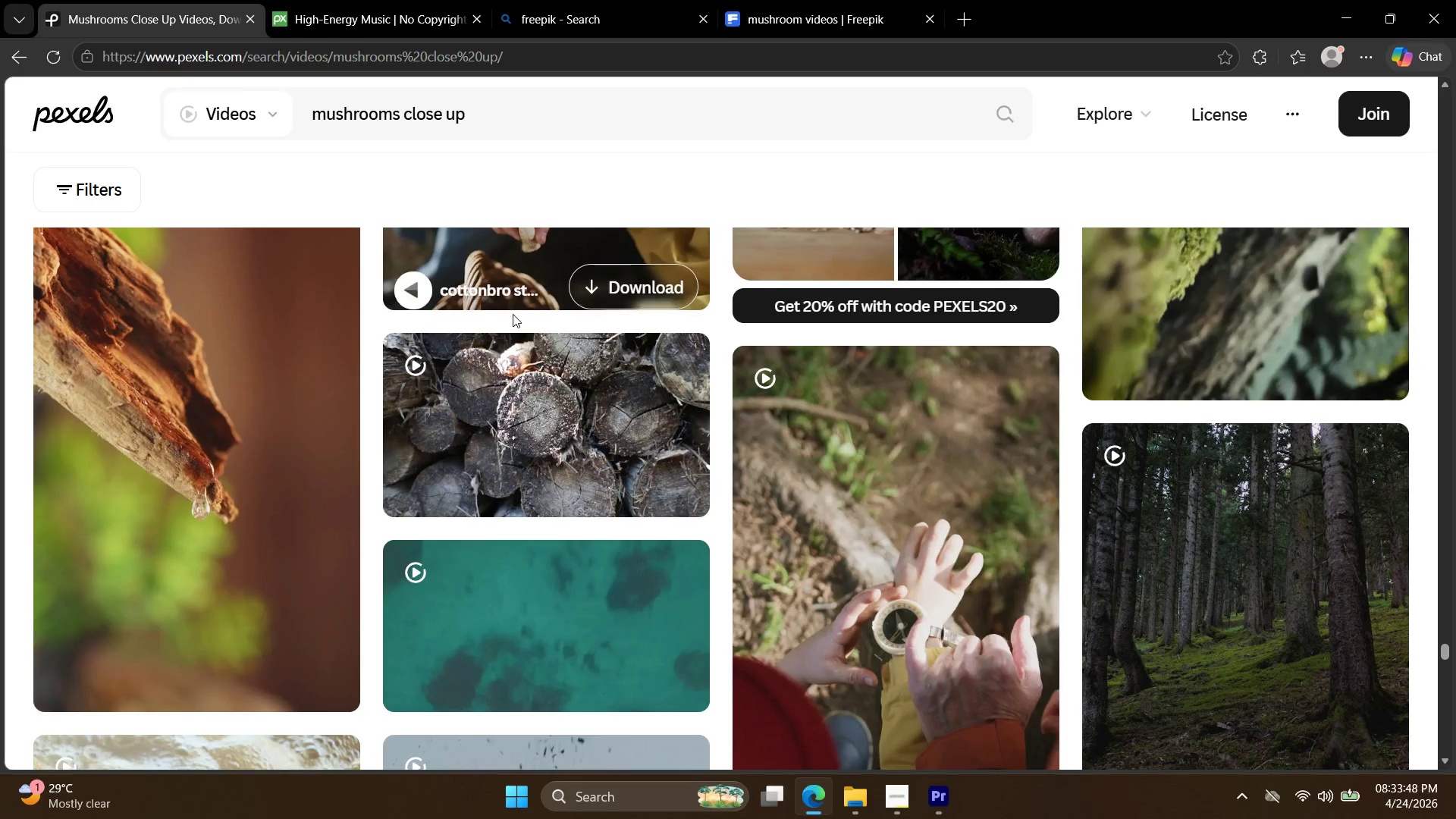 
scroll: coordinate [863, 459], scroll_direction: down, amount: 22.0
 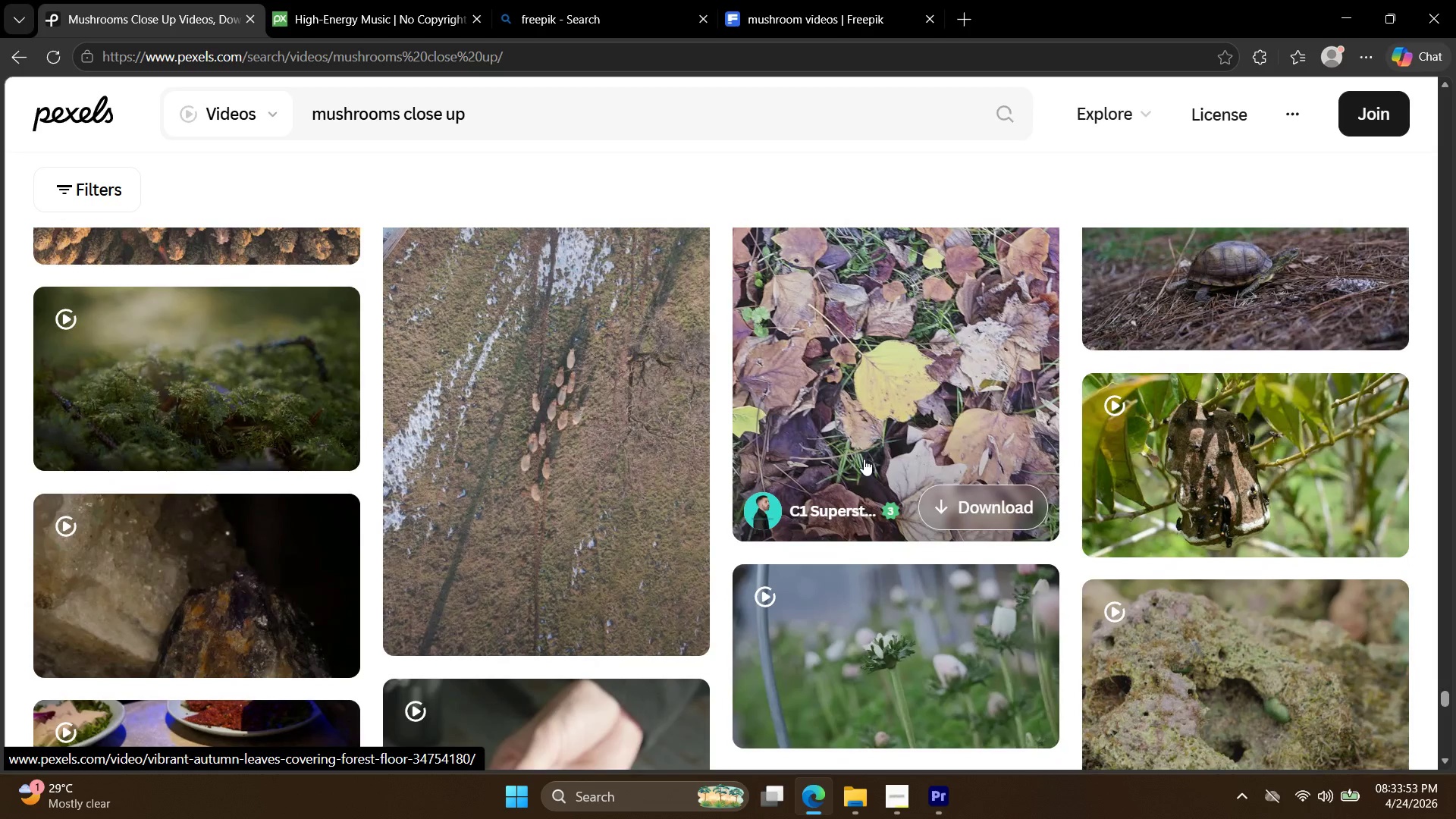 
scroll: coordinate [870, 468], scroll_direction: down, amount: 26.0
 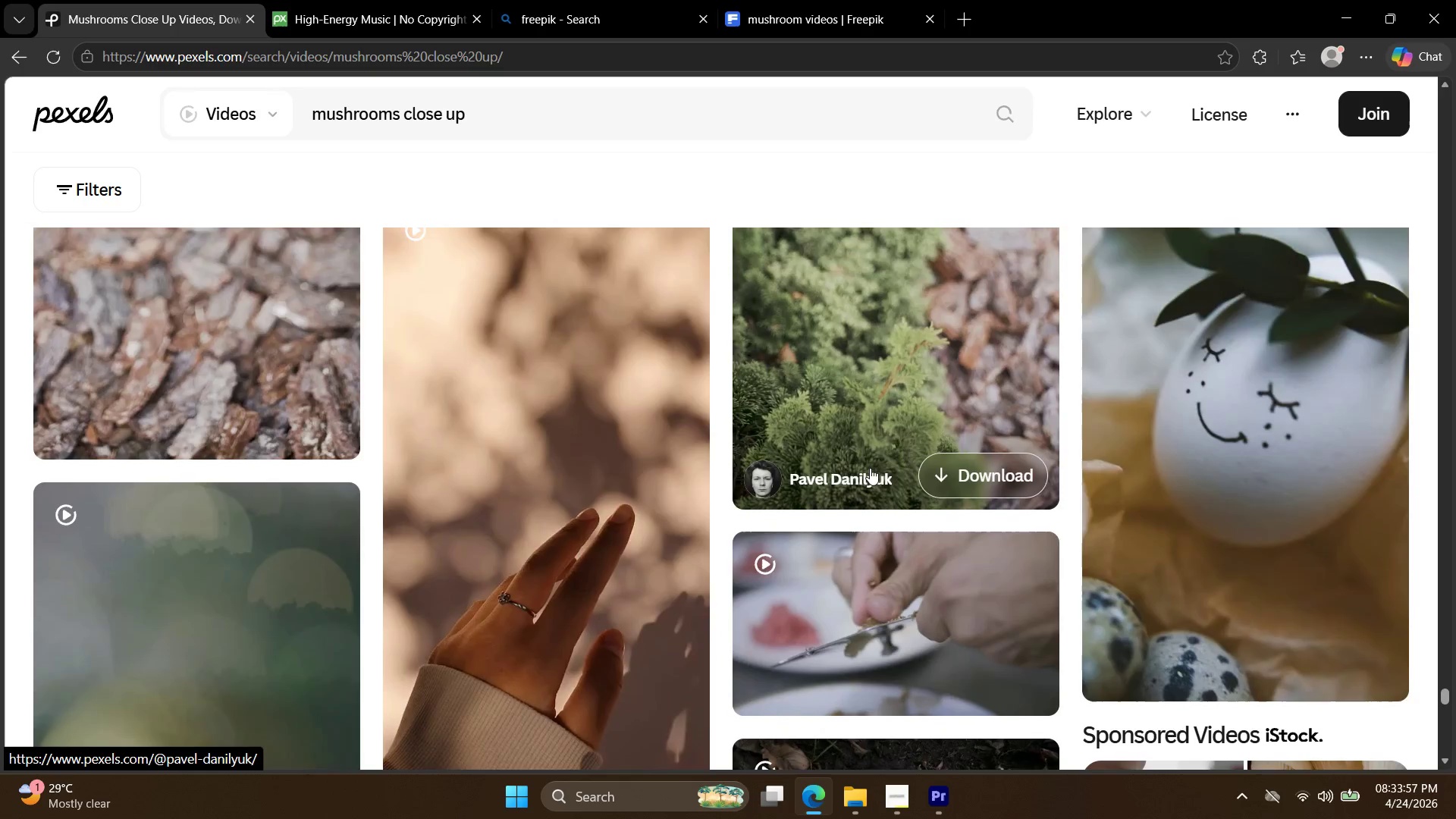 
scroll: coordinate [880, 474], scroll_direction: down, amount: 45.0
 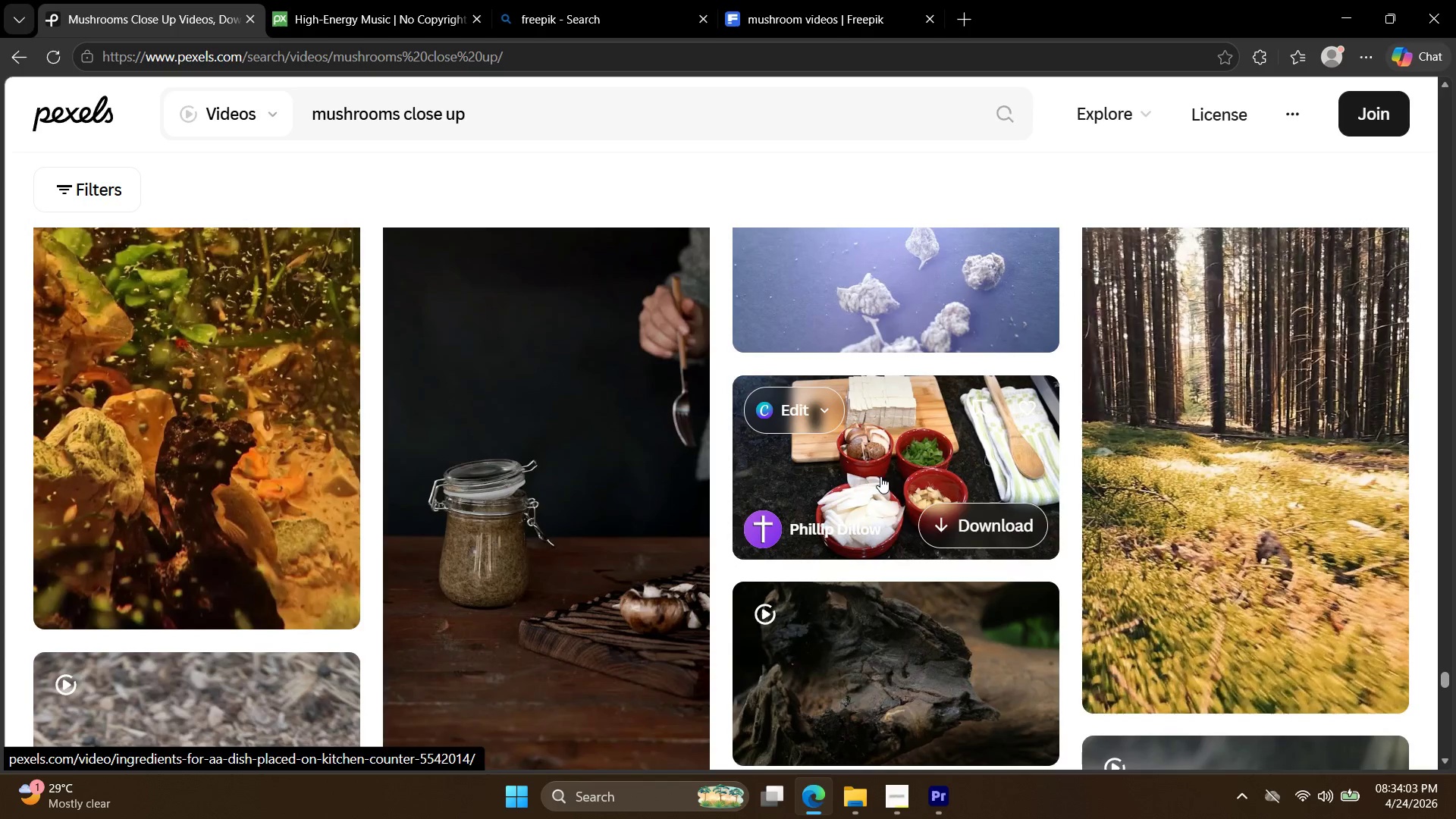 
scroll: coordinate [883, 487], scroll_direction: down, amount: 23.0
 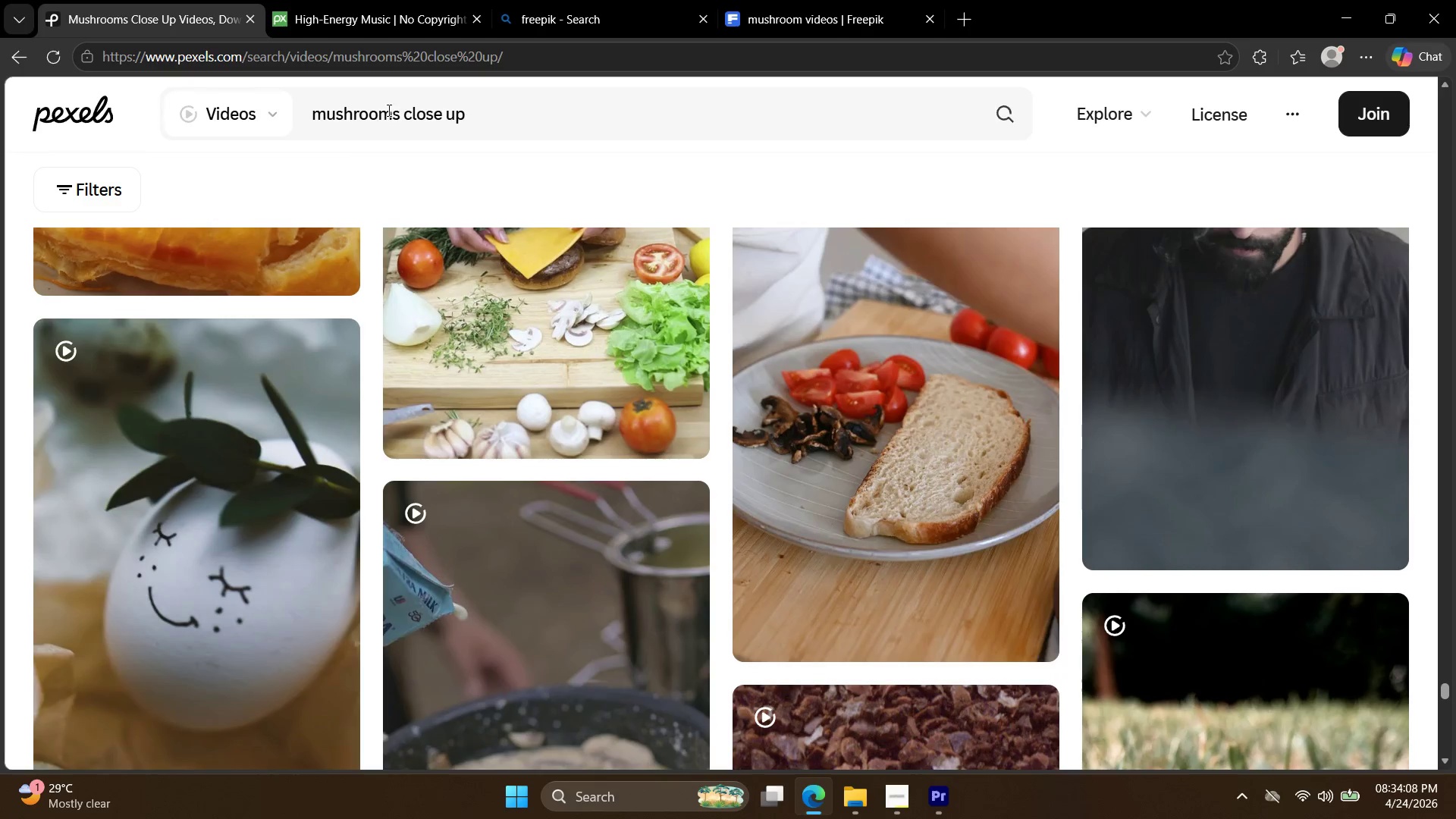 
left_click_drag(start_coordinate=[402, 111], to_coordinate=[552, 130])
 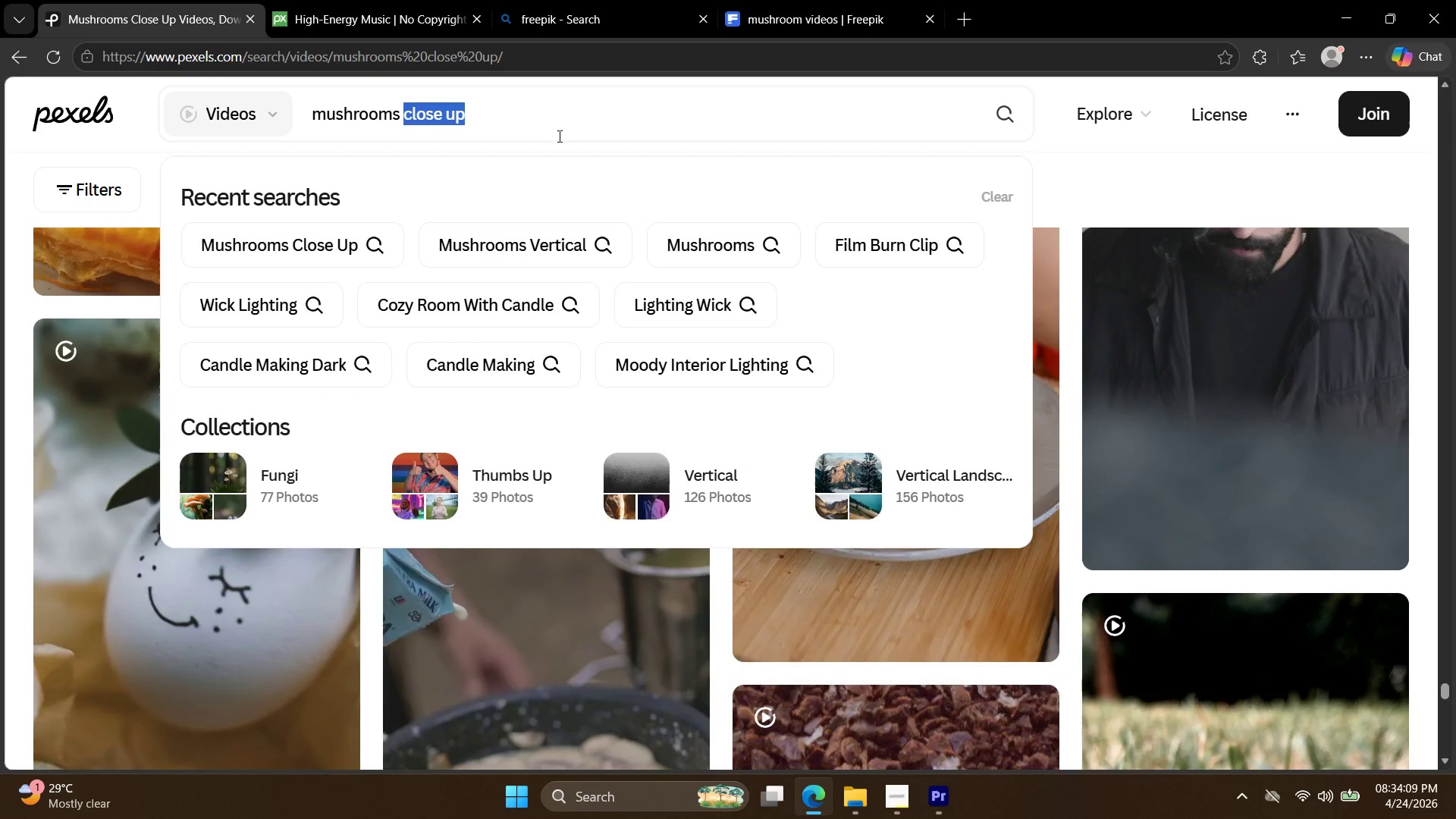 
key(Backspace)
 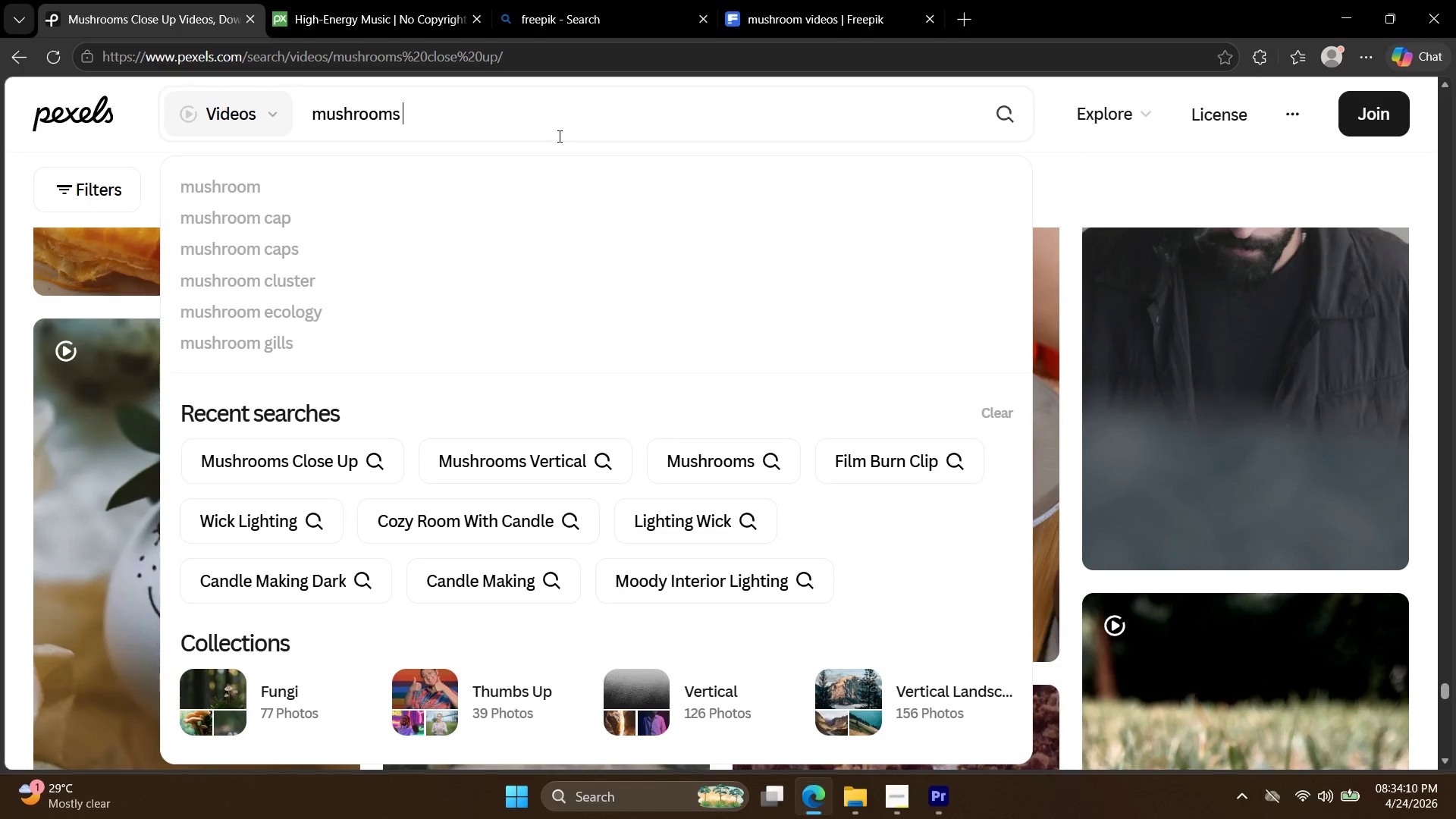 
key(Enter)
 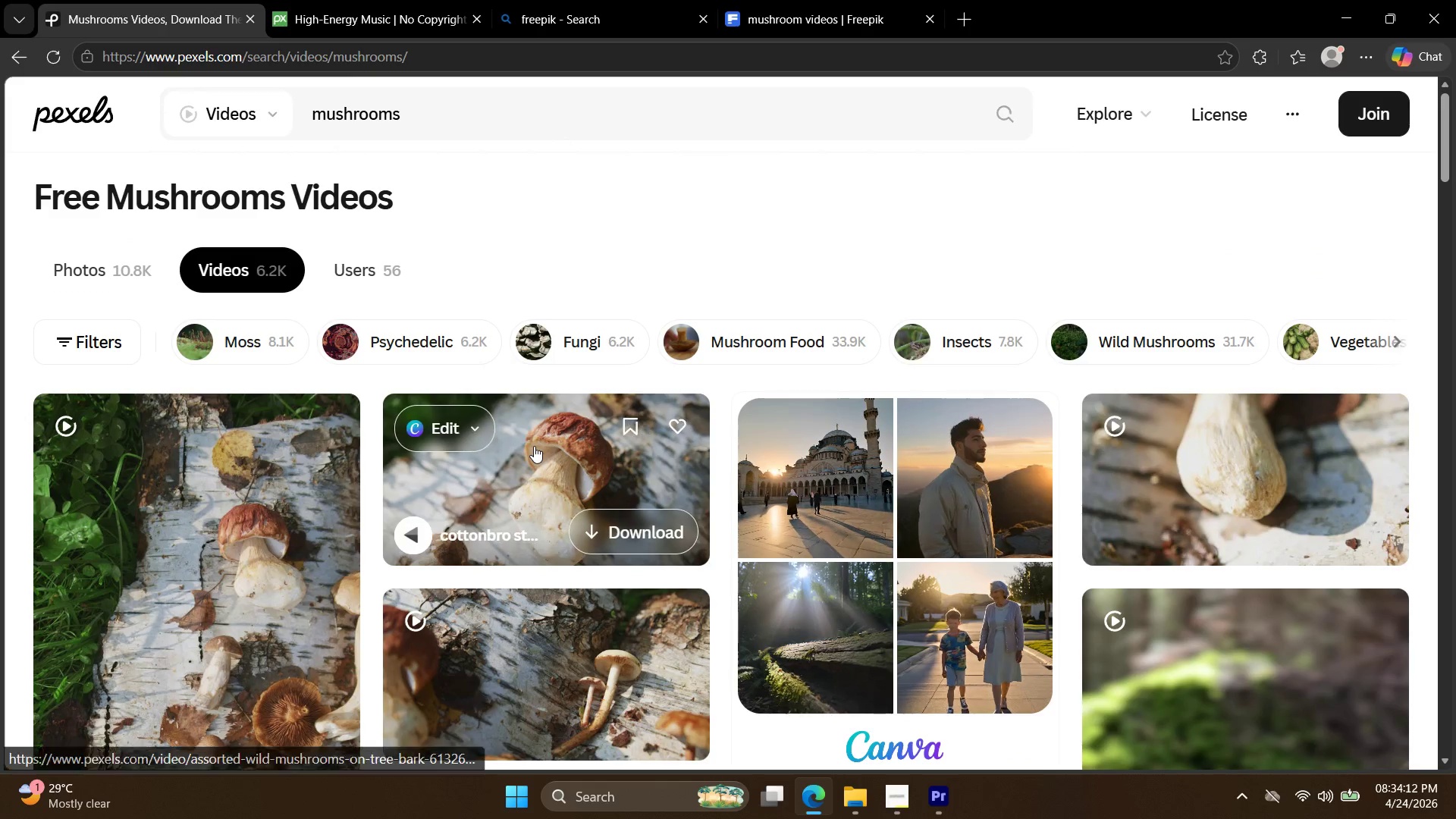 
scroll: coordinate [897, 453], scroll_direction: down, amount: 9.0
 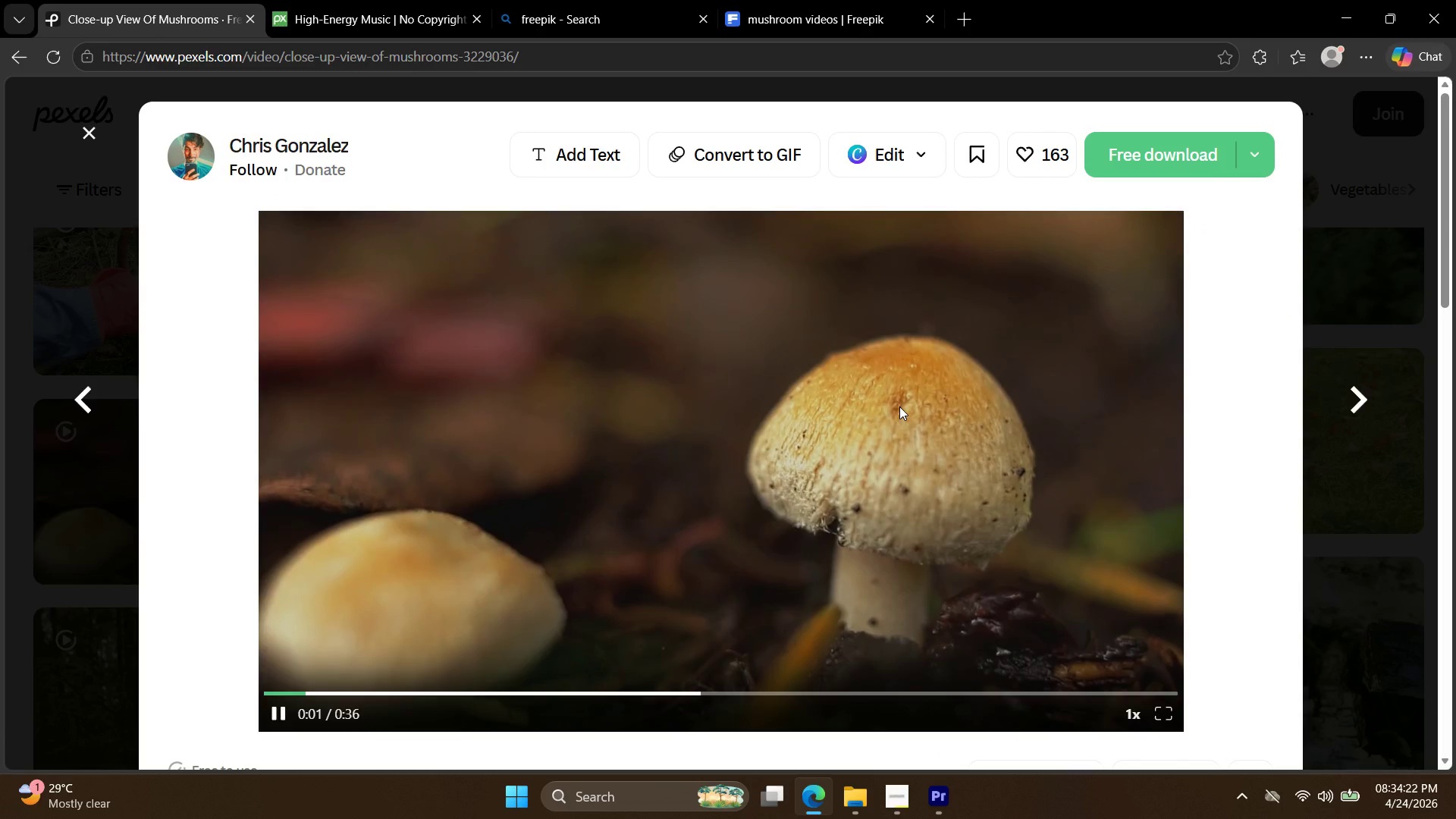 
wait(7.4)
 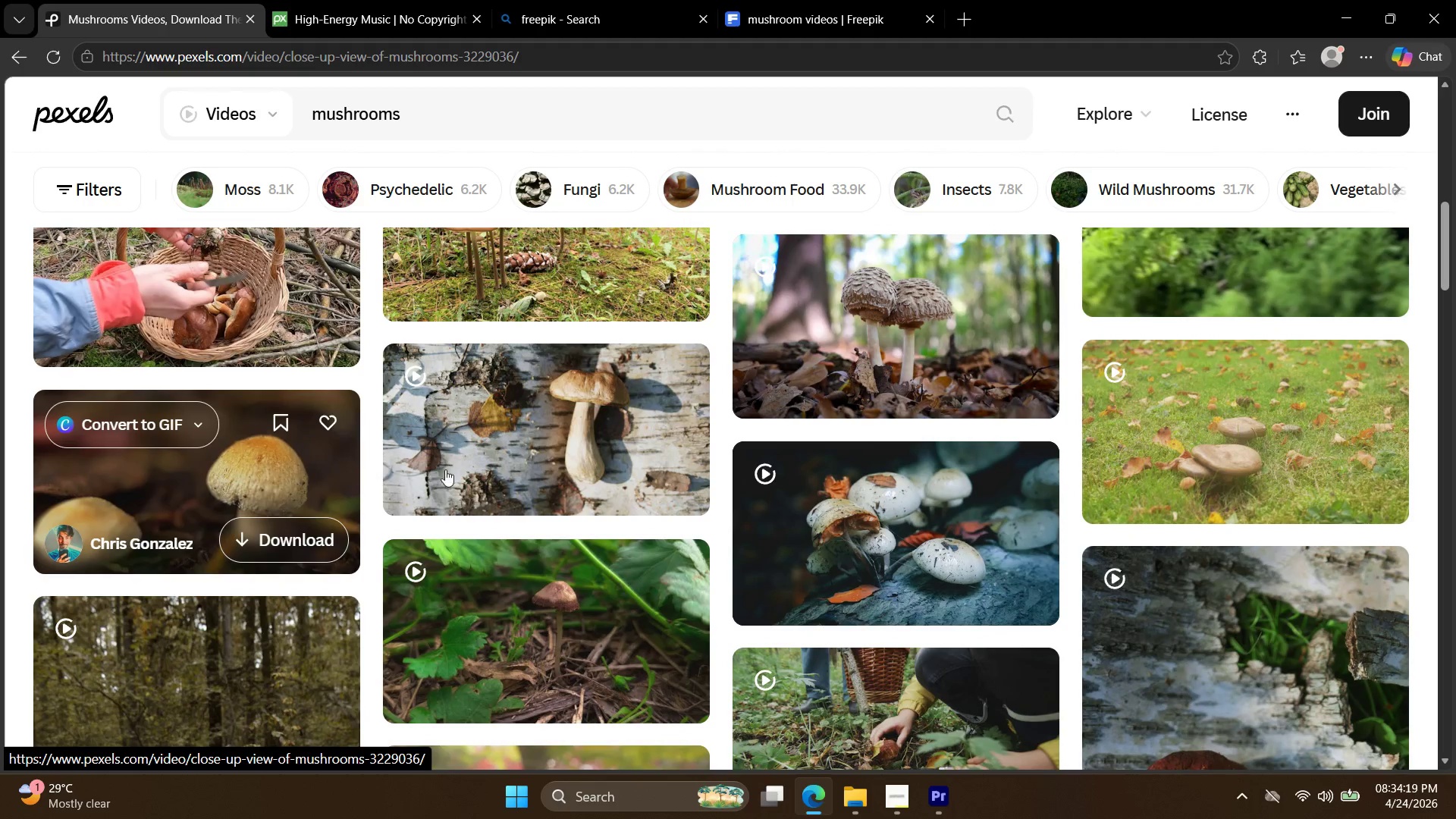 
left_click([1337, 239])
 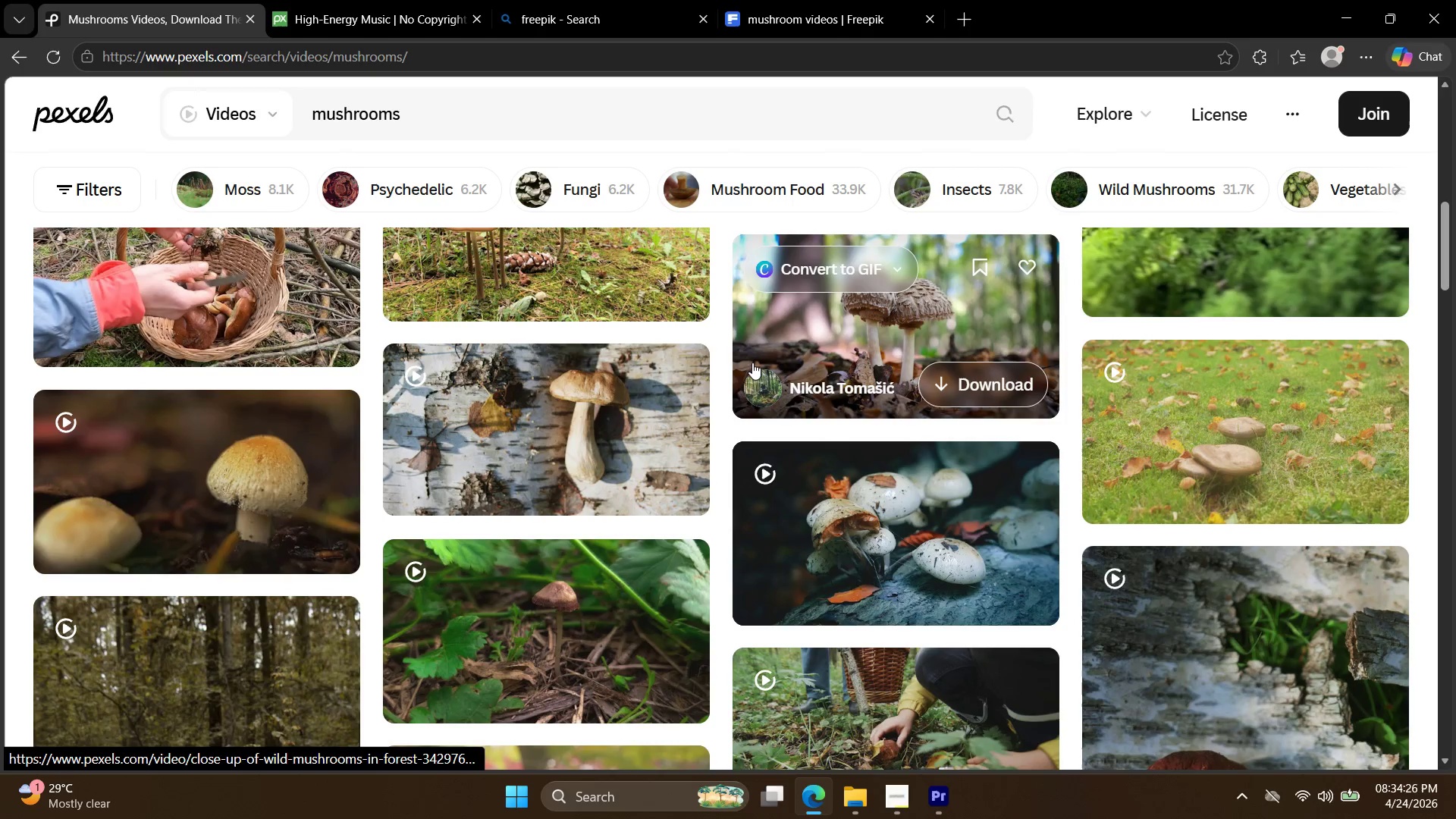 
scroll: coordinate [754, 372], scroll_direction: down, amount: 9.0
 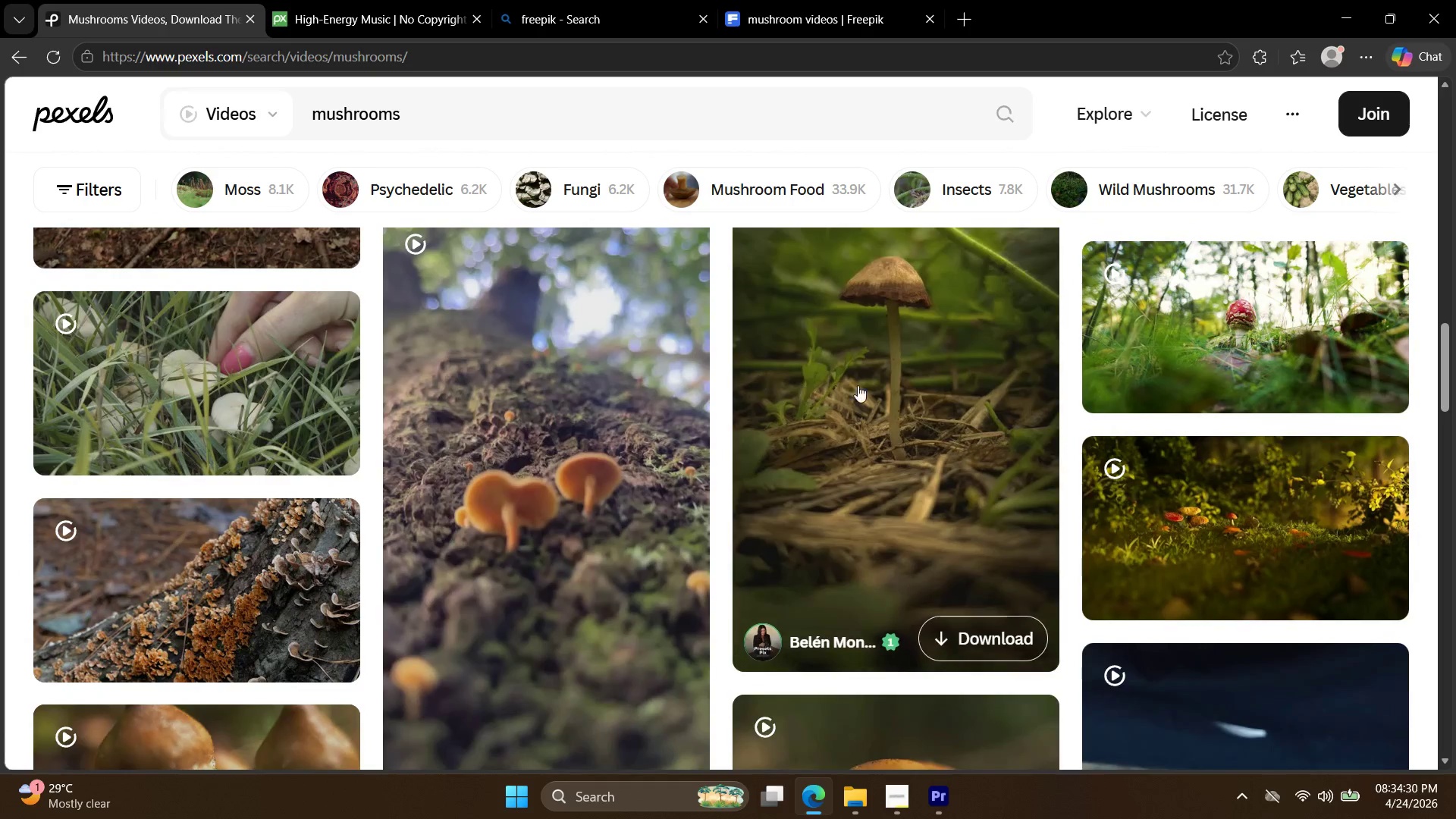 
left_click([888, 378])
 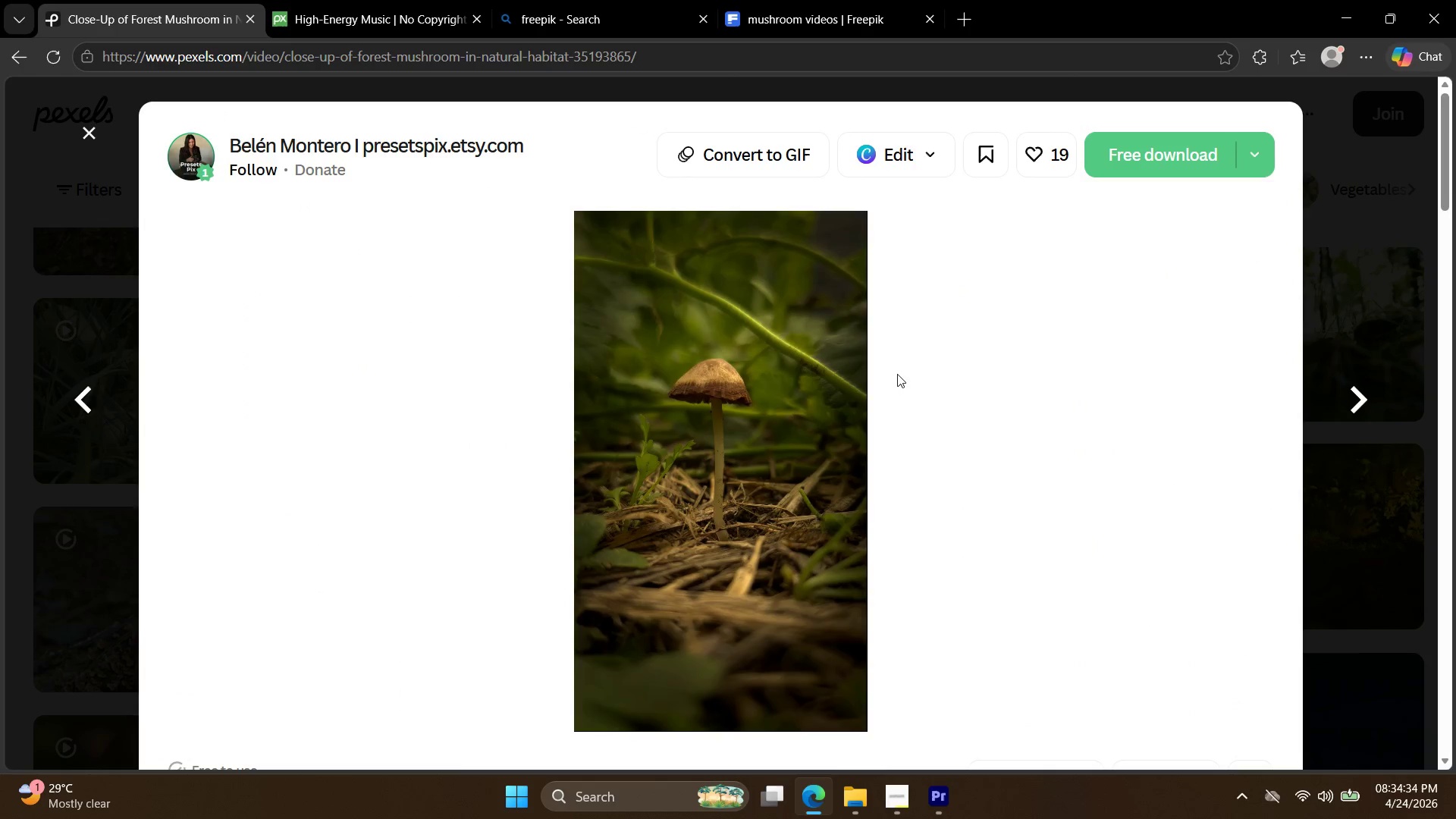 
left_click([1138, 163])
 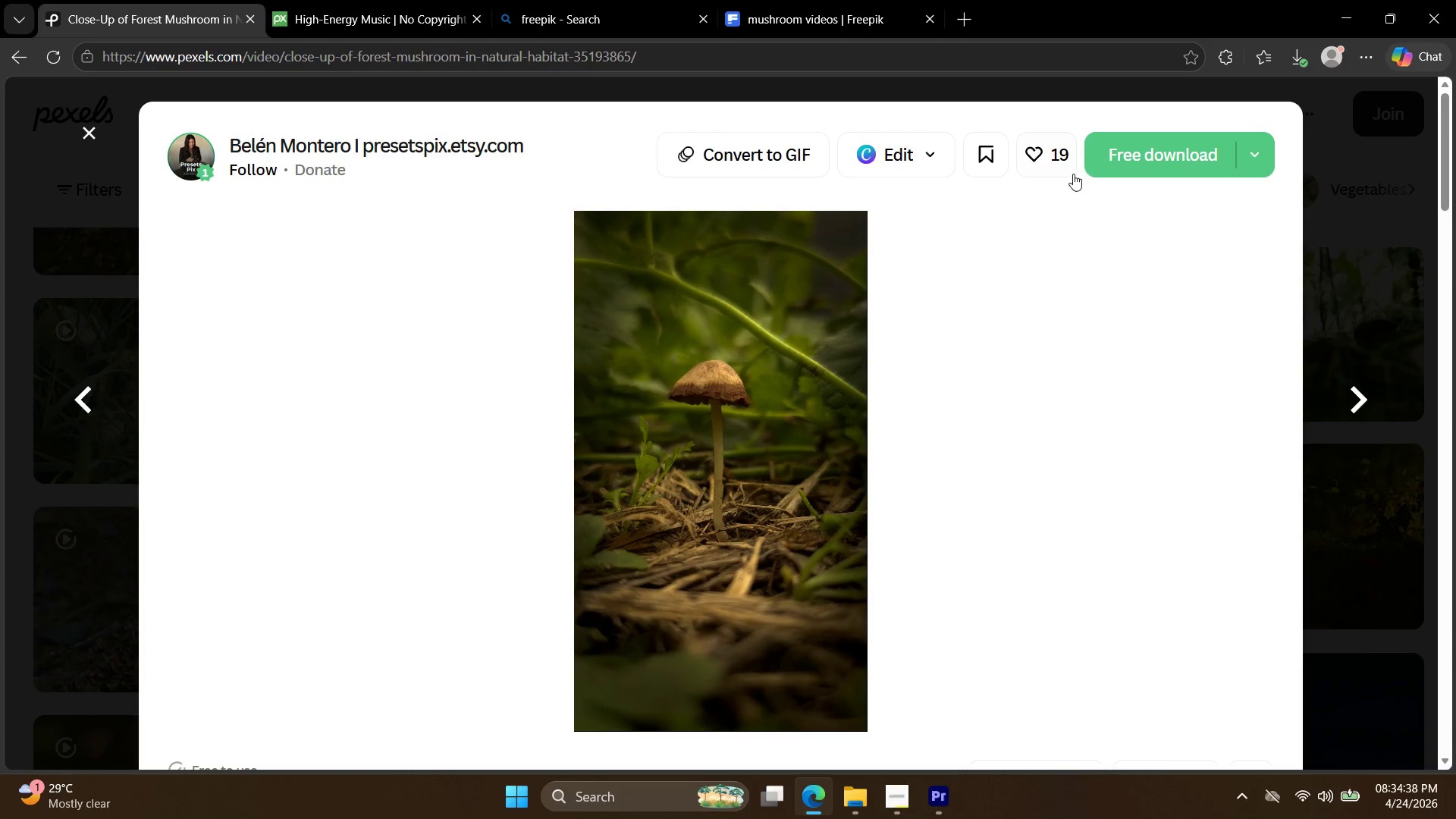 
key(Escape)
 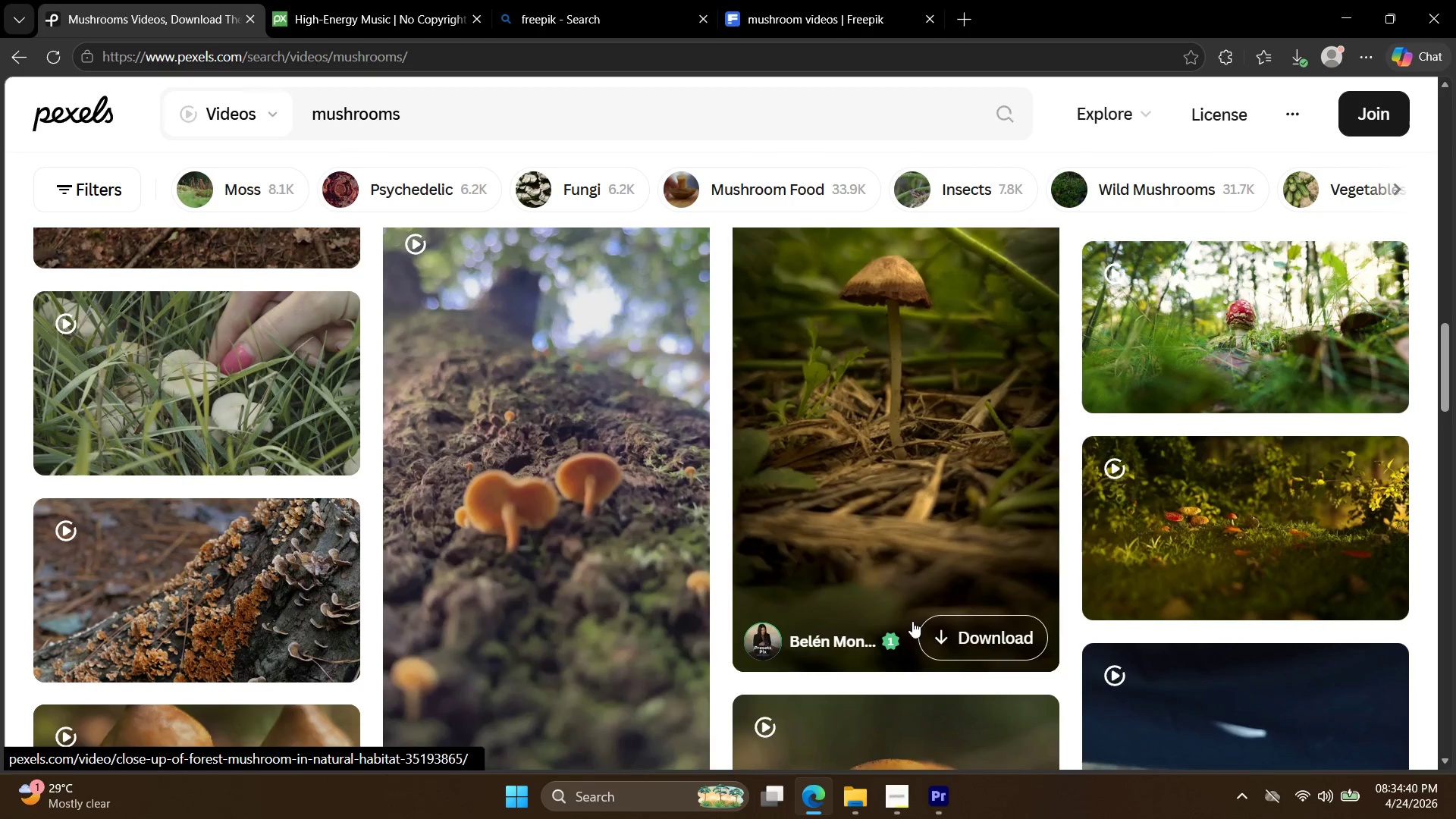 
left_click([926, 802])
 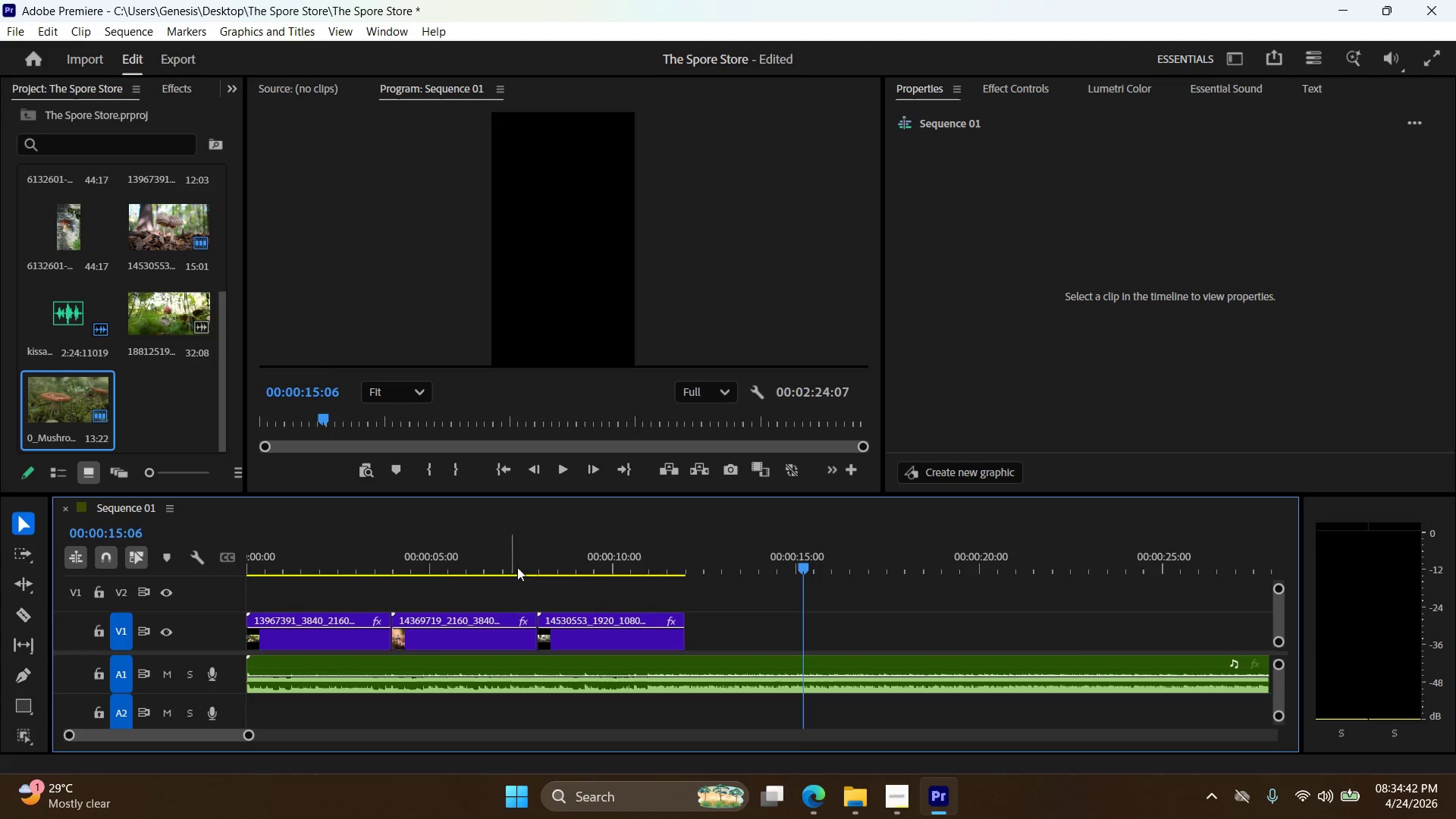 
key(Control+I)
 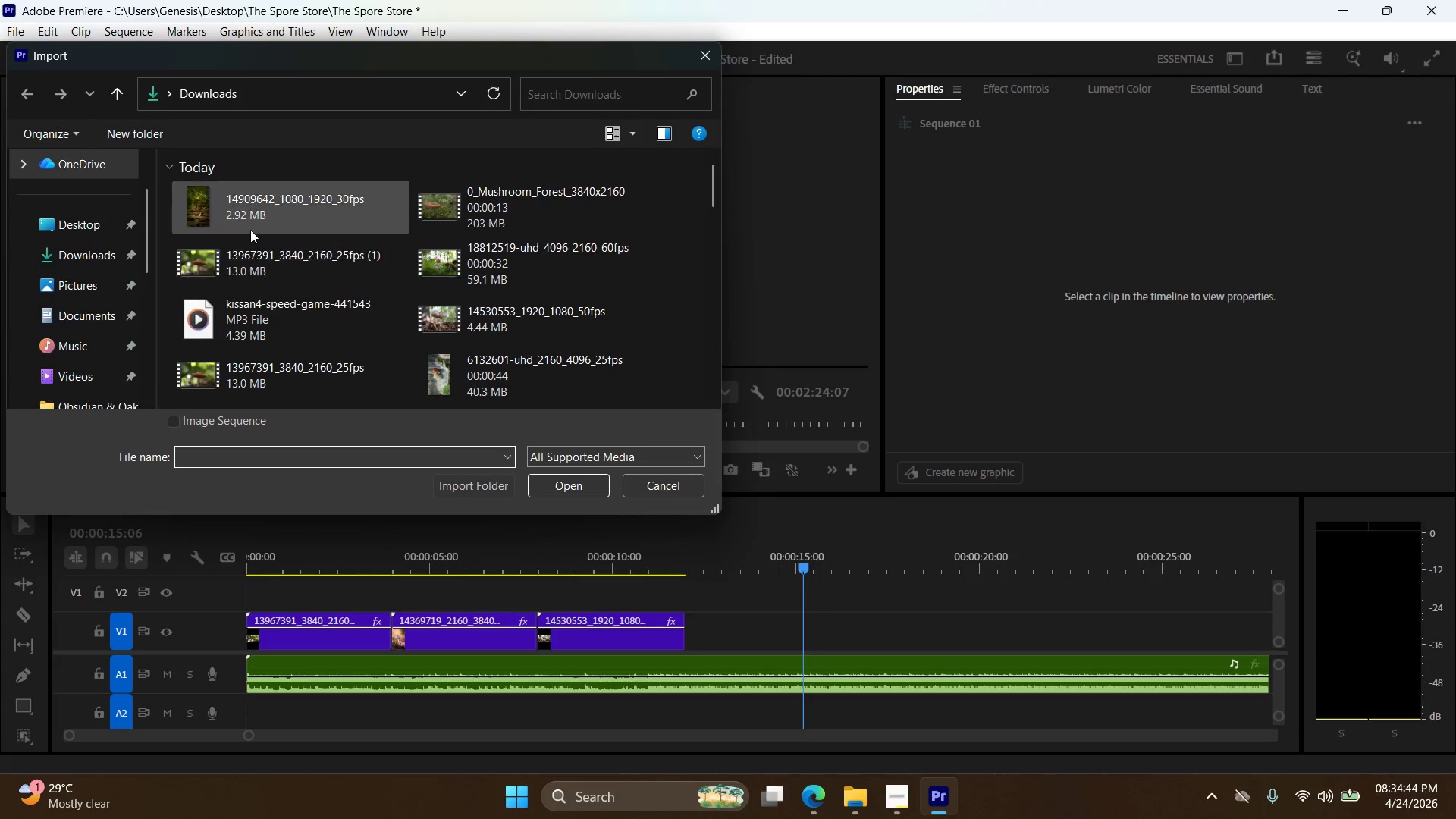 
double_click([252, 229])
 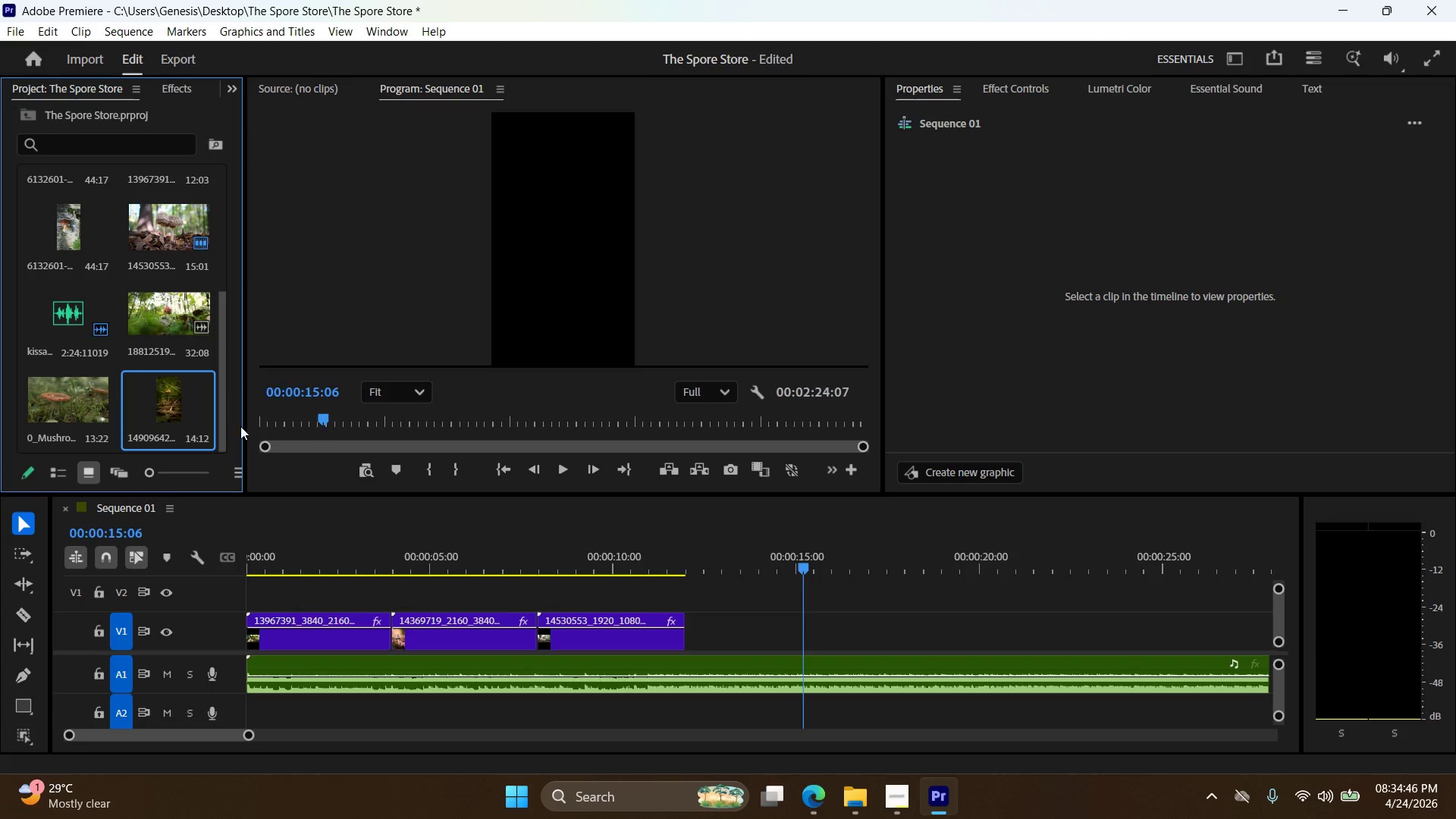 
left_click_drag(start_coordinate=[177, 406], to_coordinate=[733, 635])
 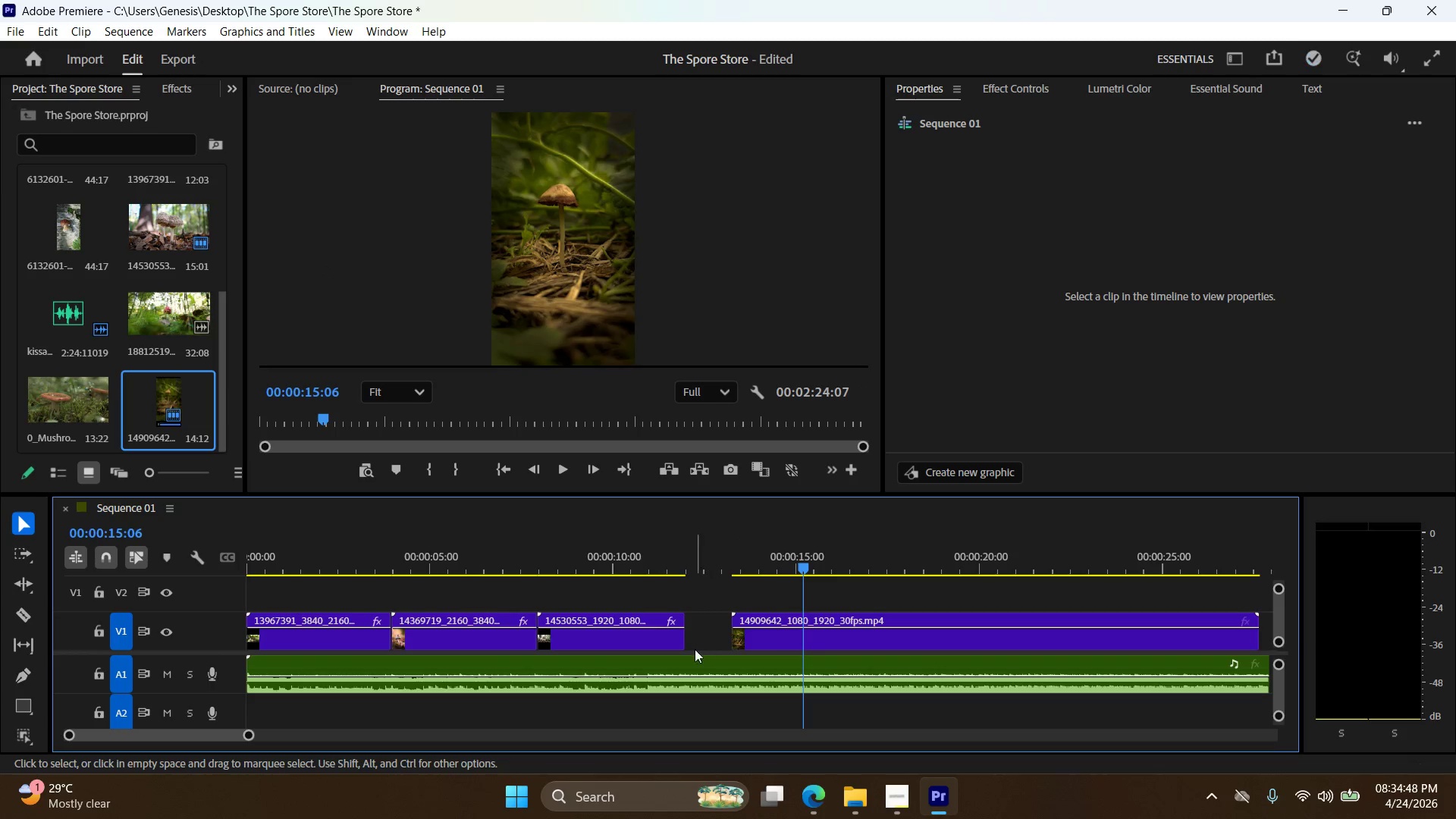 
right_click([761, 639])
 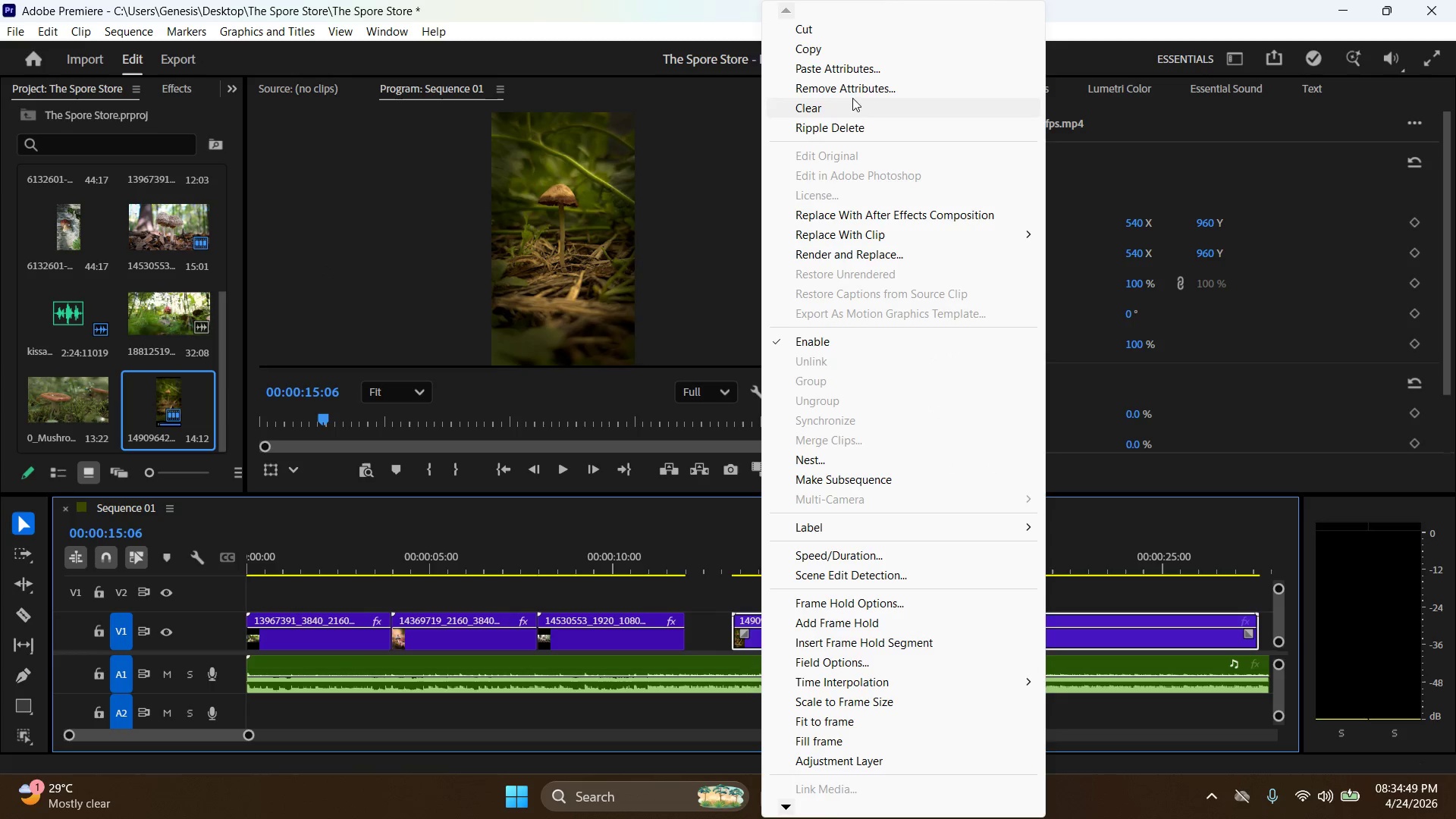 
left_click([855, 64])
 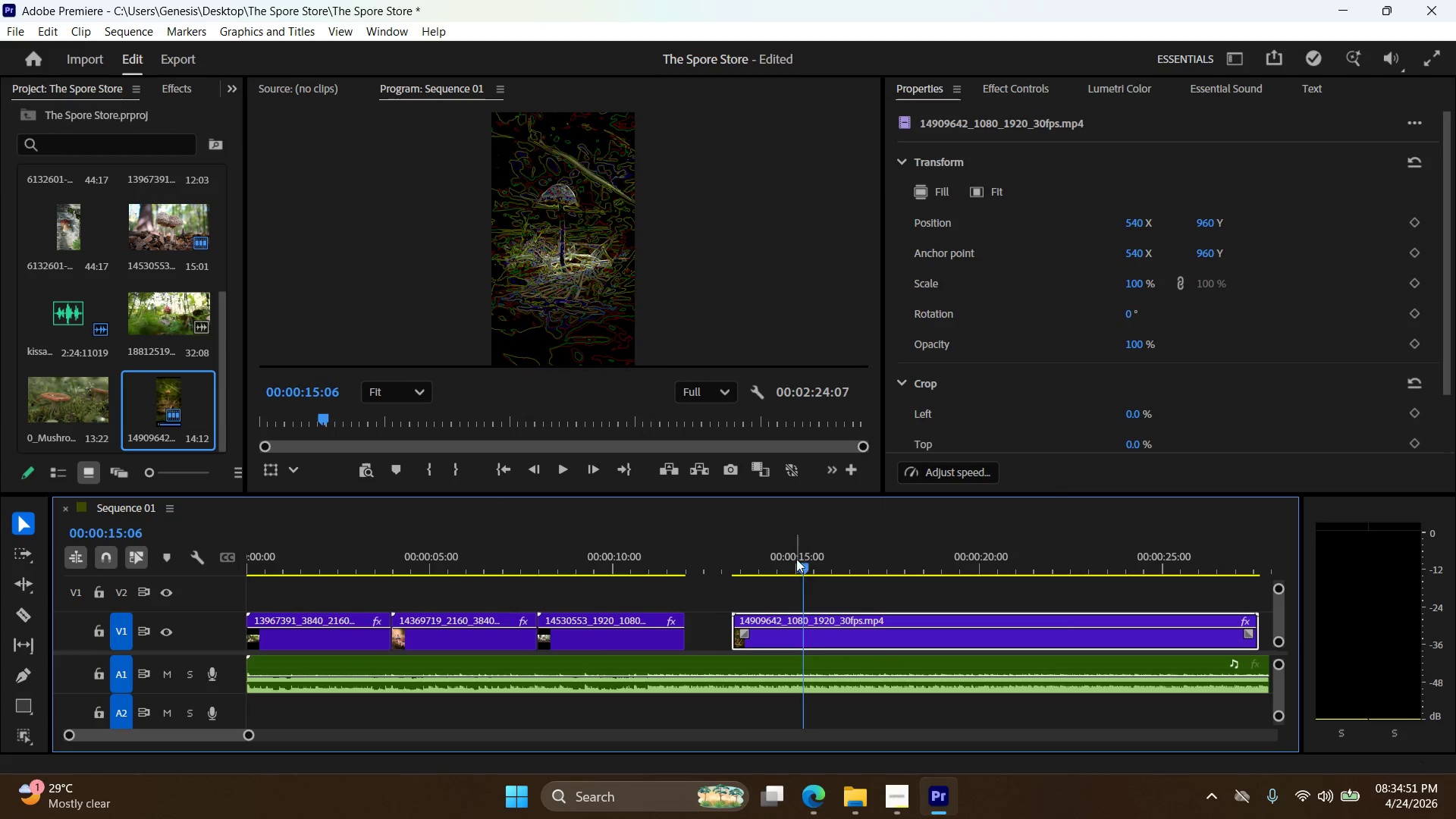 
left_click_drag(start_coordinate=[805, 558], to_coordinate=[711, 567])
 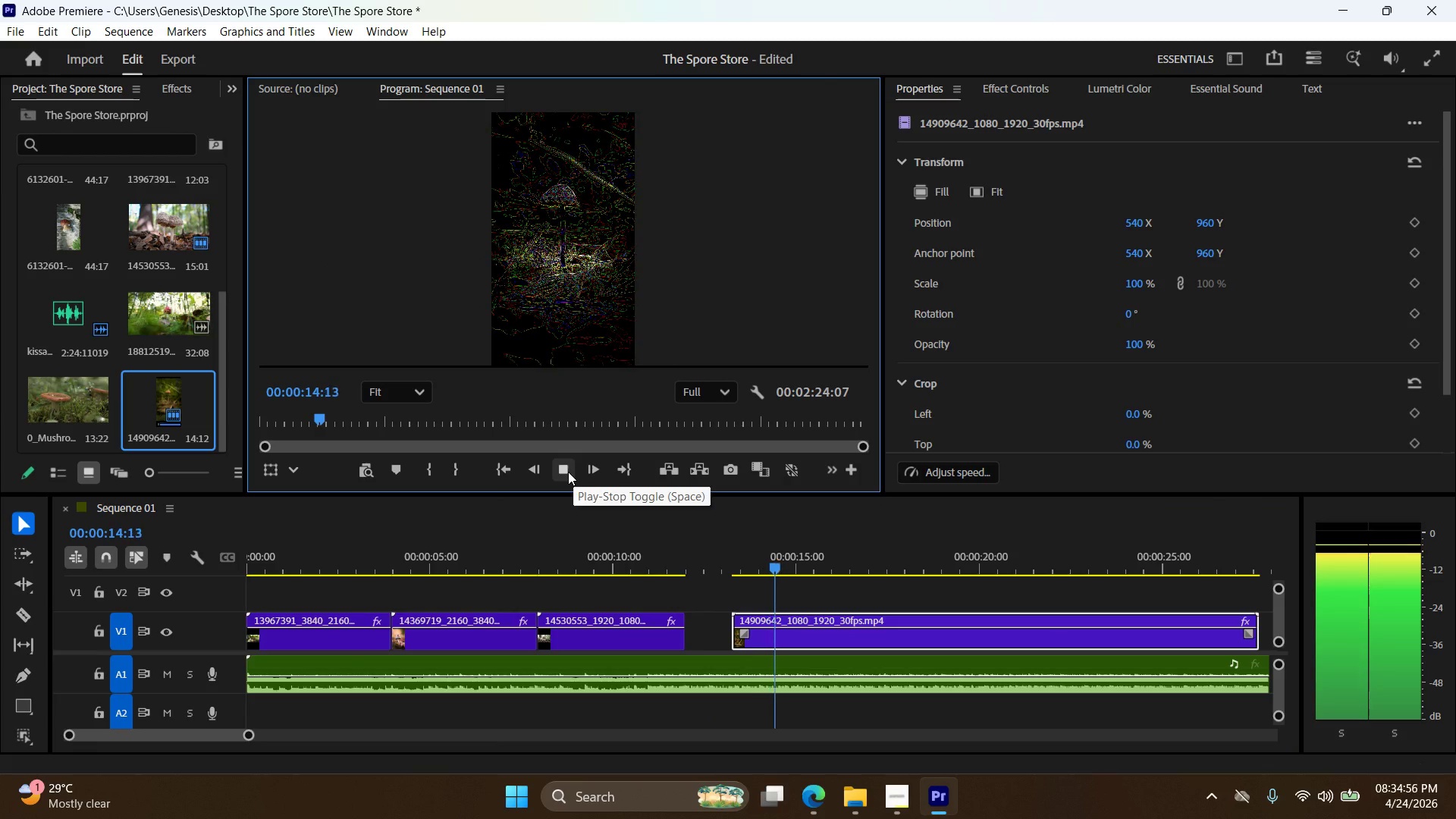 
left_click([568, 472])
 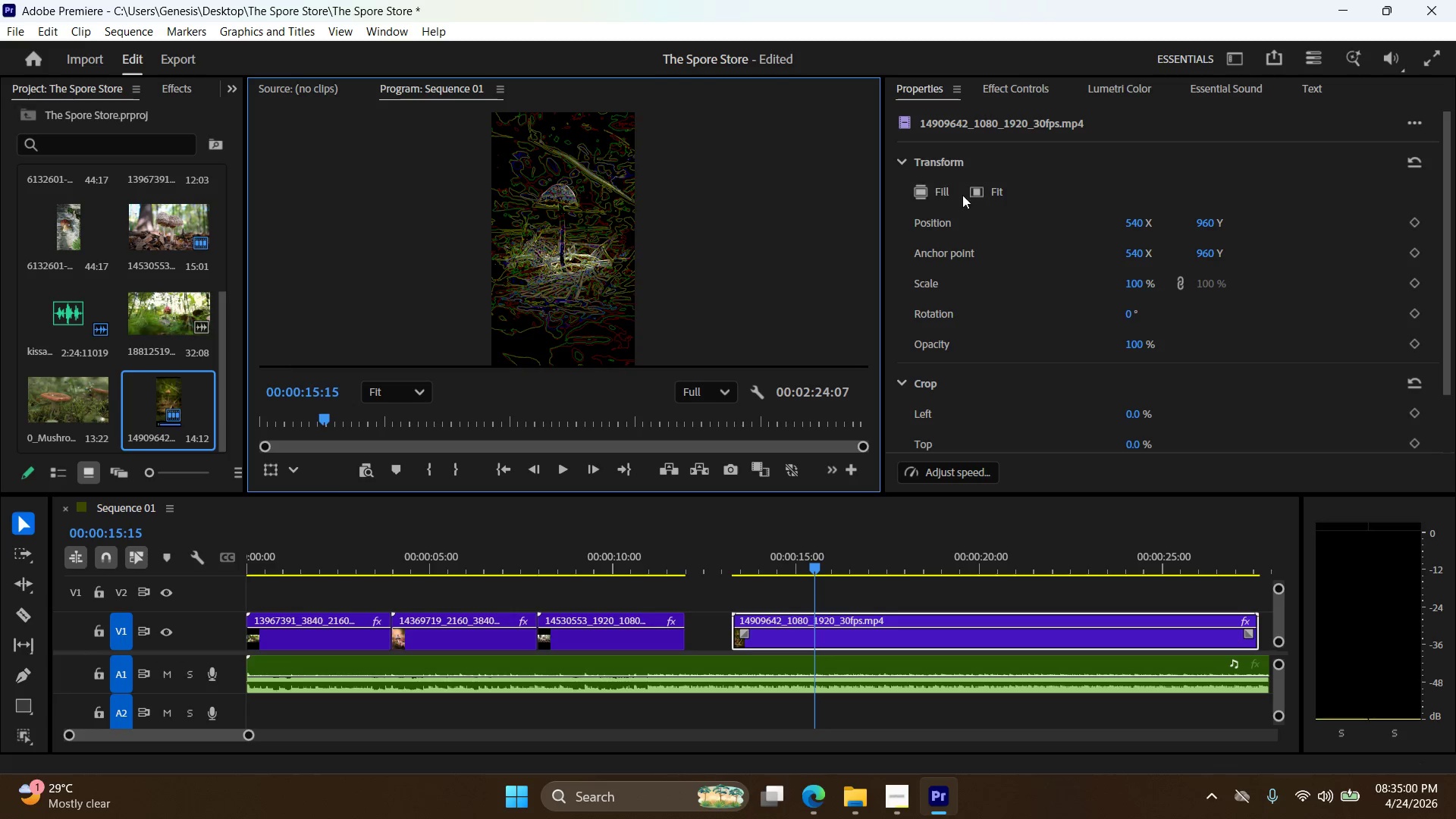 
left_click([950, 190])
 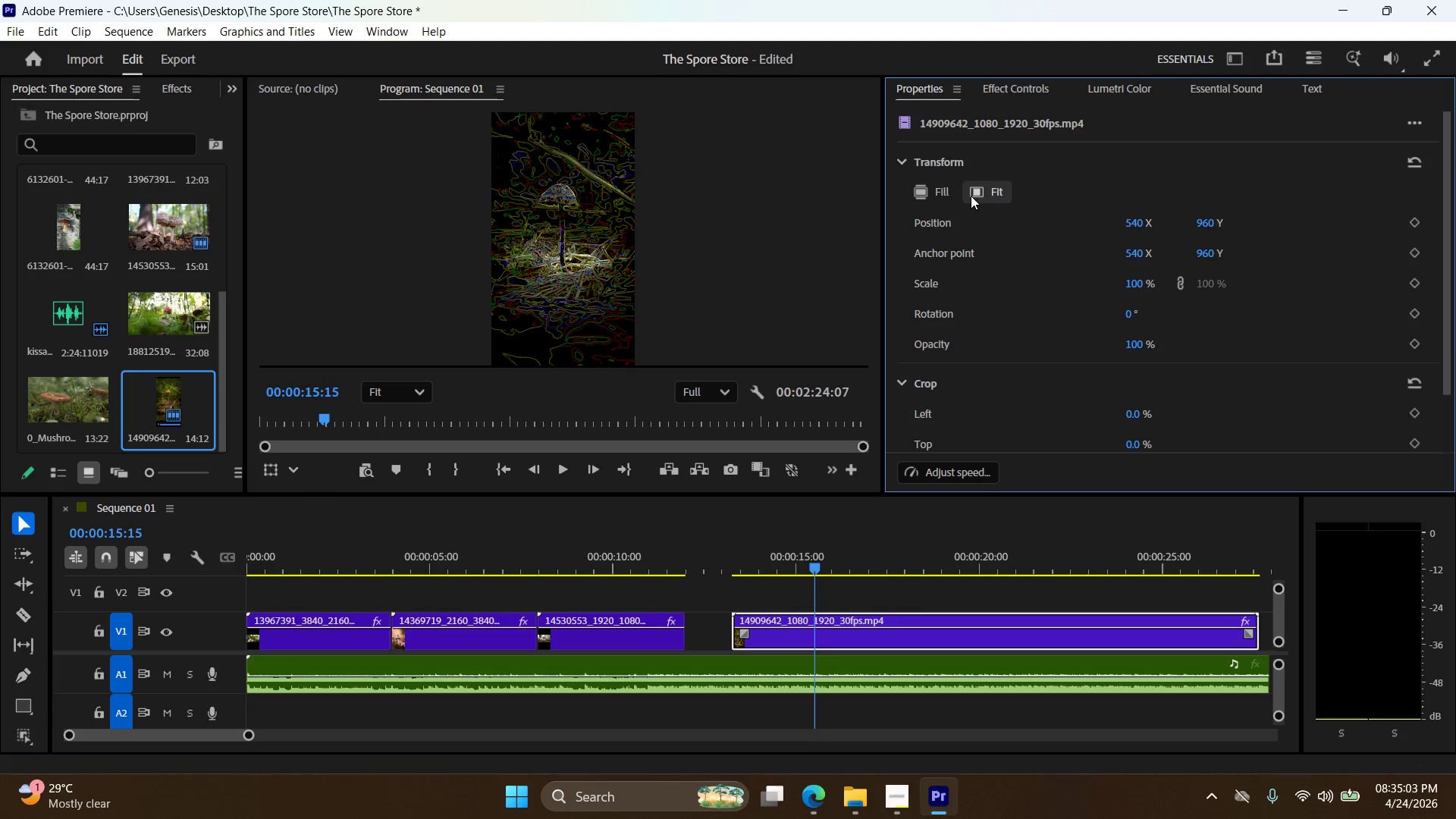 
left_click([912, 626])
 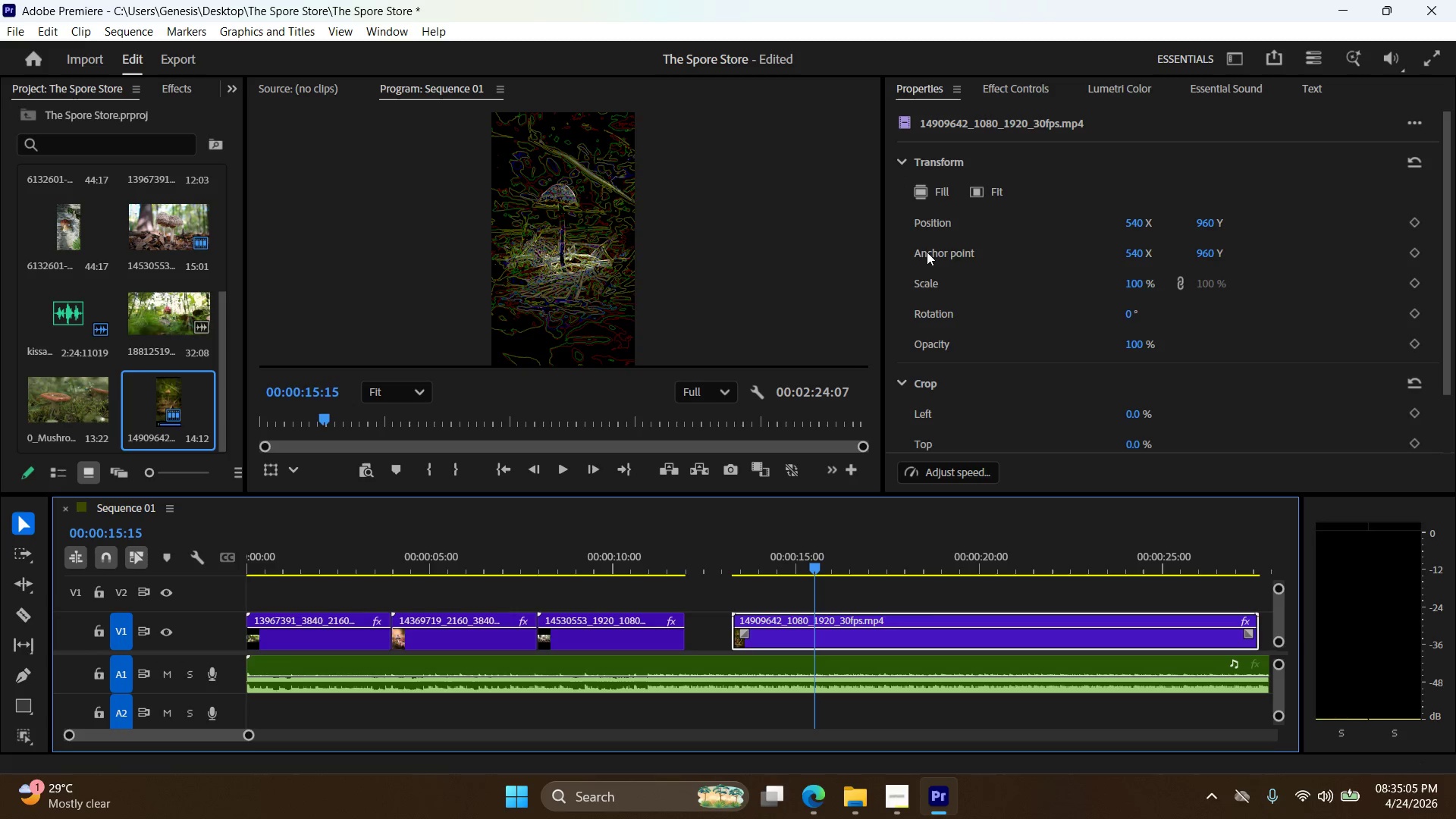 
left_click([921, 200])
 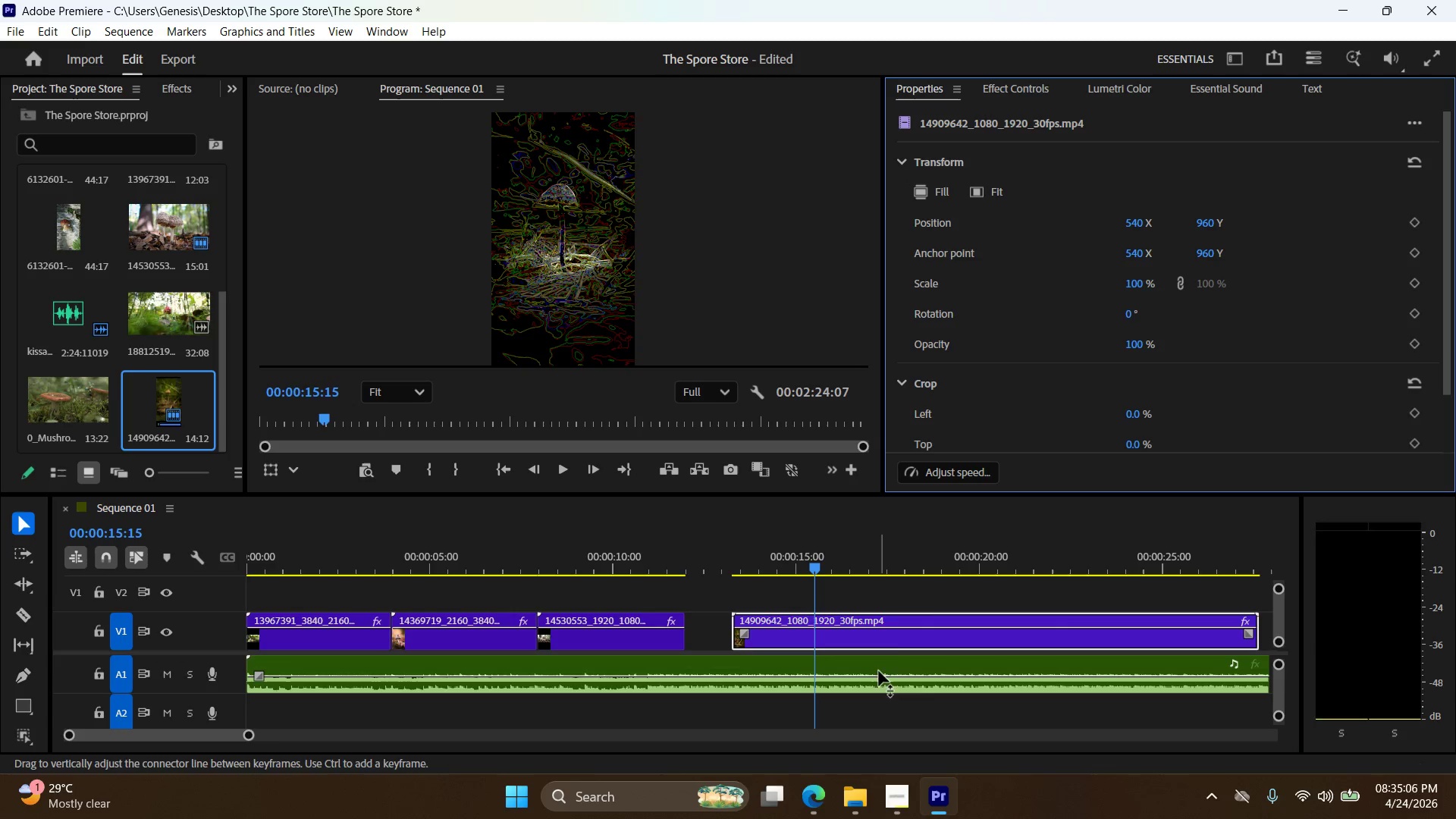 
left_click_drag(start_coordinate=[889, 638], to_coordinate=[873, 633])
 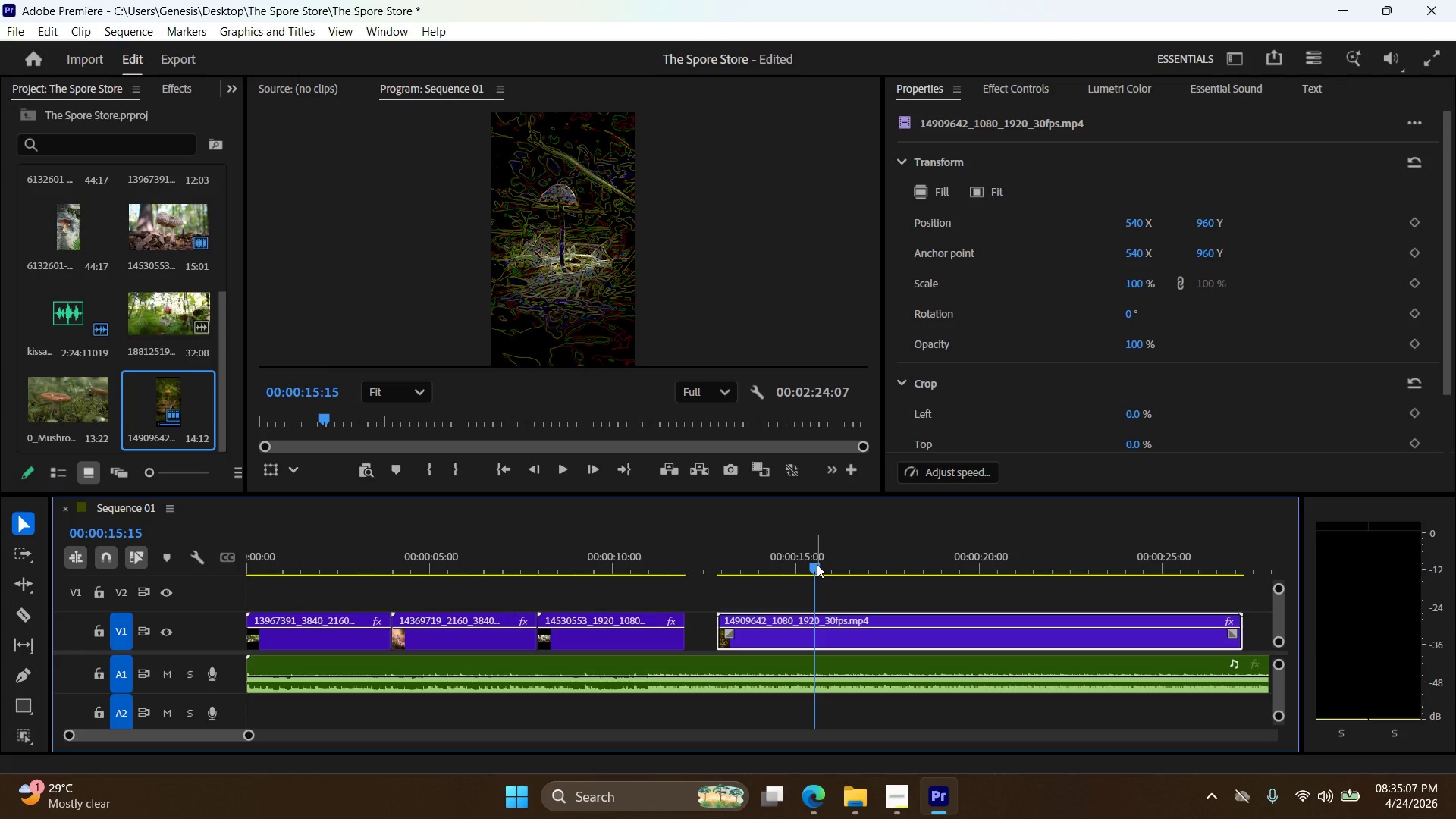 
left_click_drag(start_coordinate=[814, 567], to_coordinate=[743, 563])
 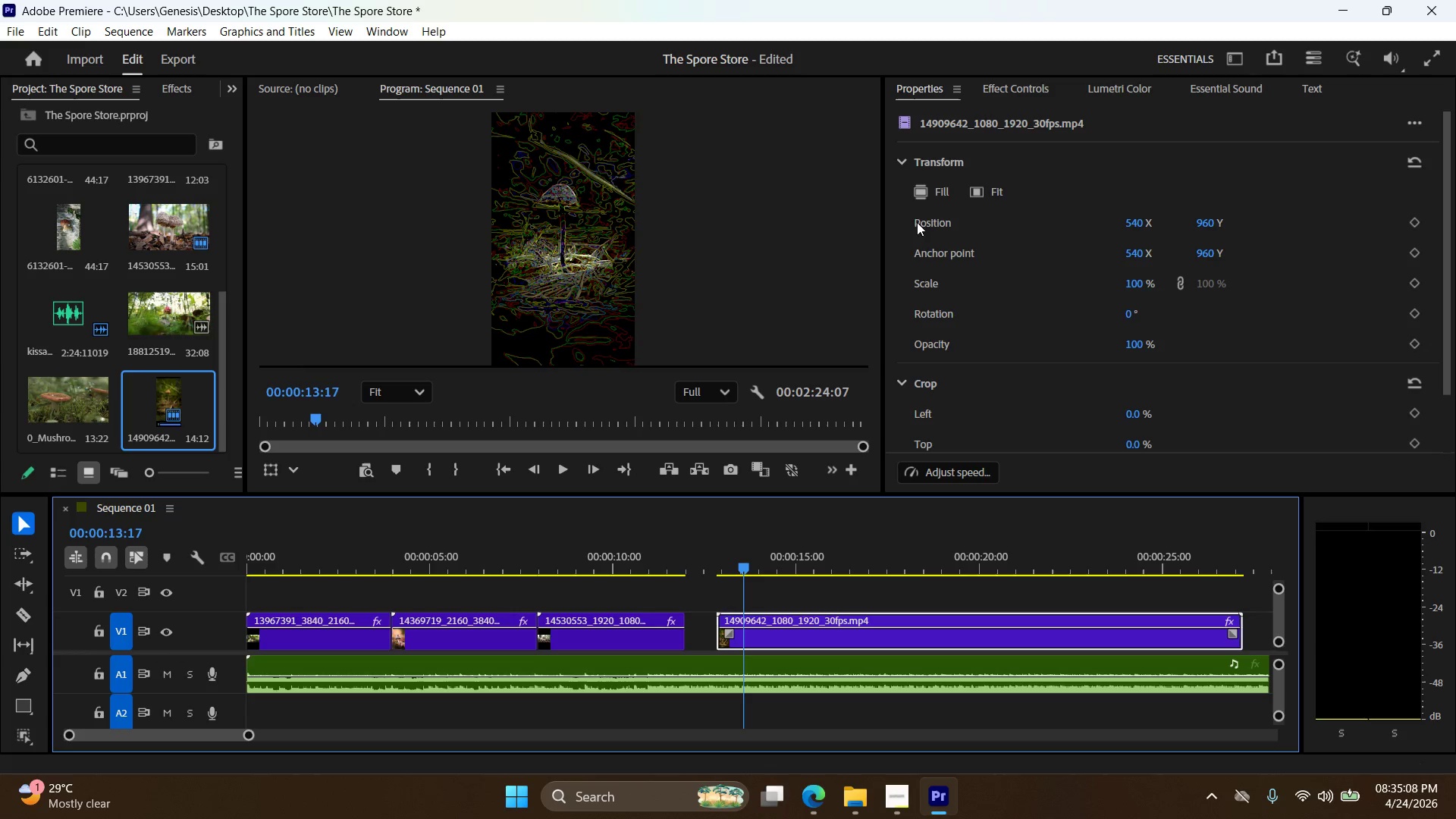 
left_click([928, 199])
 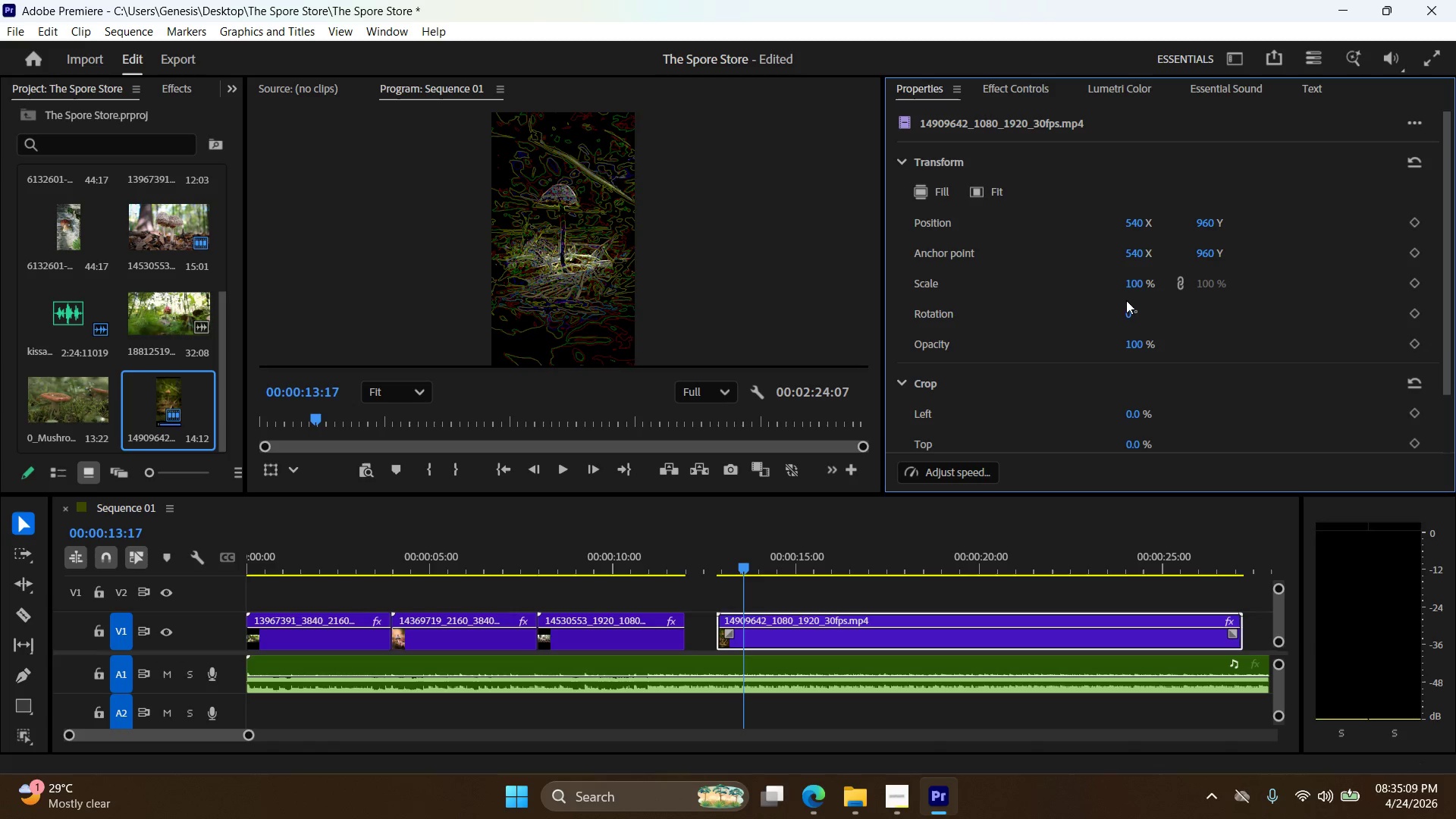 
double_click([1130, 284])
 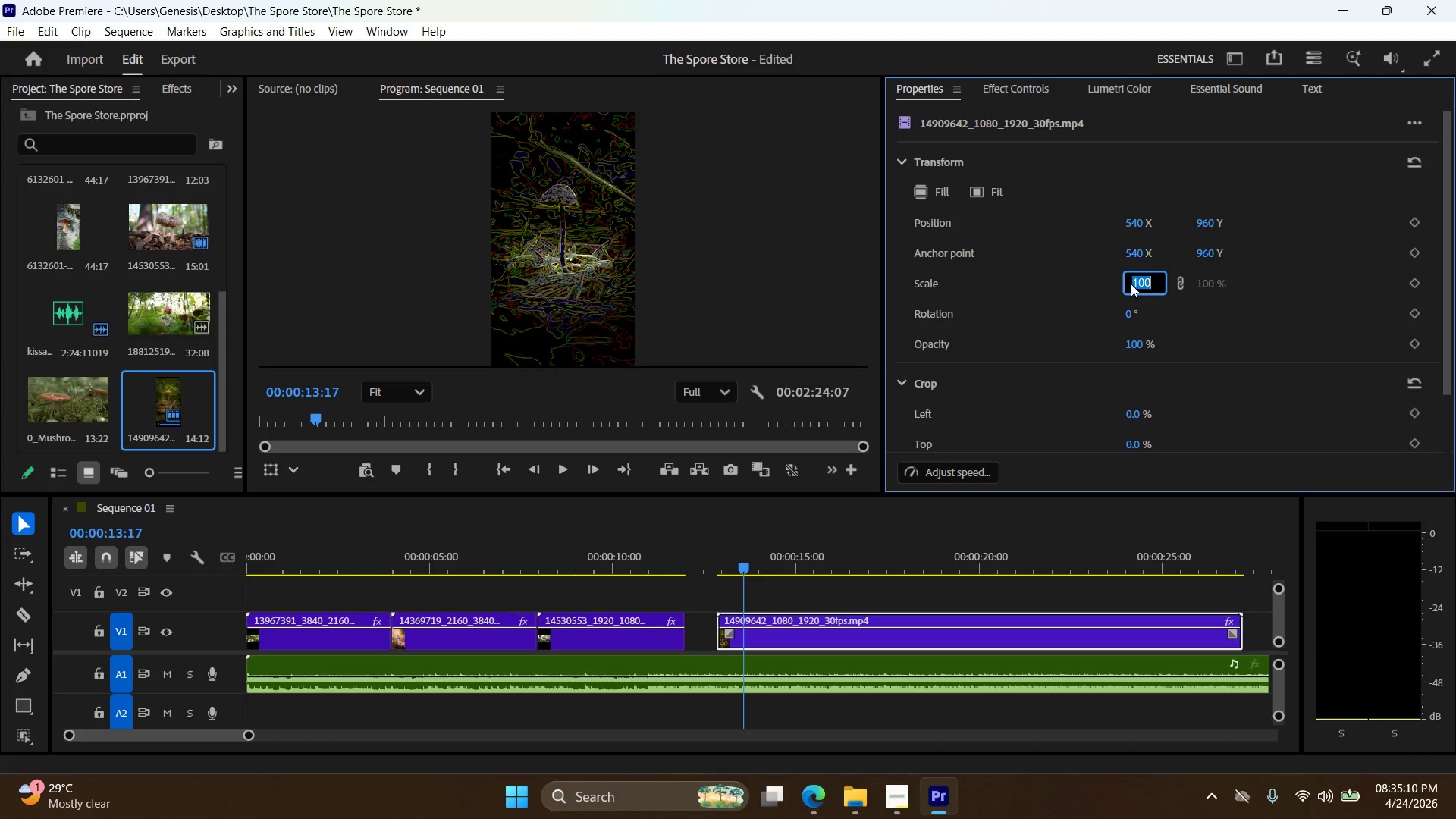 
triple_click([1131, 284])
 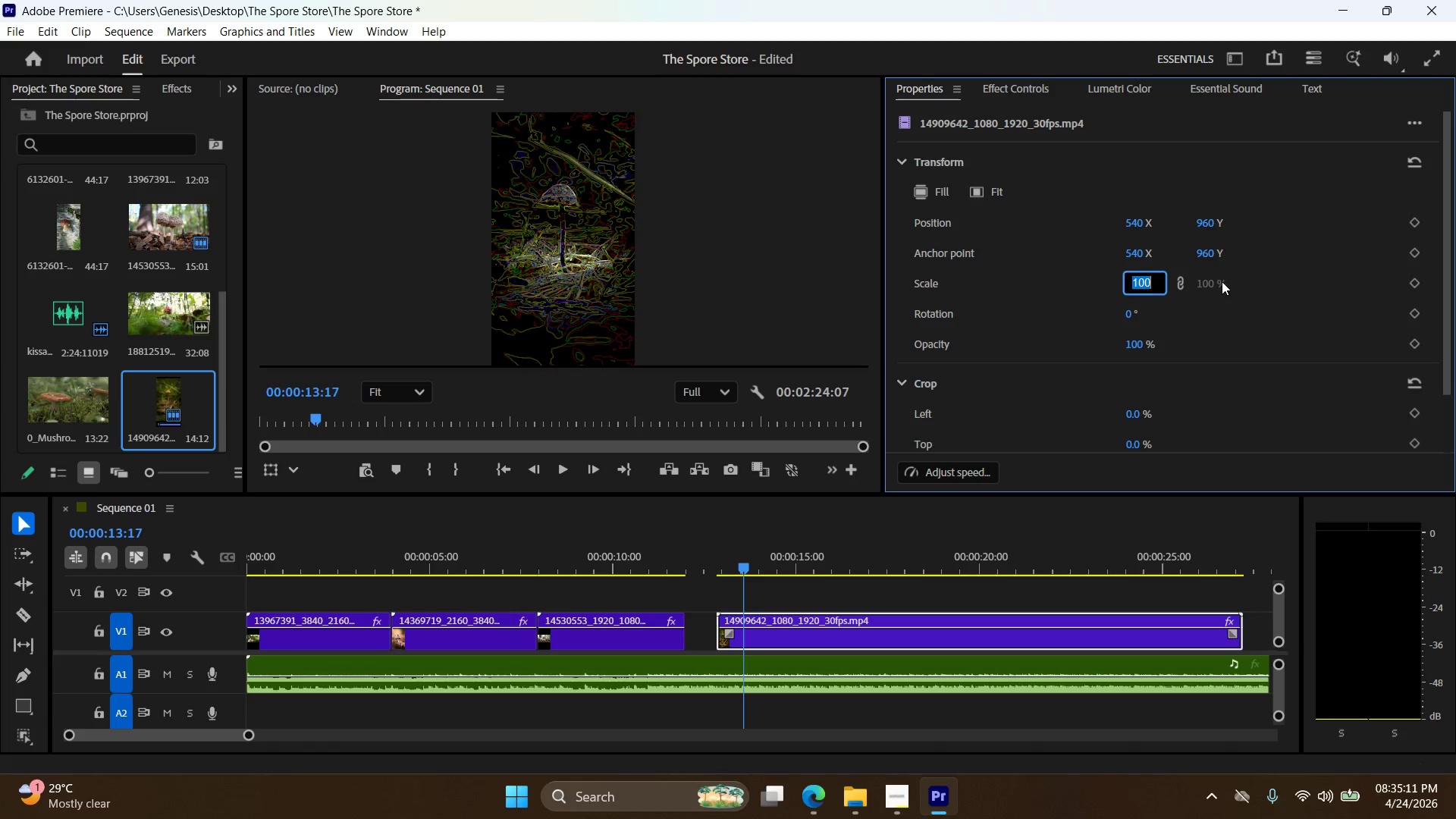 
key(Numpad2)
 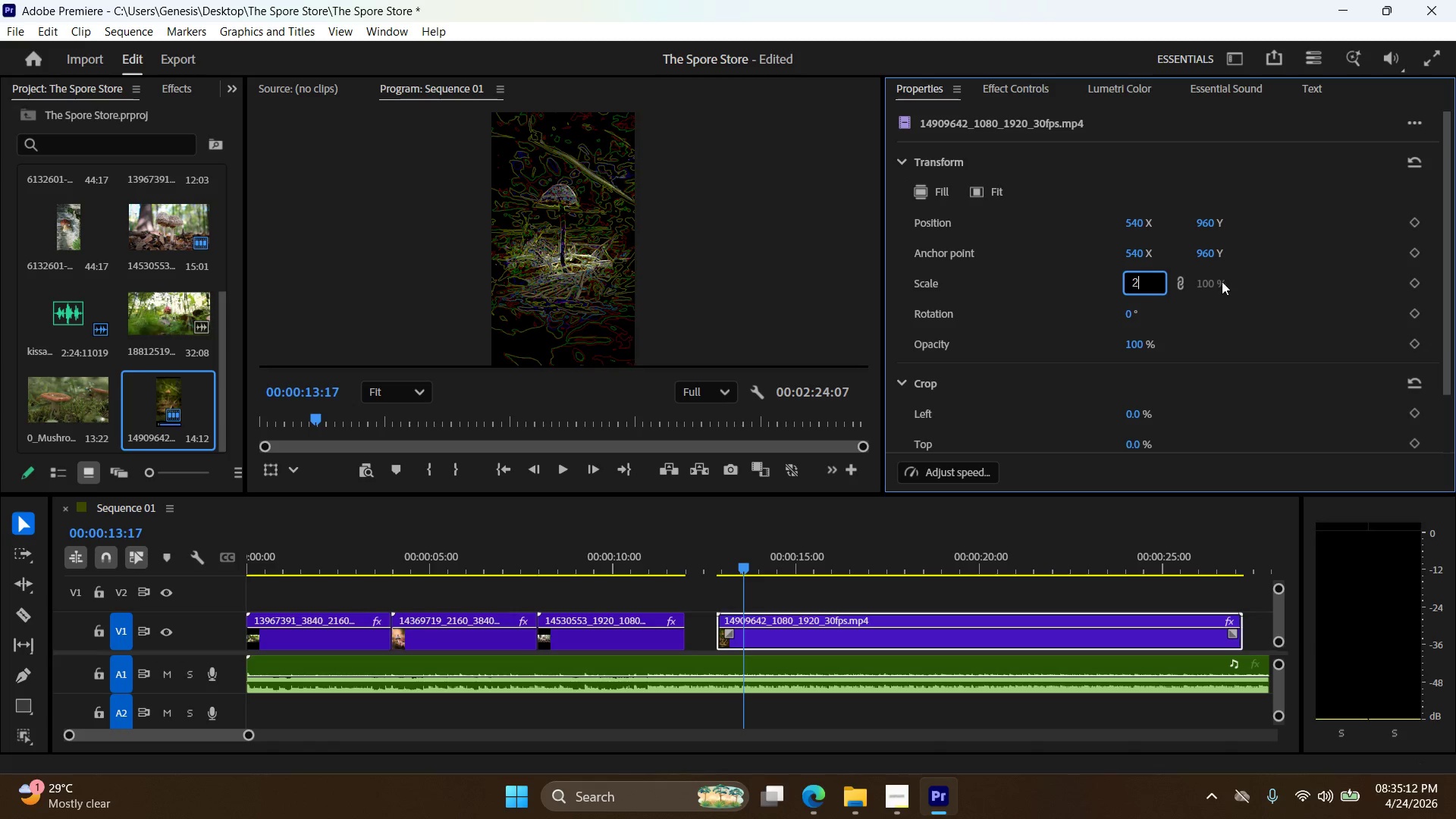 
key(Numpad0)
 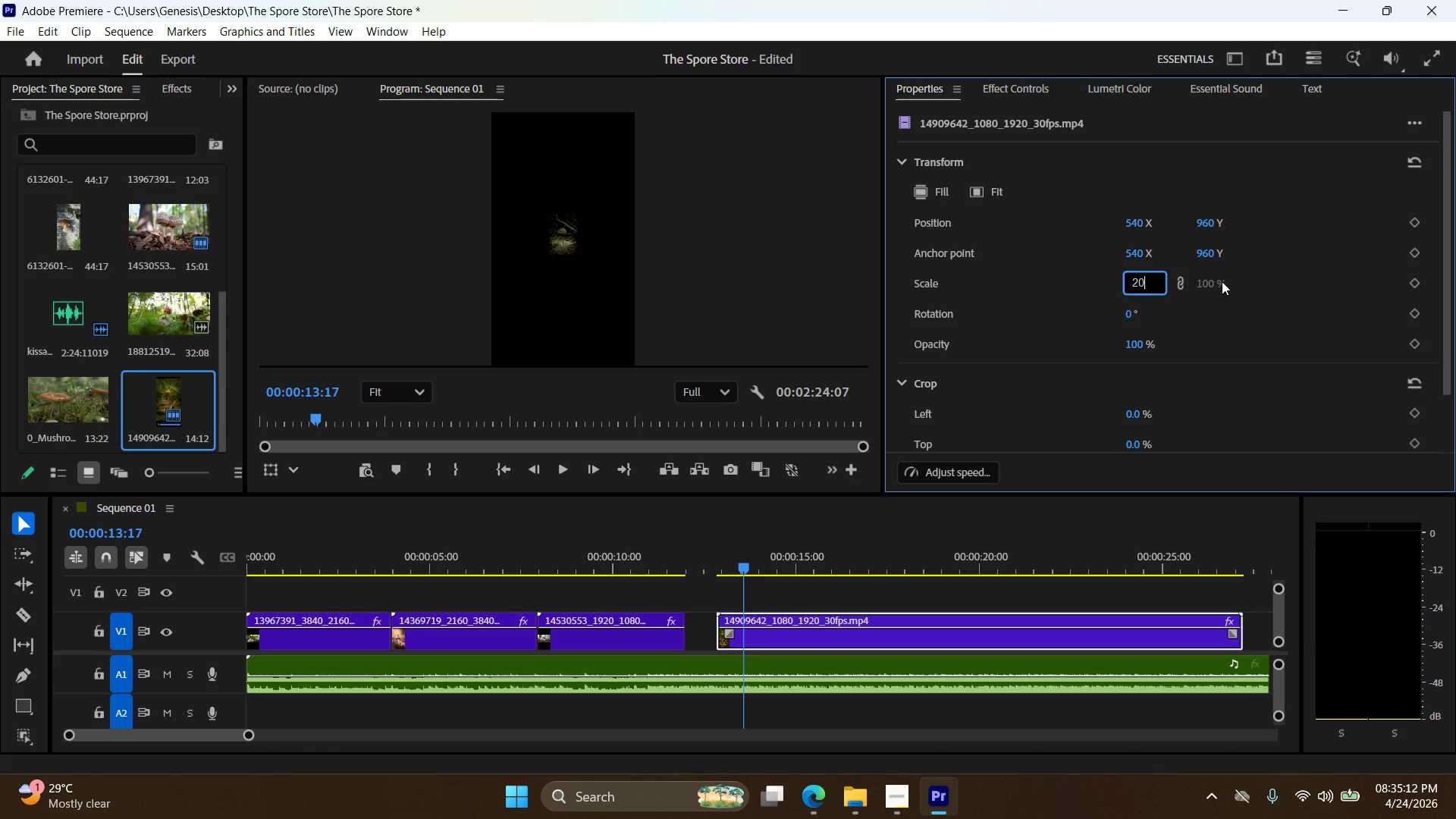 
key(Numpad0)
 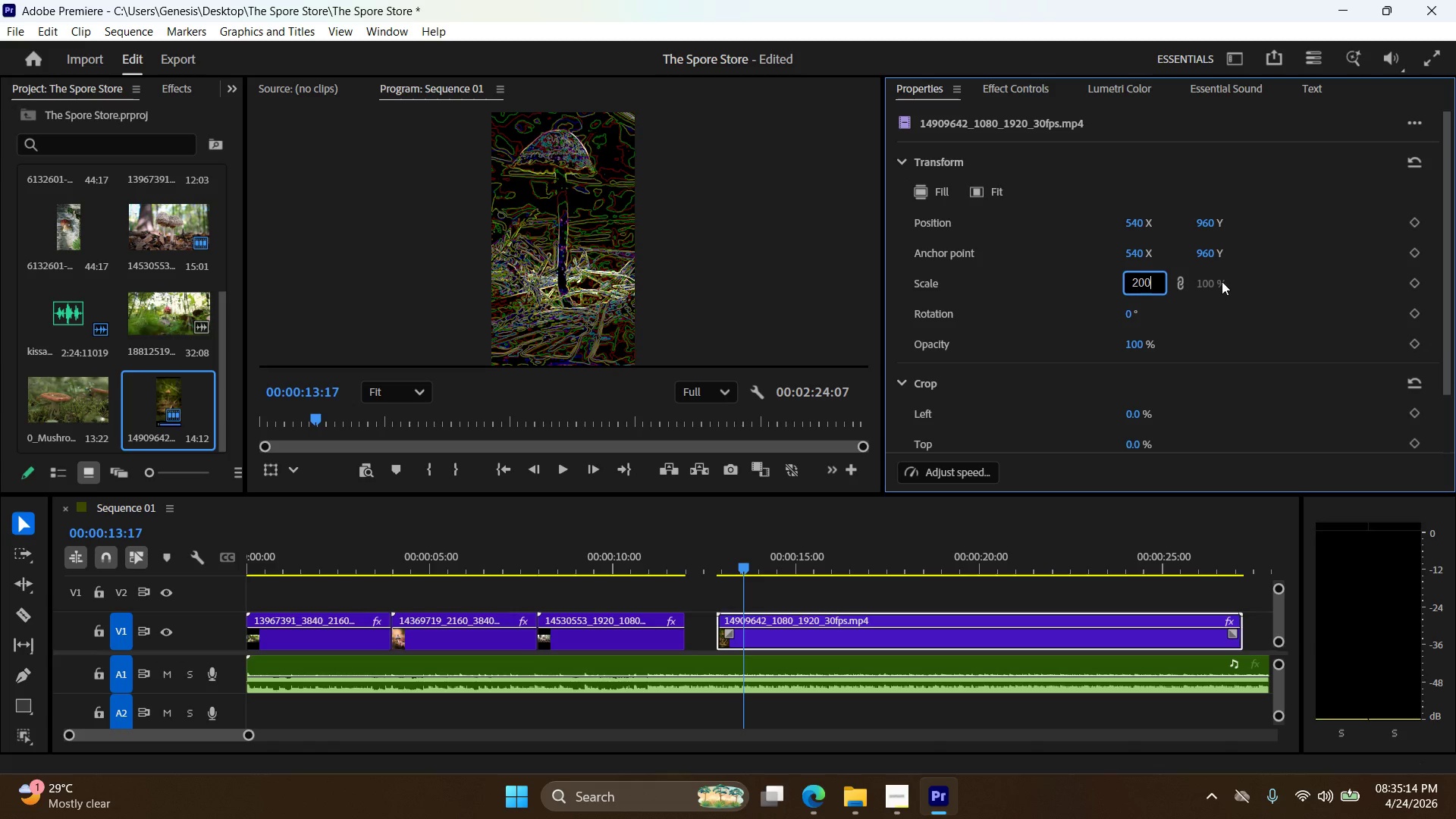 
key(Backspace)
 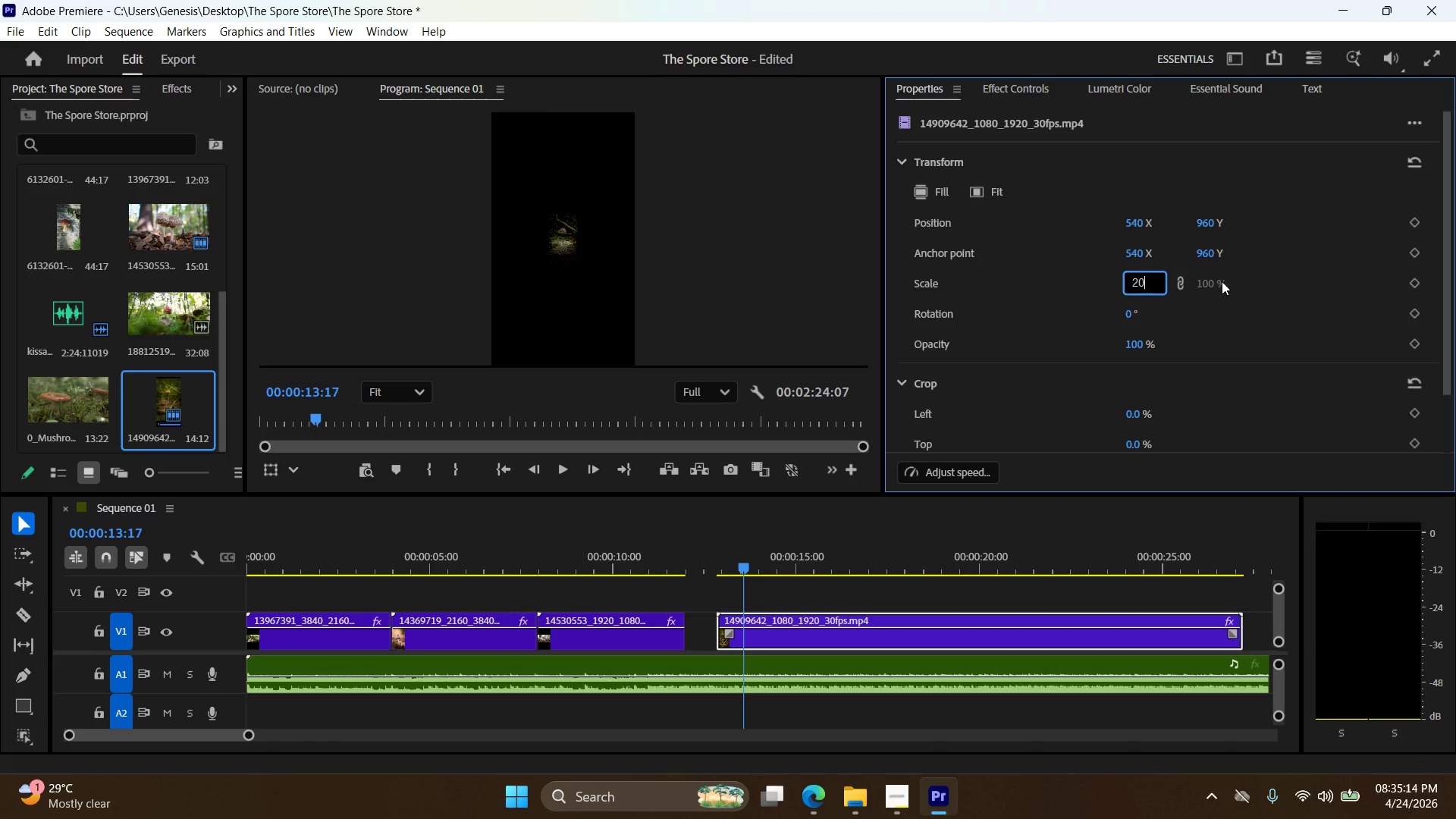 
key(Backspace)
 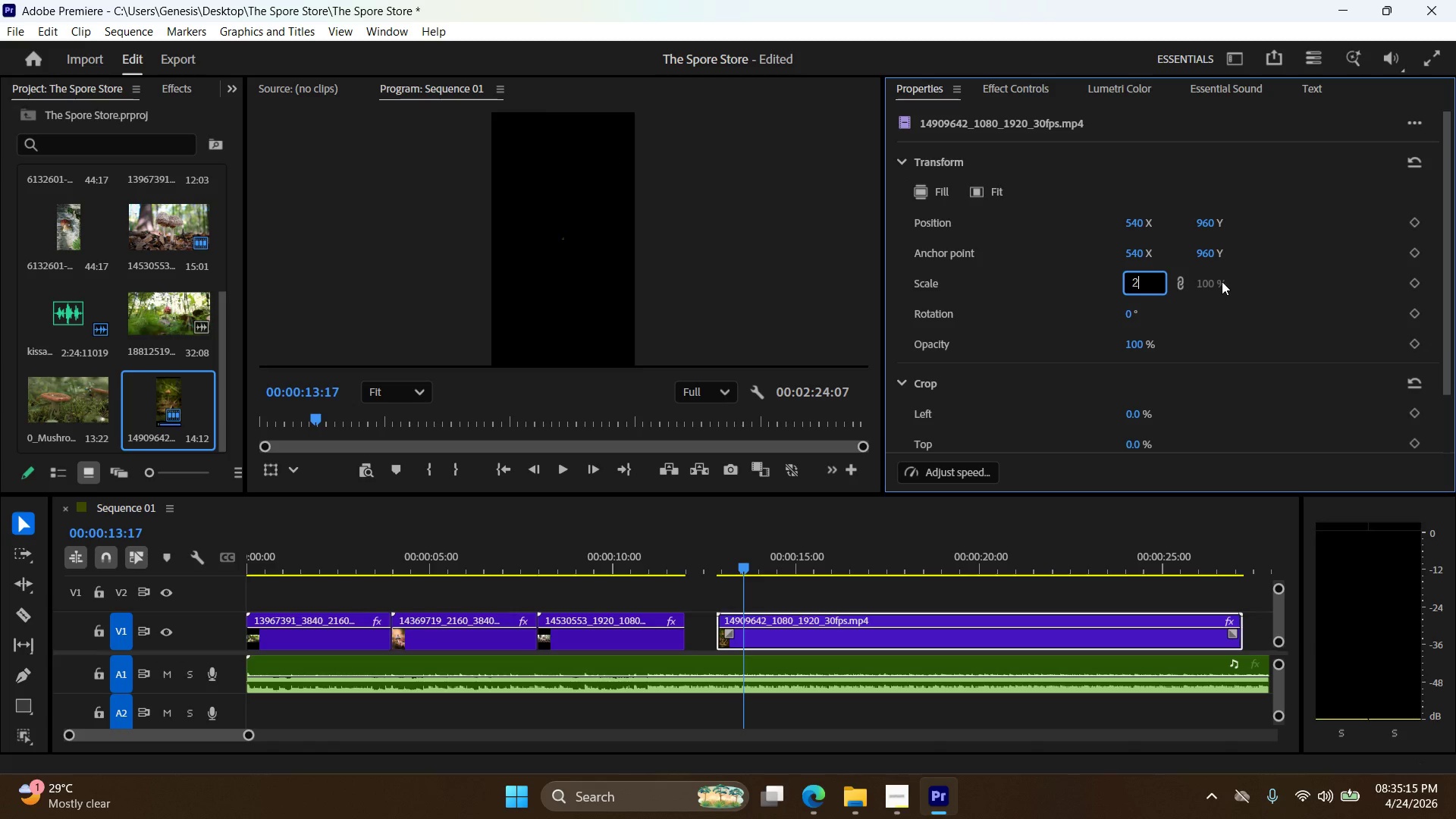 
key(Backspace)
 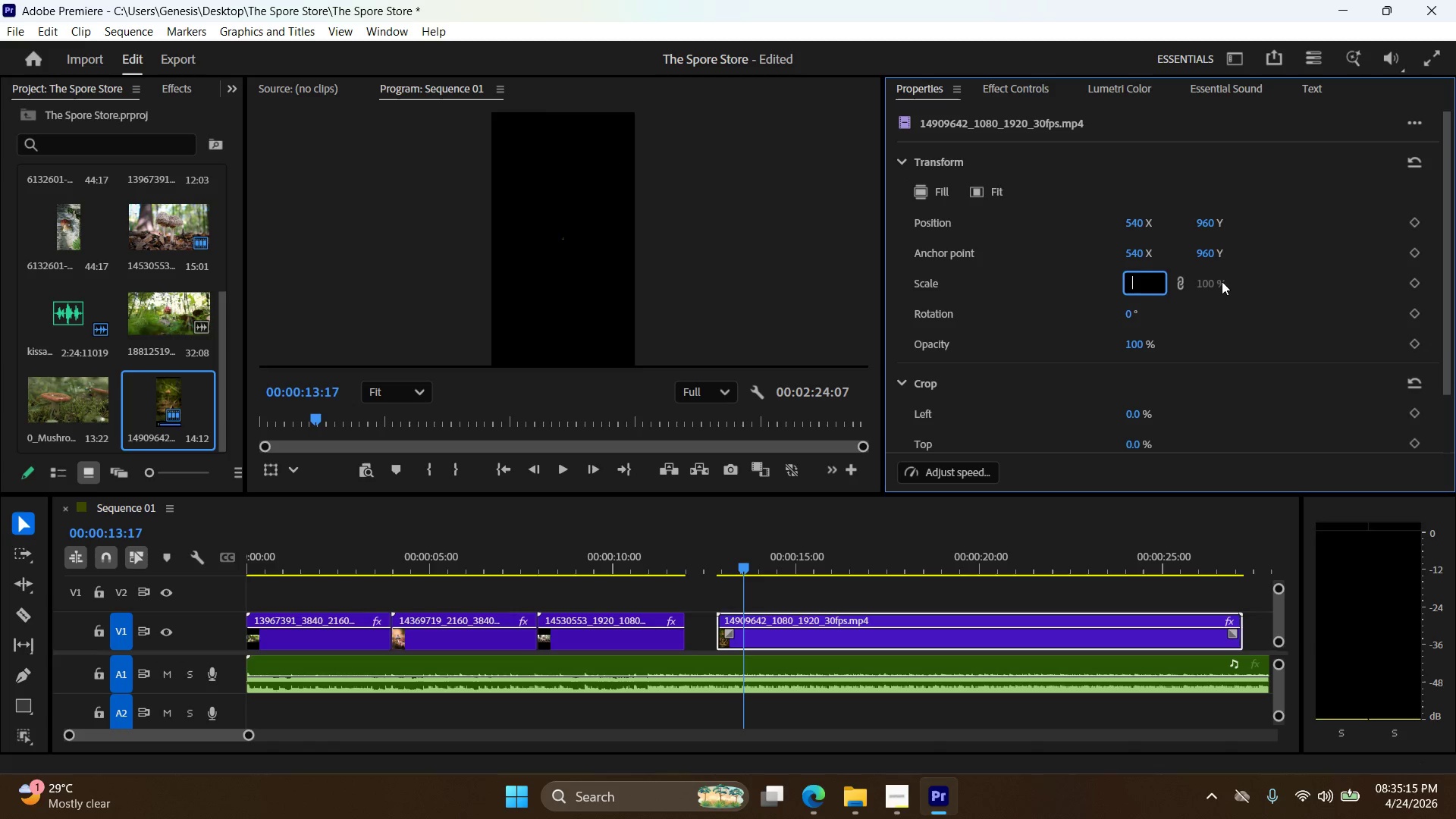 
key(Numpad1)
 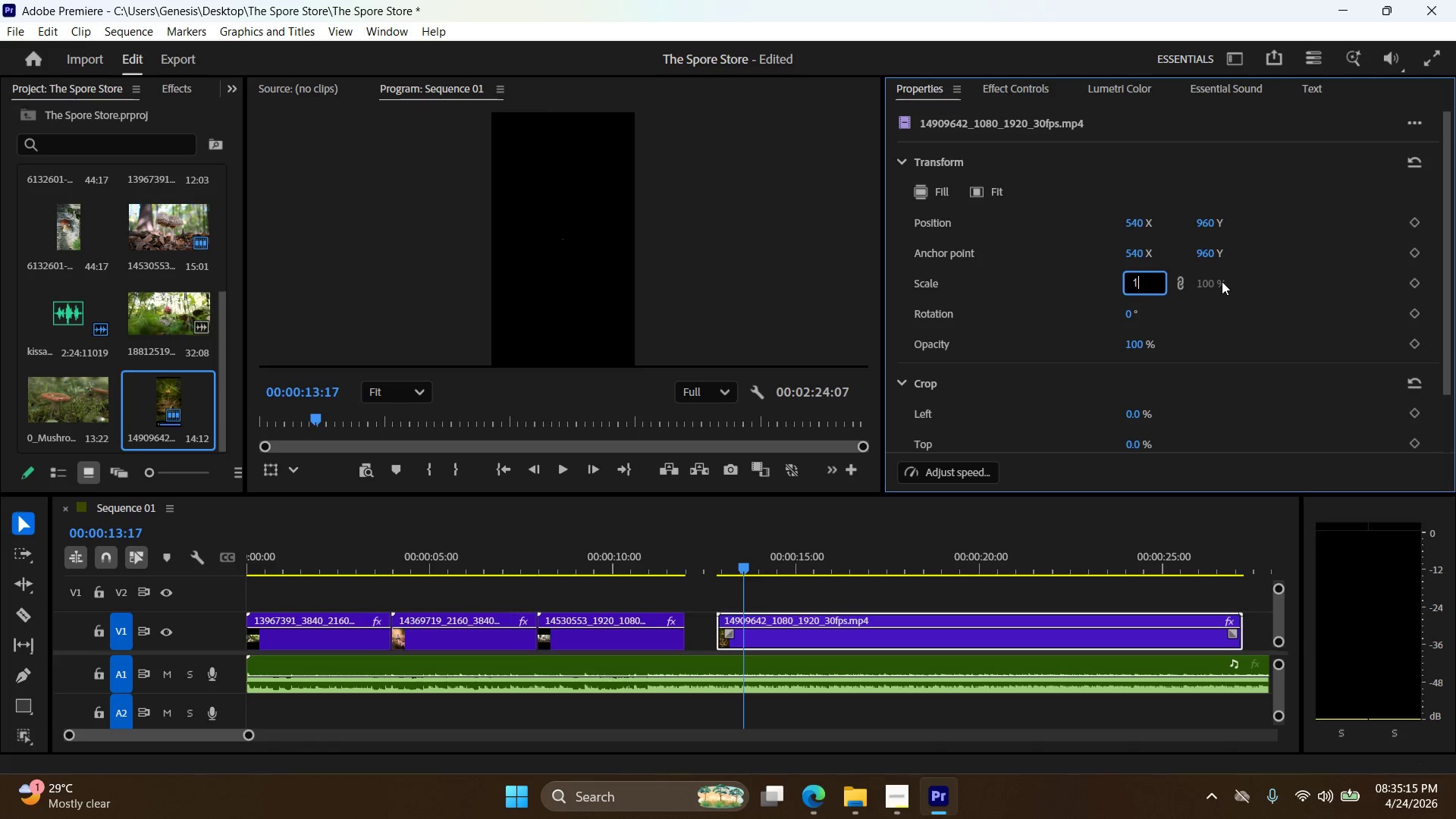 
key(Numpad8)
 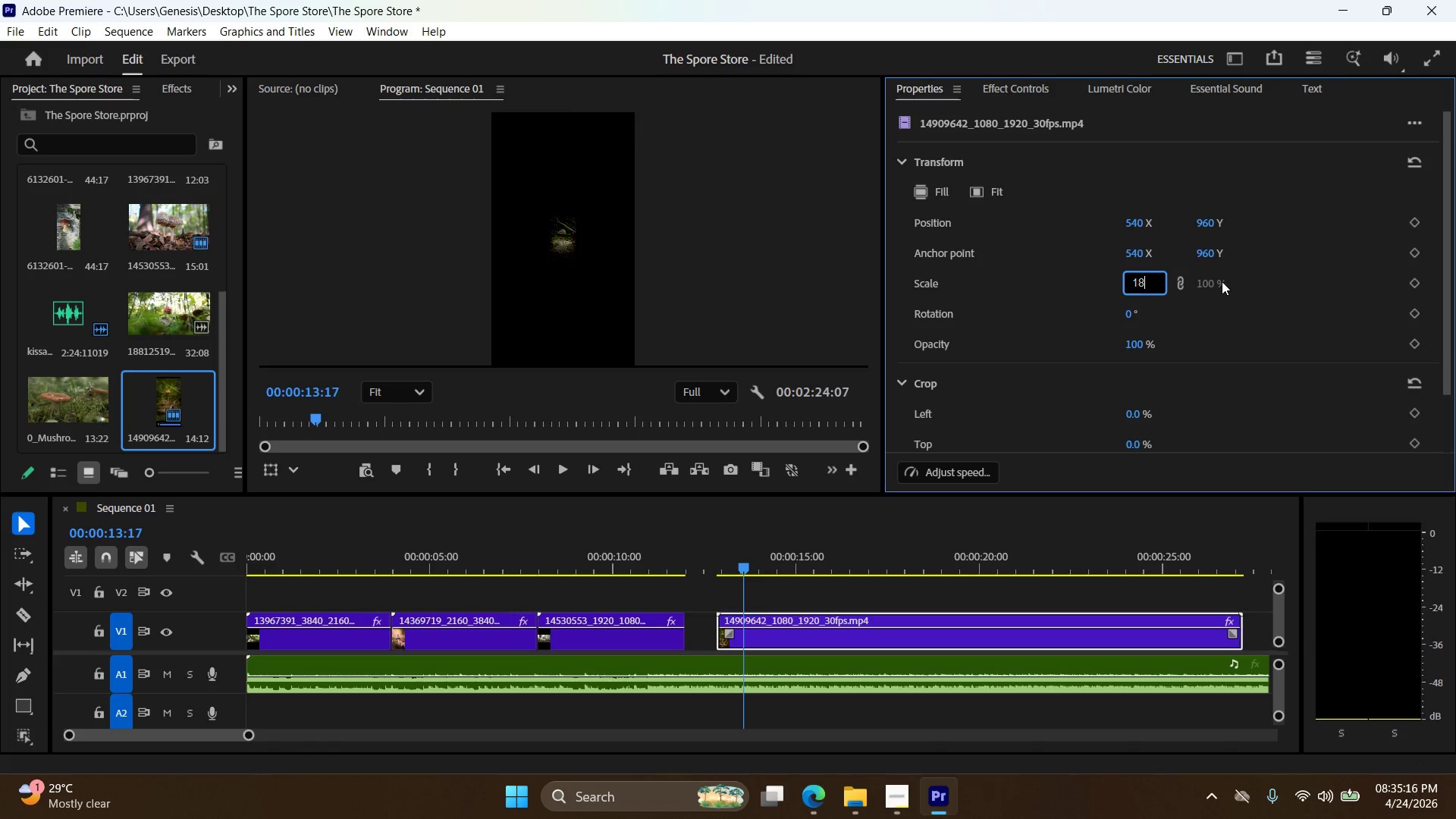 
key(Numpad0)
 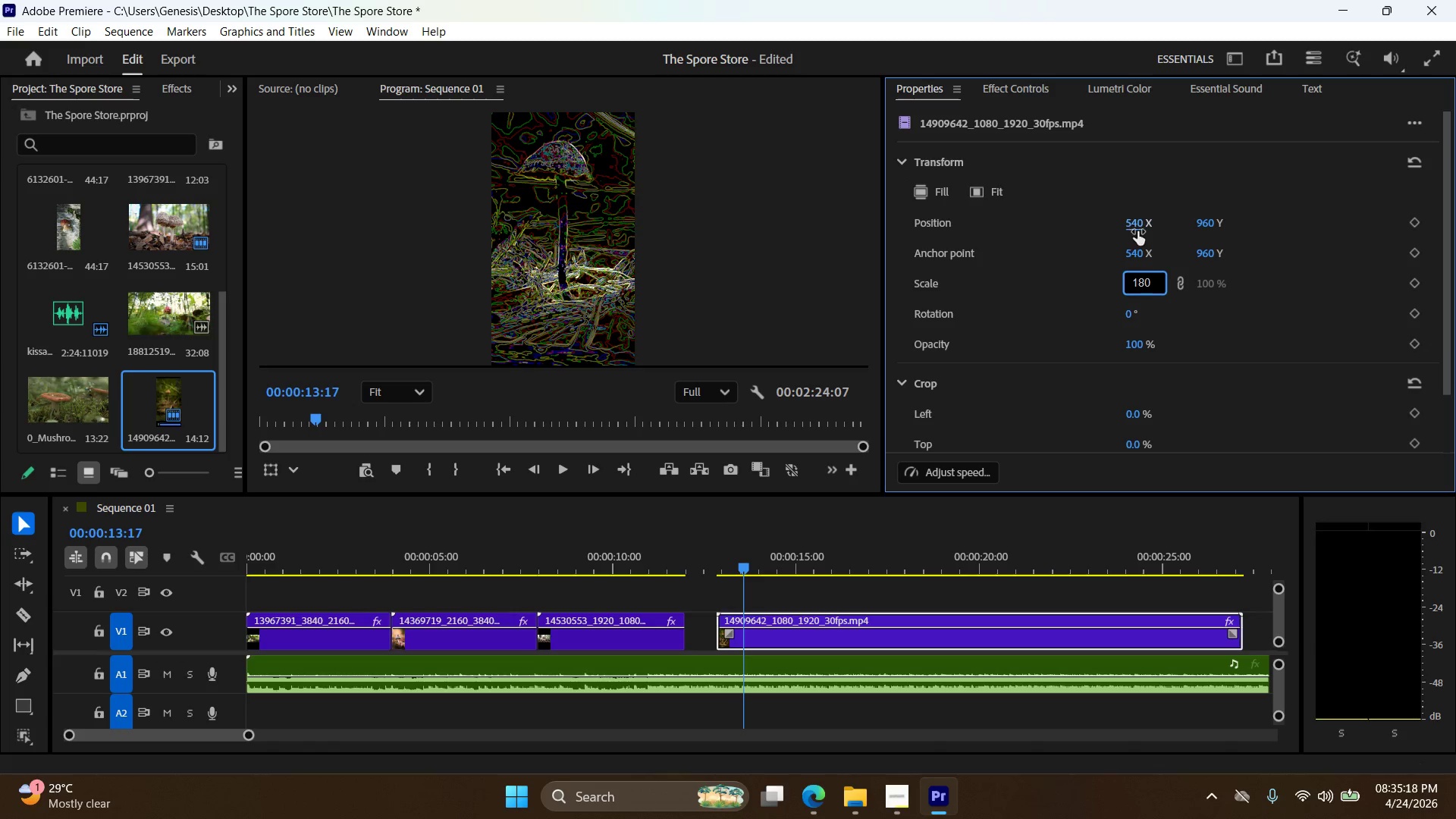 
double_click([1198, 222])
 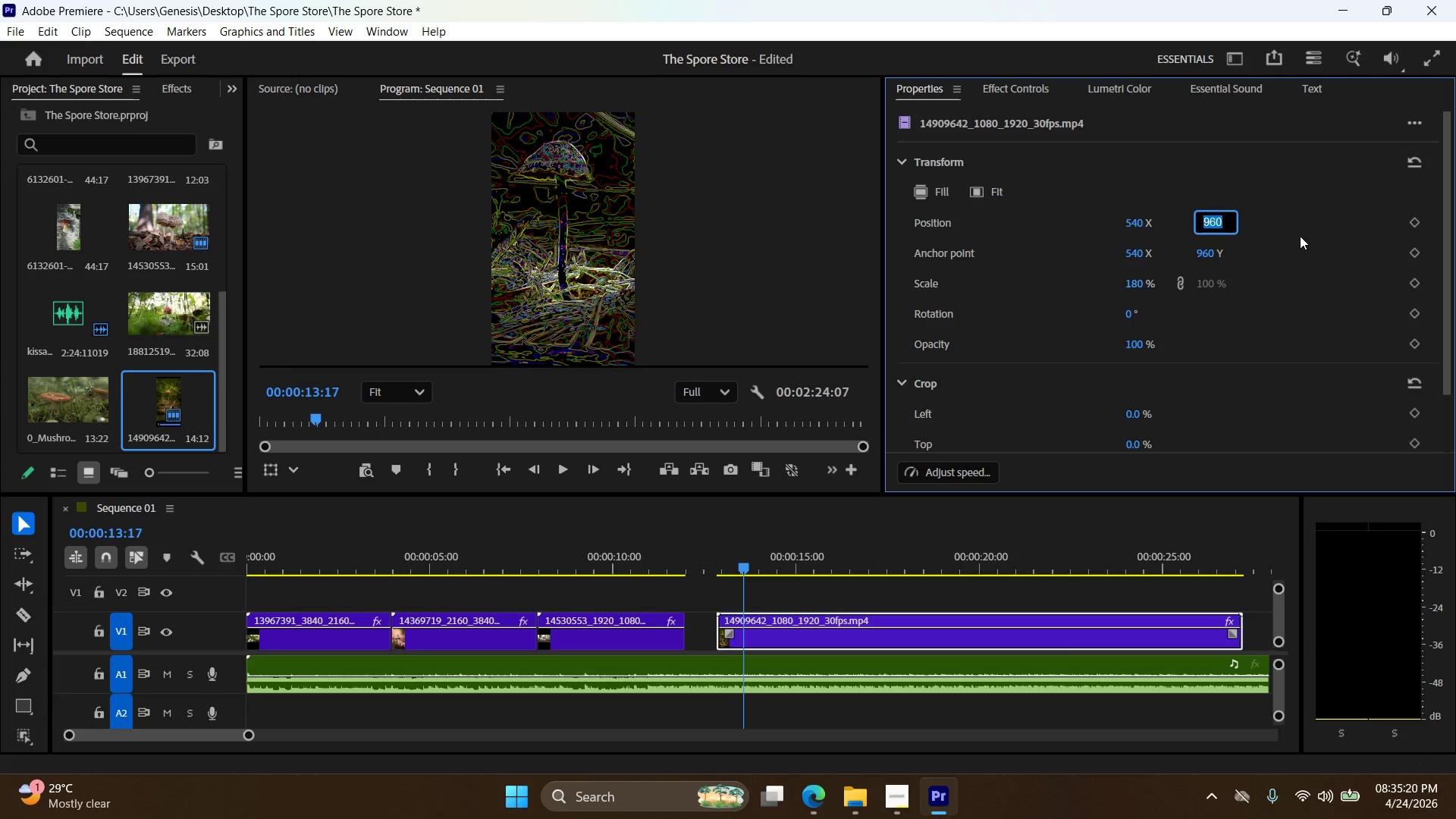 
key(Numpad8)
 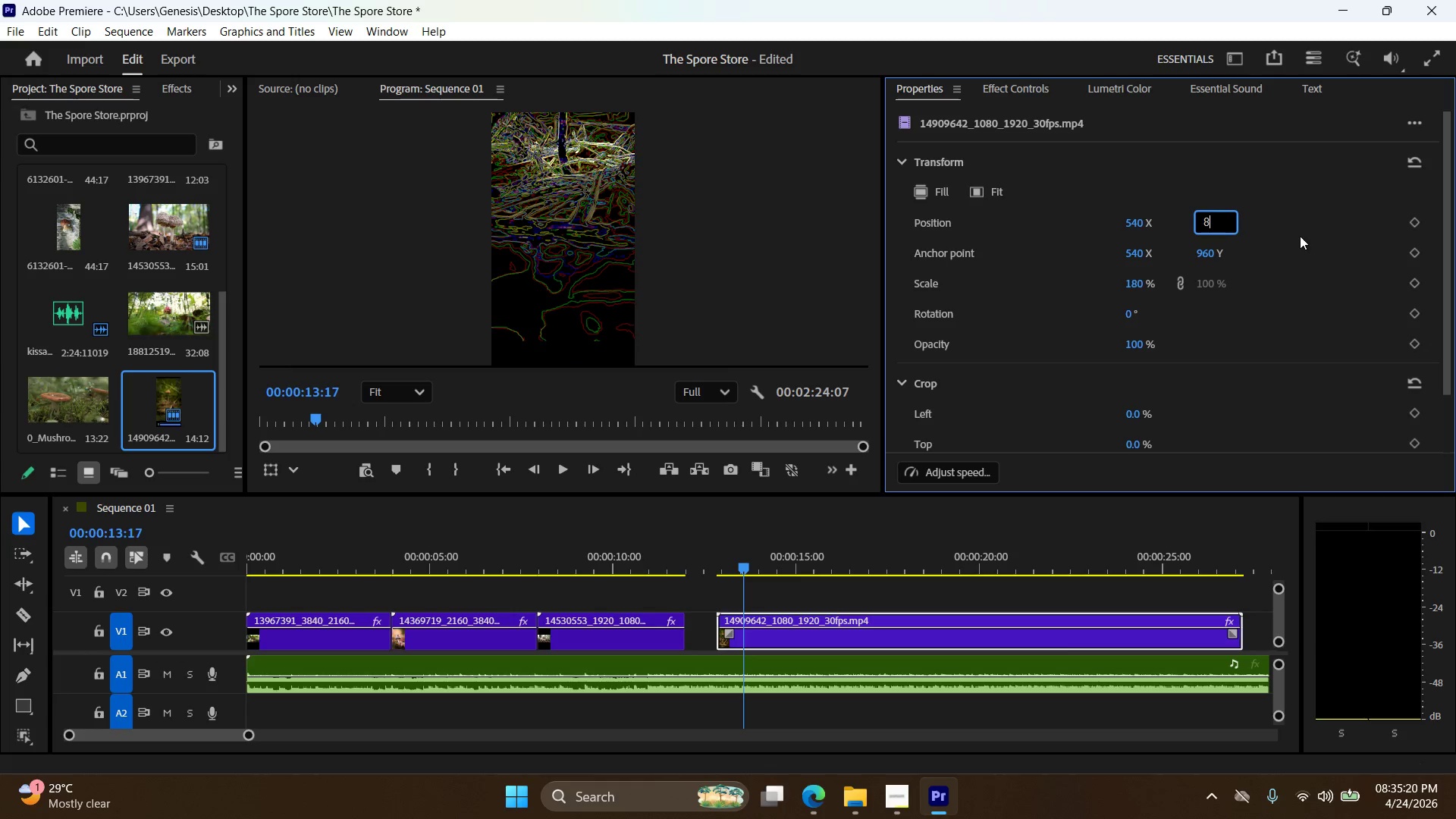 
key(Numpad0)
 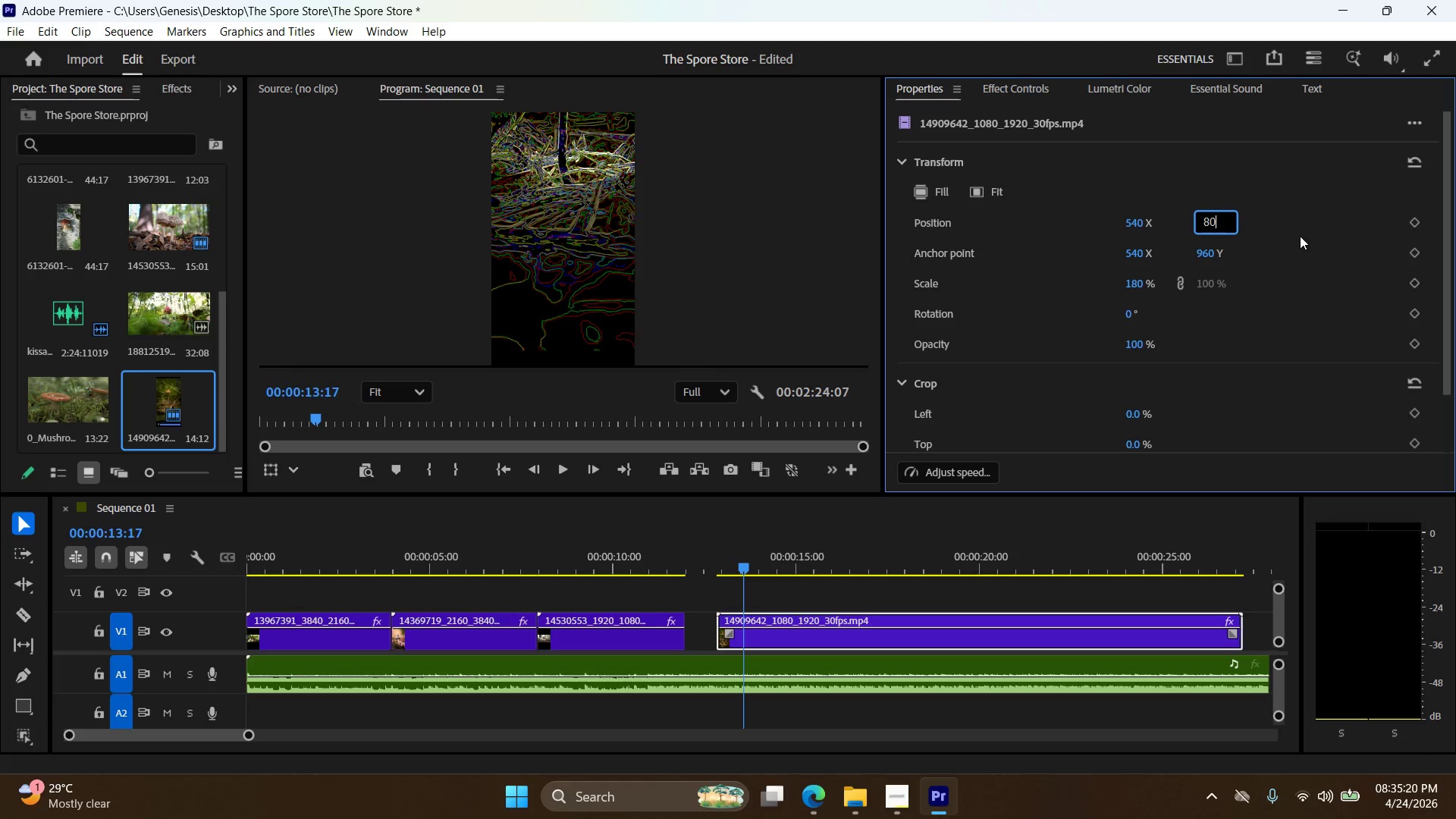 
key(Numpad0)
 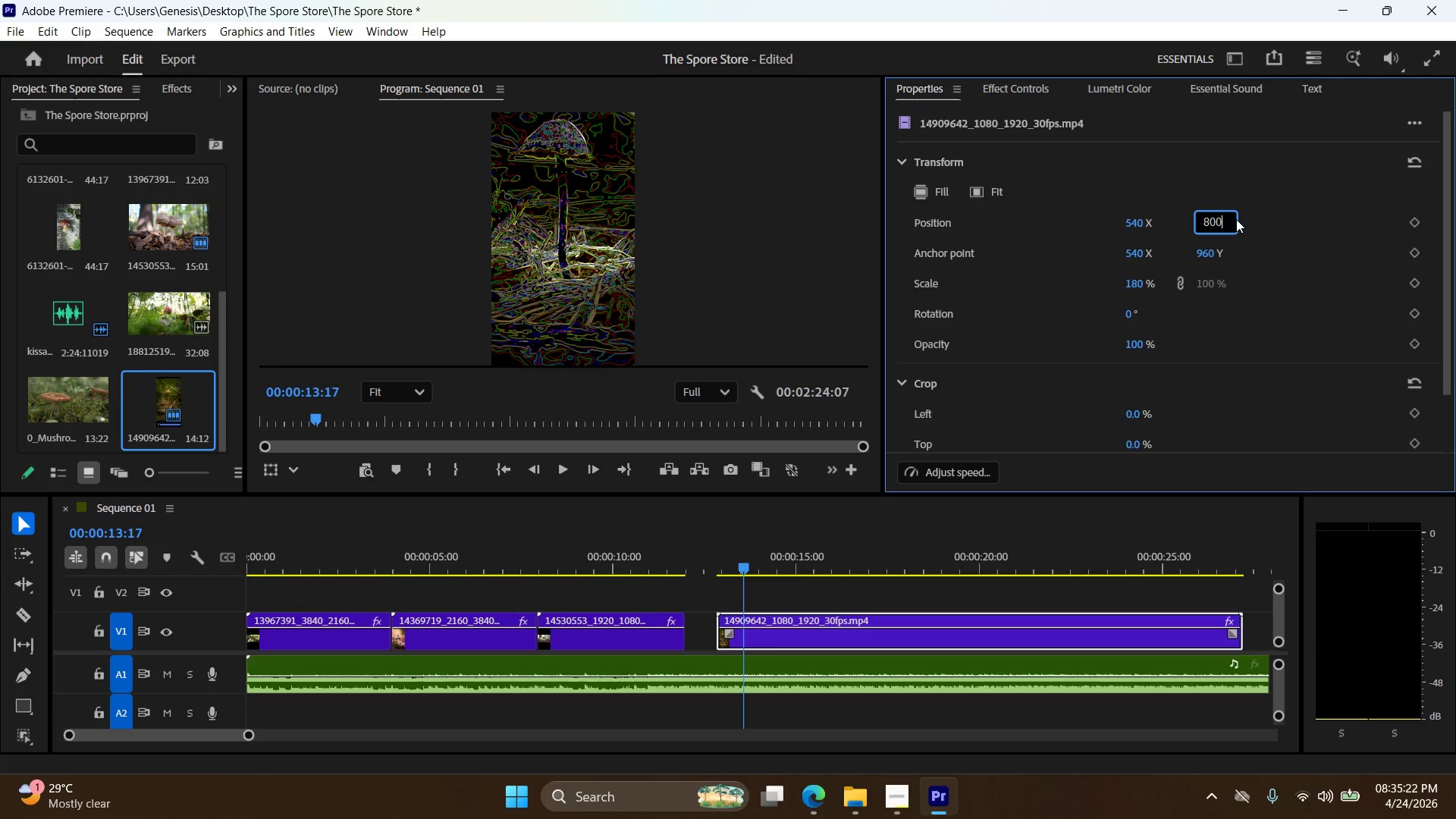 
left_click_drag(start_coordinate=[1226, 221], to_coordinate=[1161, 224])
 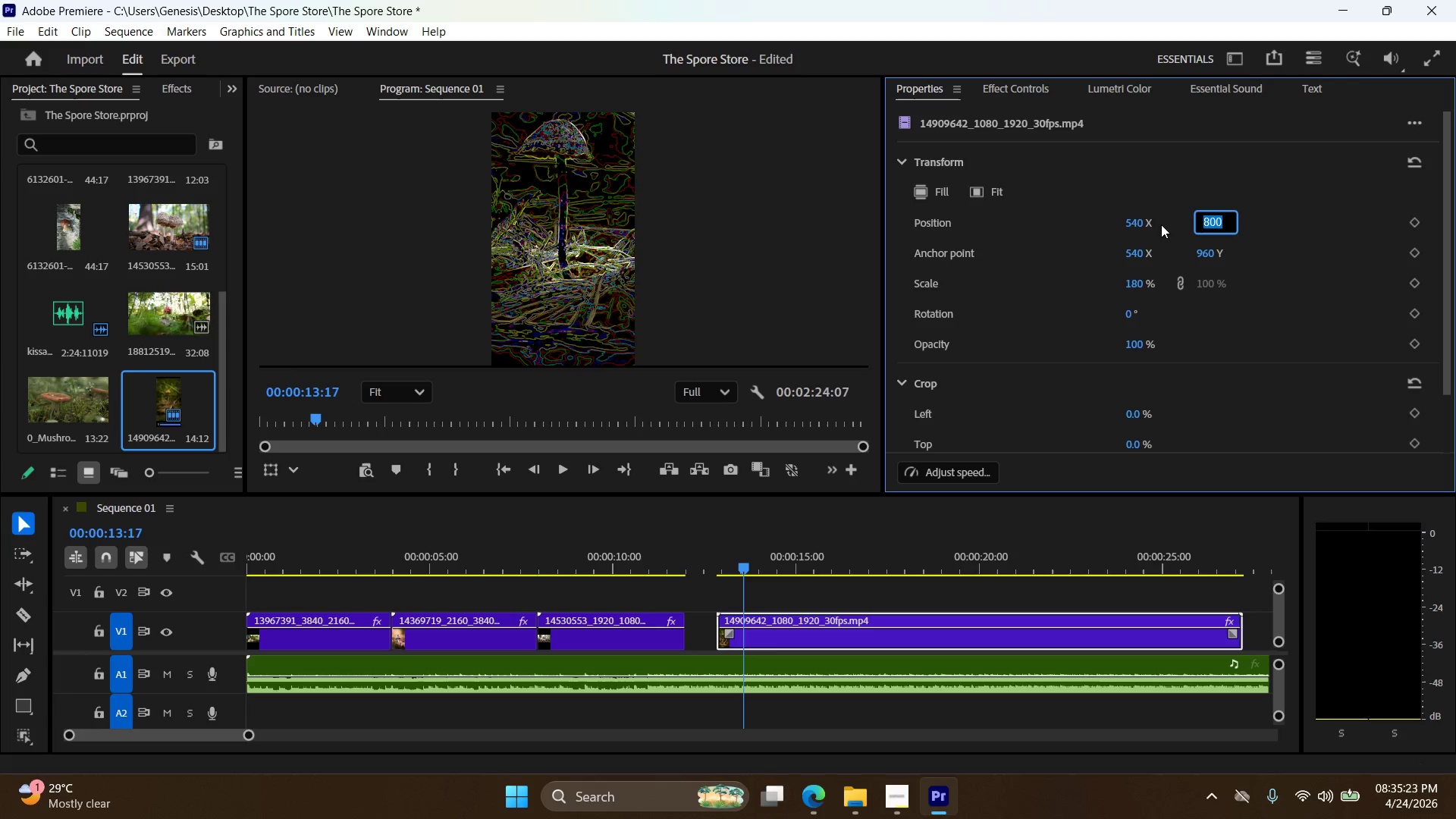 
key(Numpad1)
 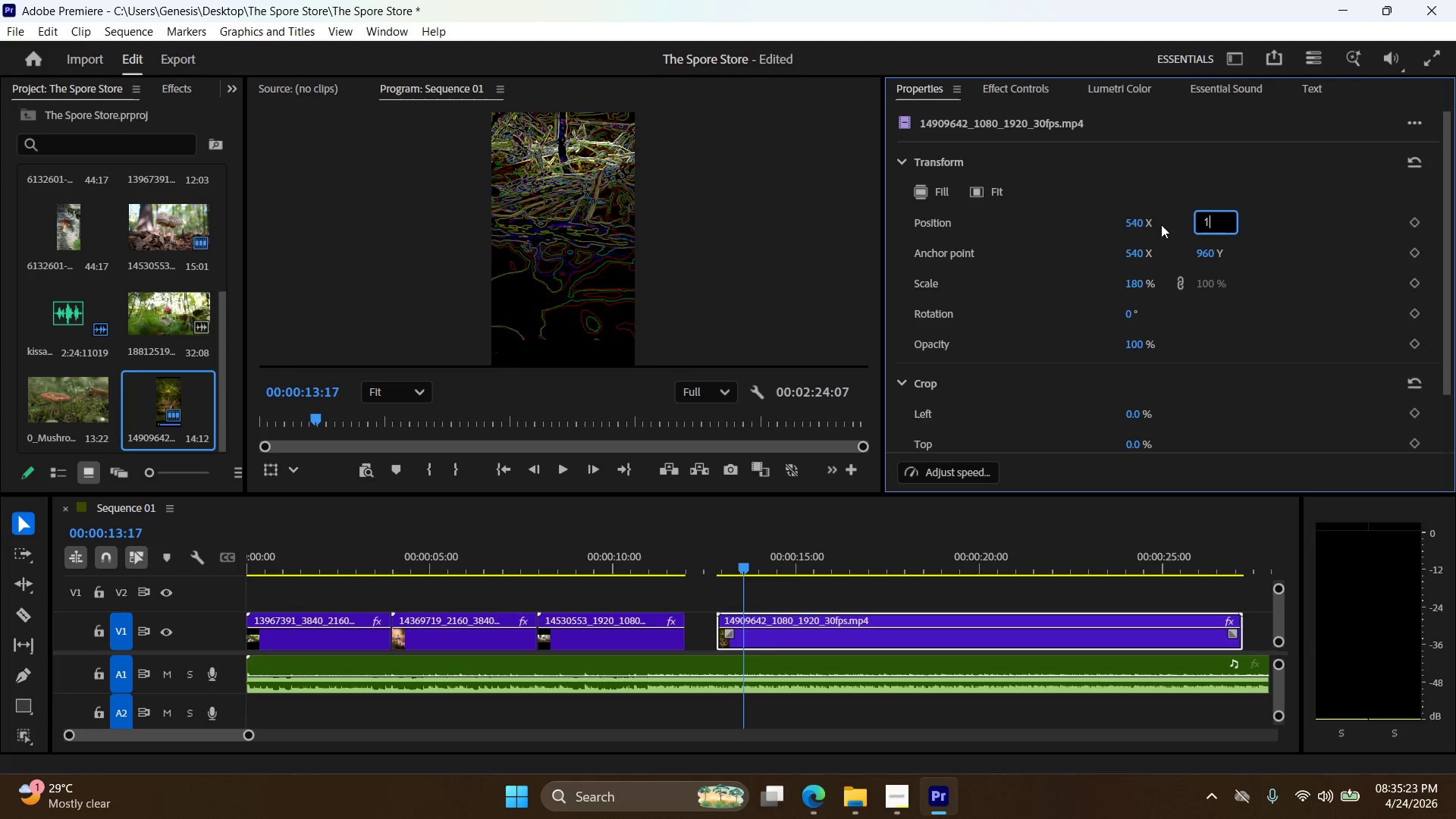 
key(Numpad2)
 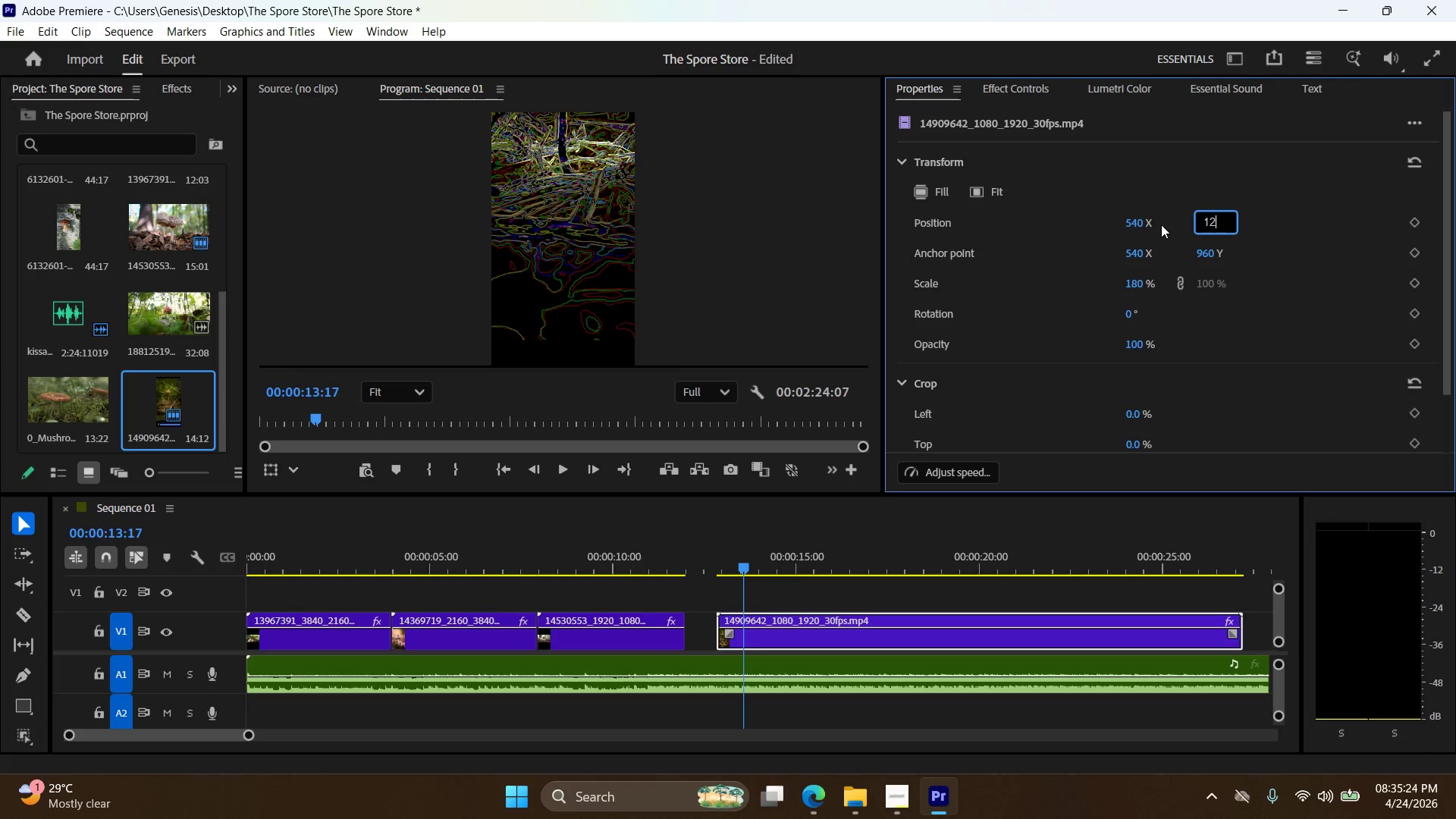 
key(Numpad0)
 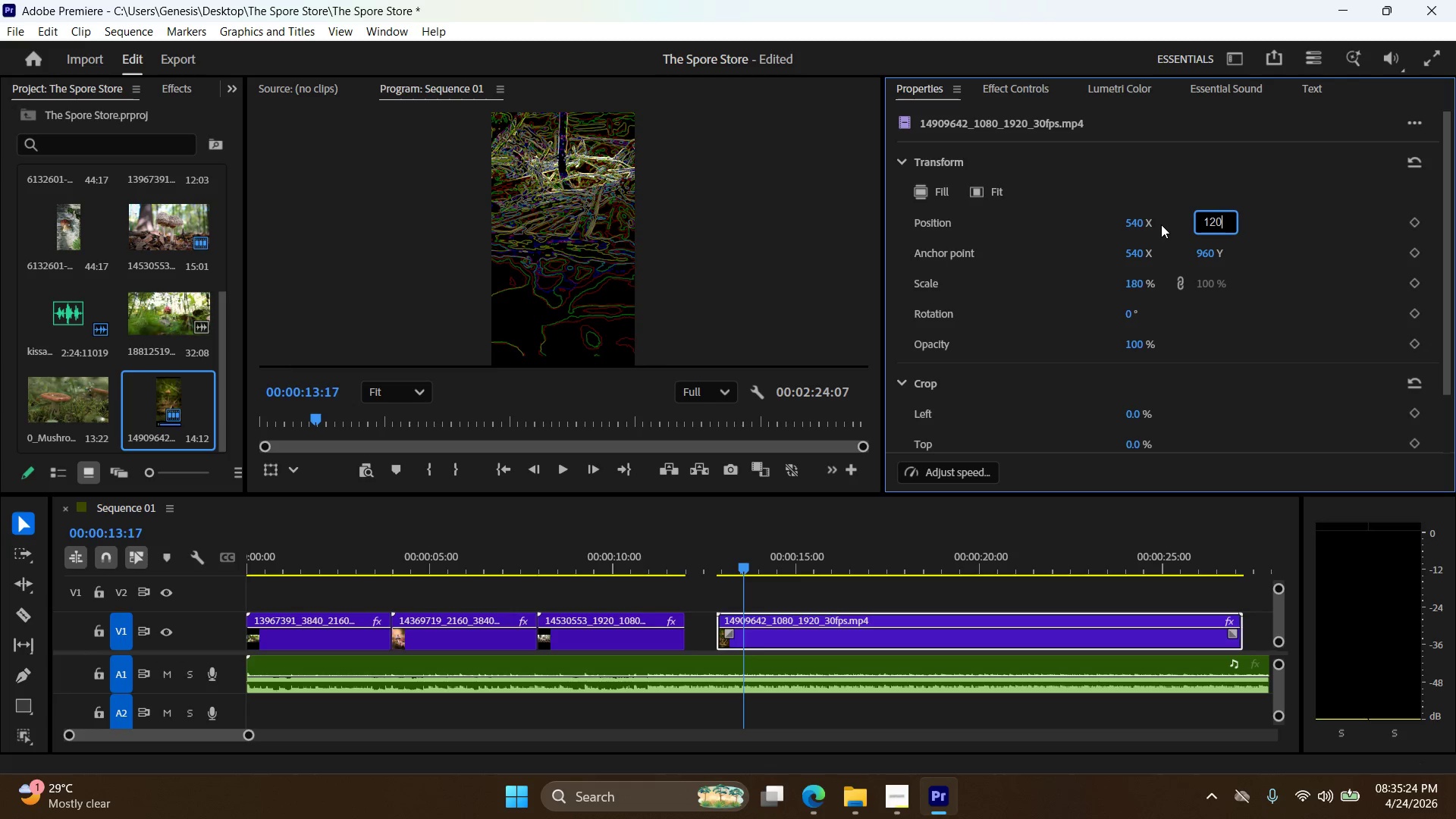 
key(Numpad0)
 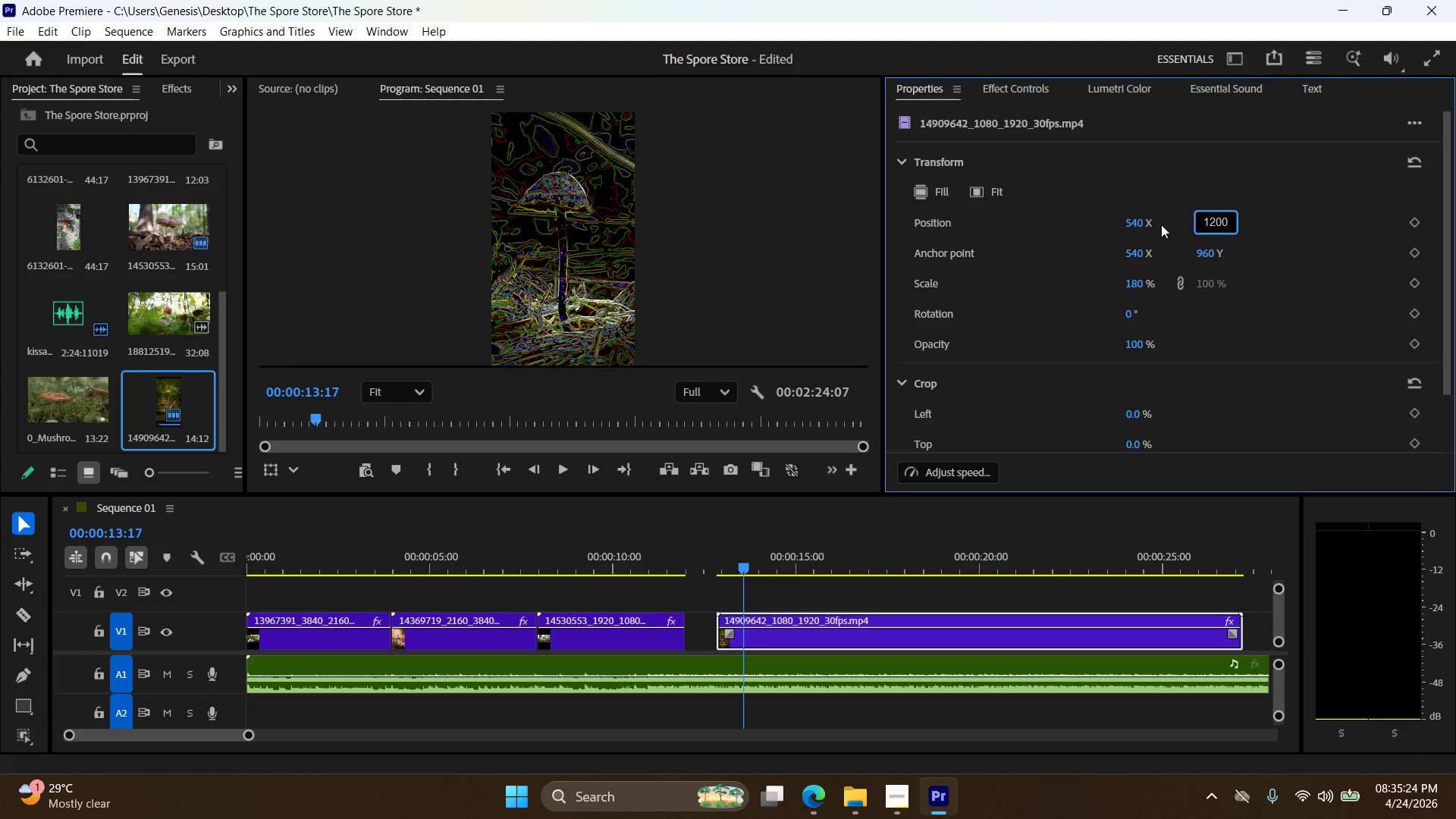 
key(NumpadEnter)
 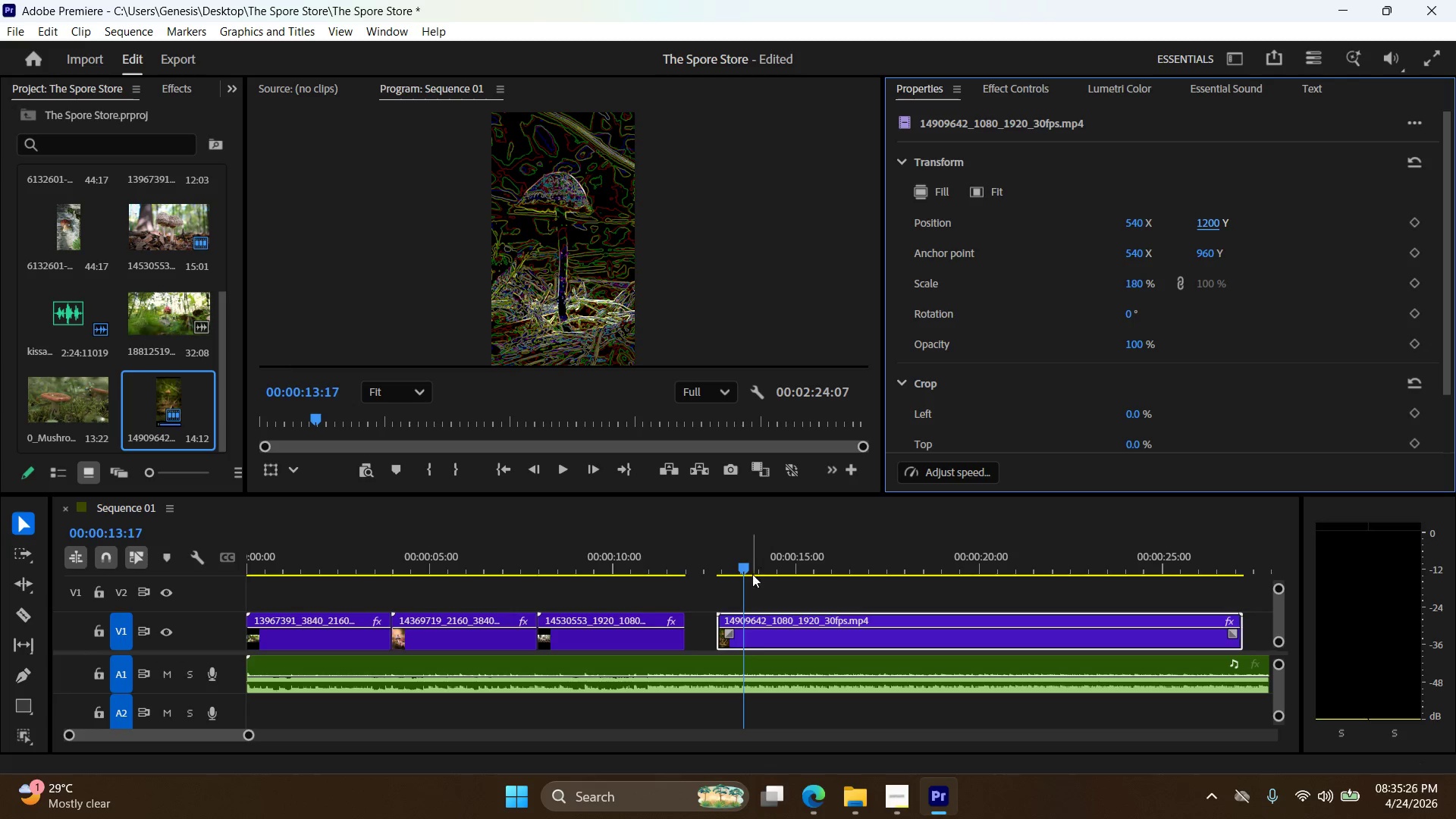 
left_click_drag(start_coordinate=[748, 565], to_coordinate=[684, 571])
 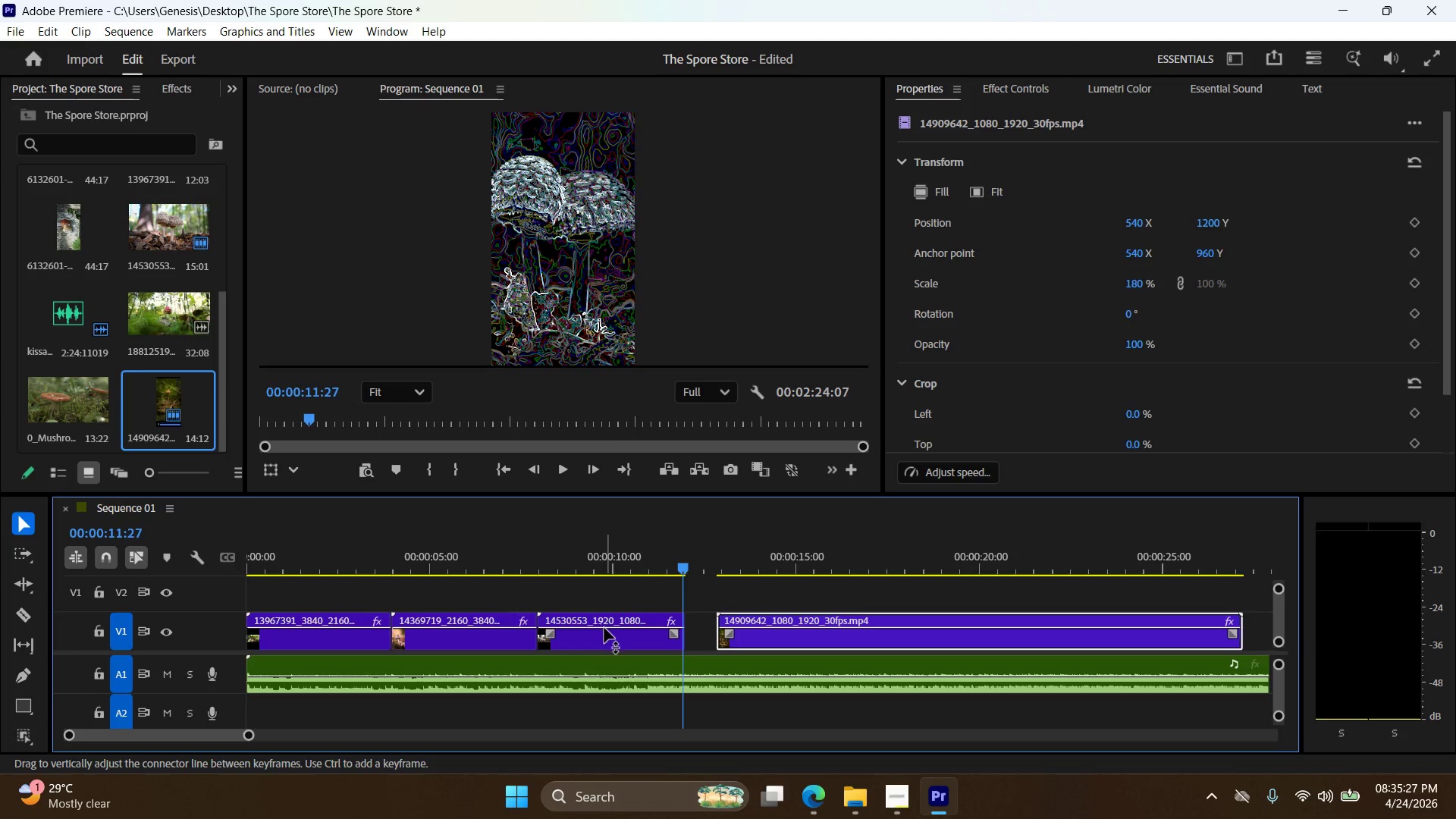 
left_click([612, 641])
 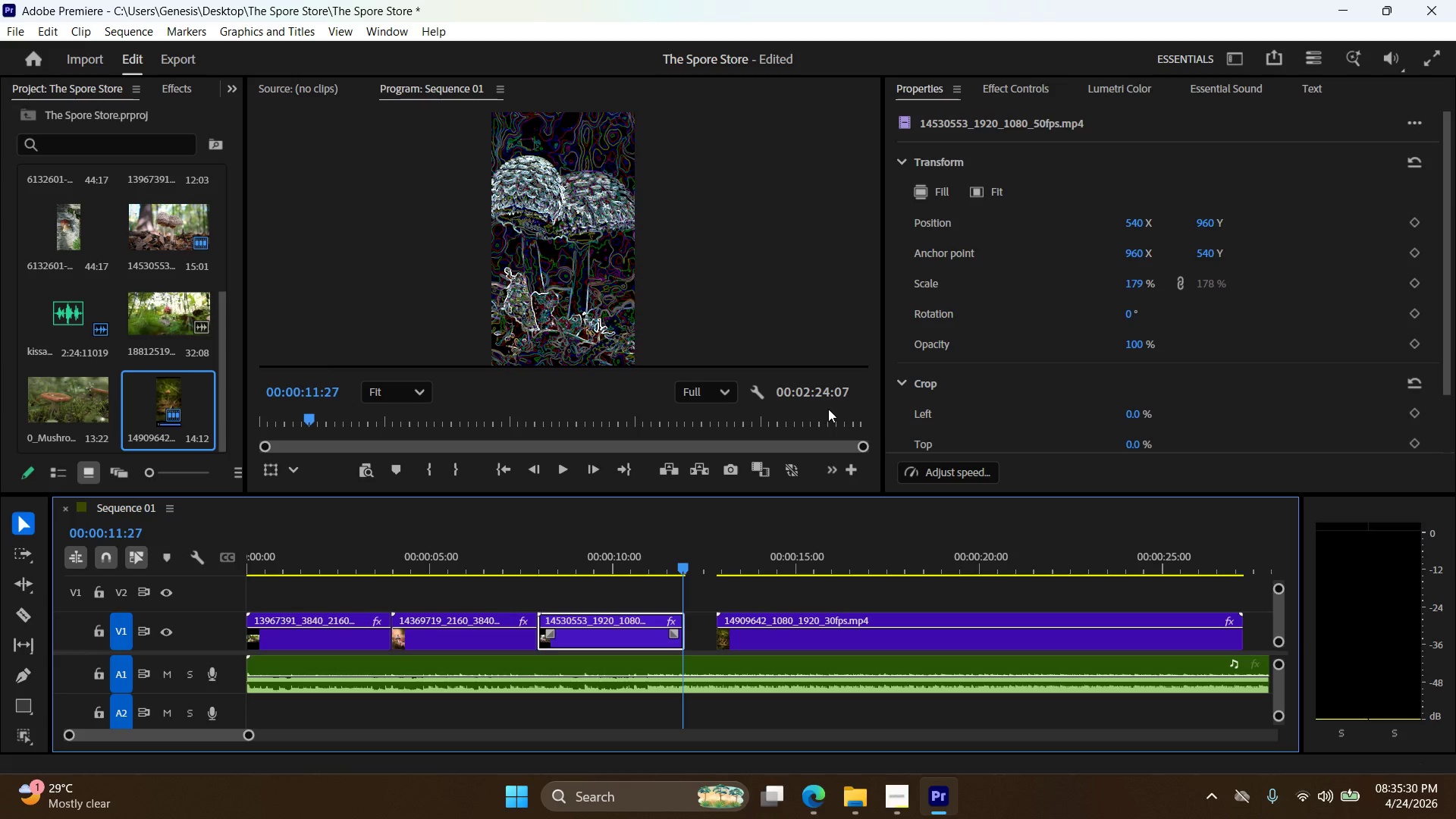 
key(Delete)
 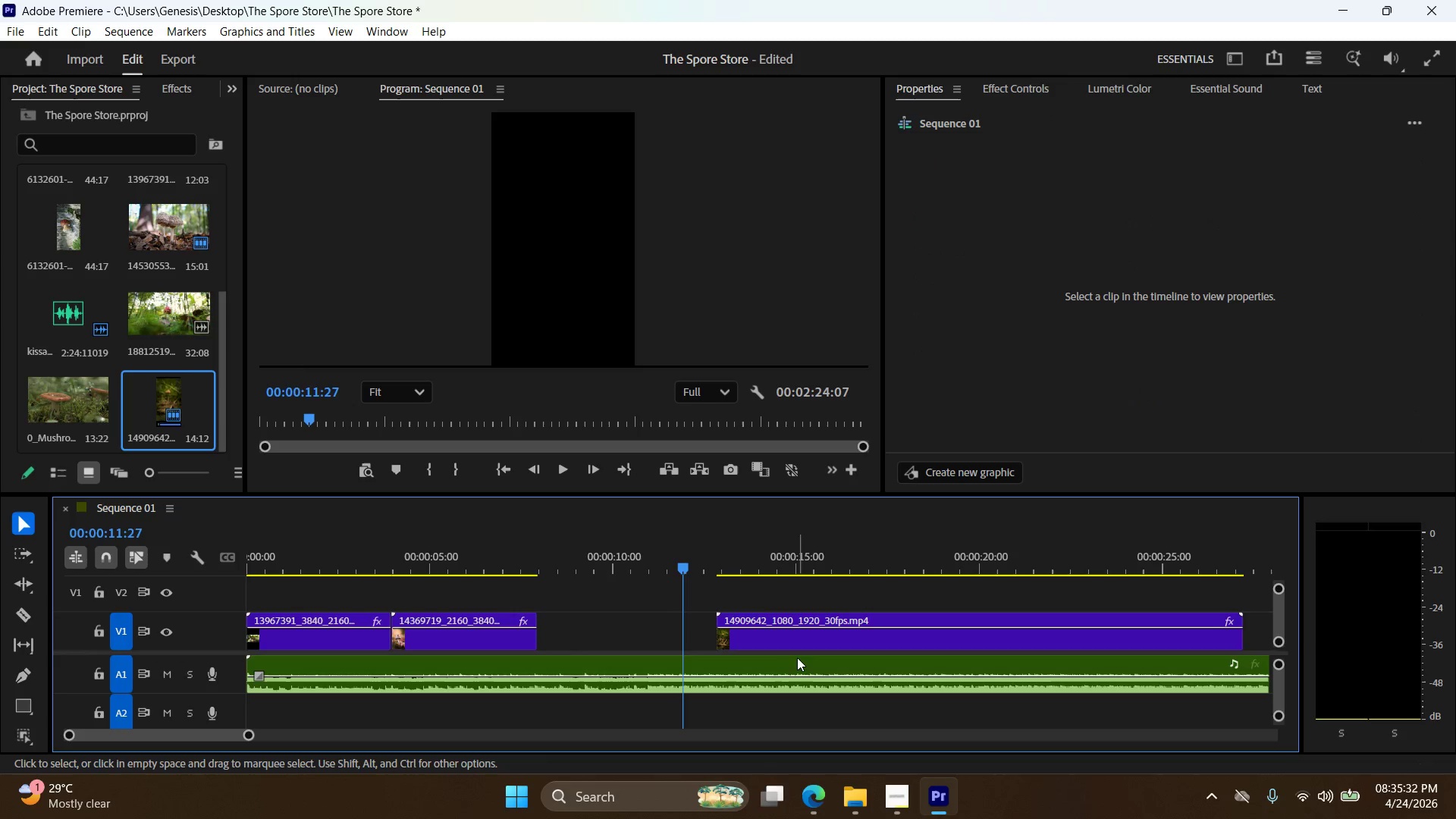 
left_click_drag(start_coordinate=[802, 635], to_coordinate=[612, 628])
 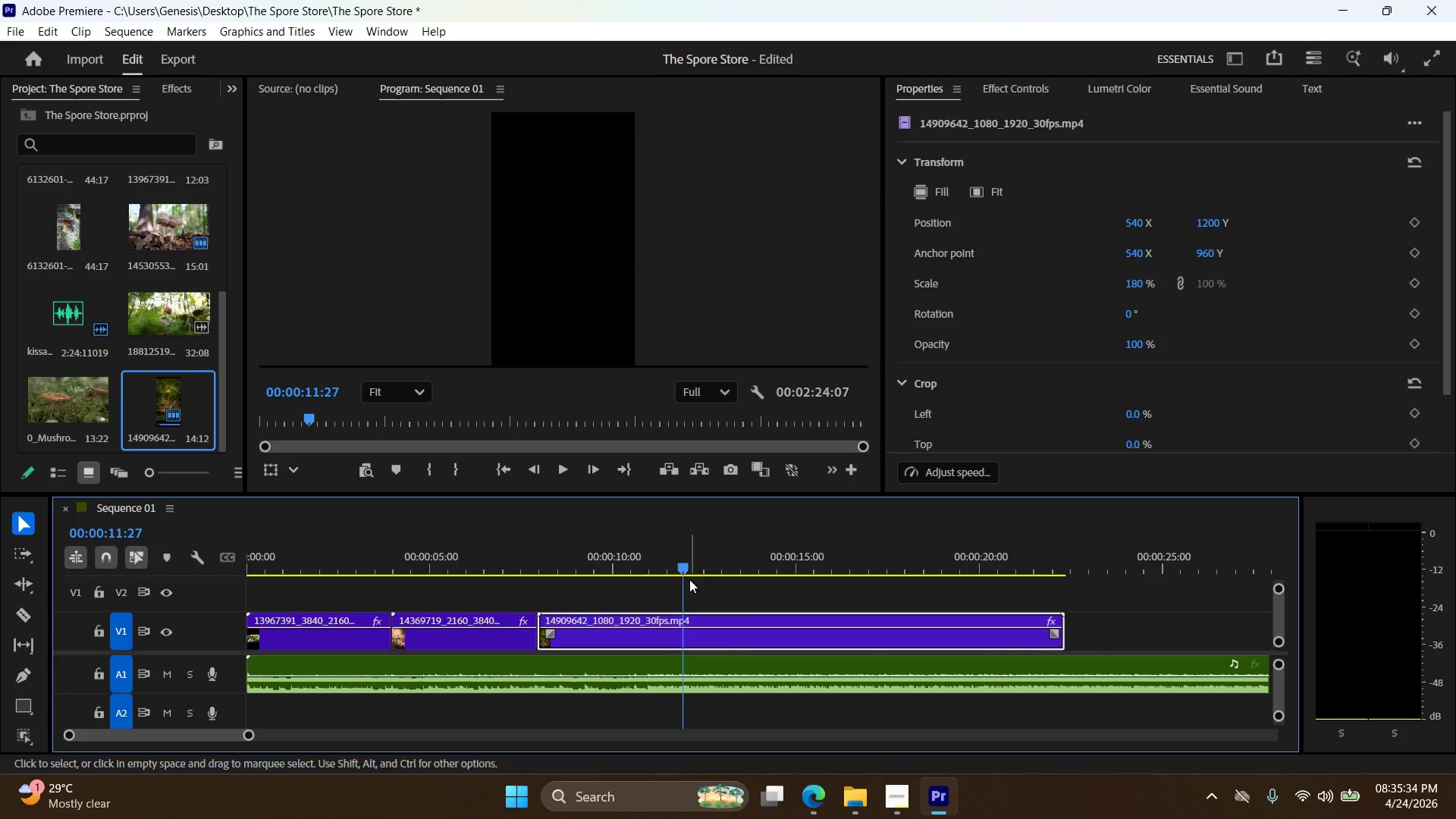 
left_click_drag(start_coordinate=[684, 572], to_coordinate=[570, 574])
 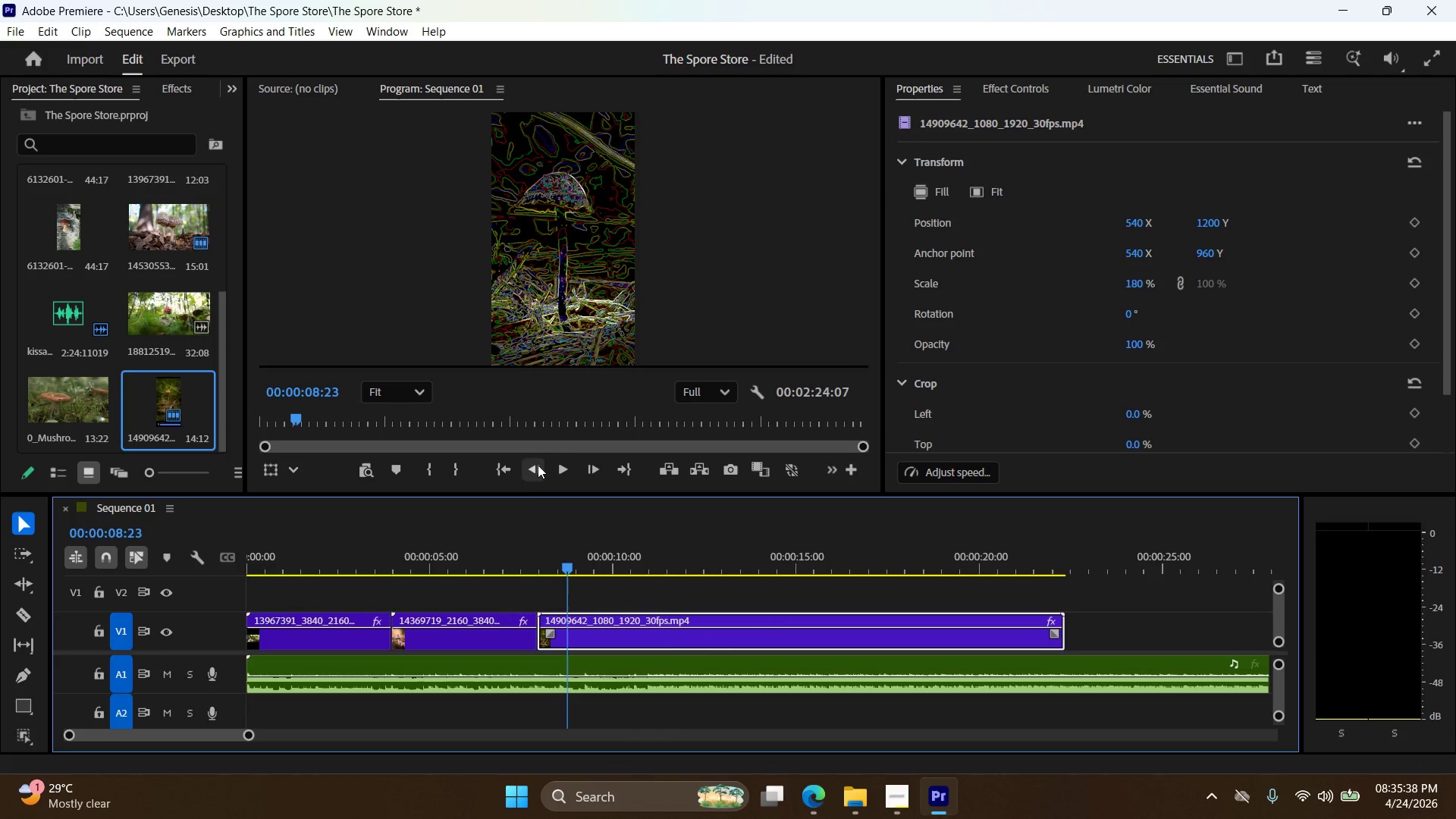 
left_click([560, 467])
 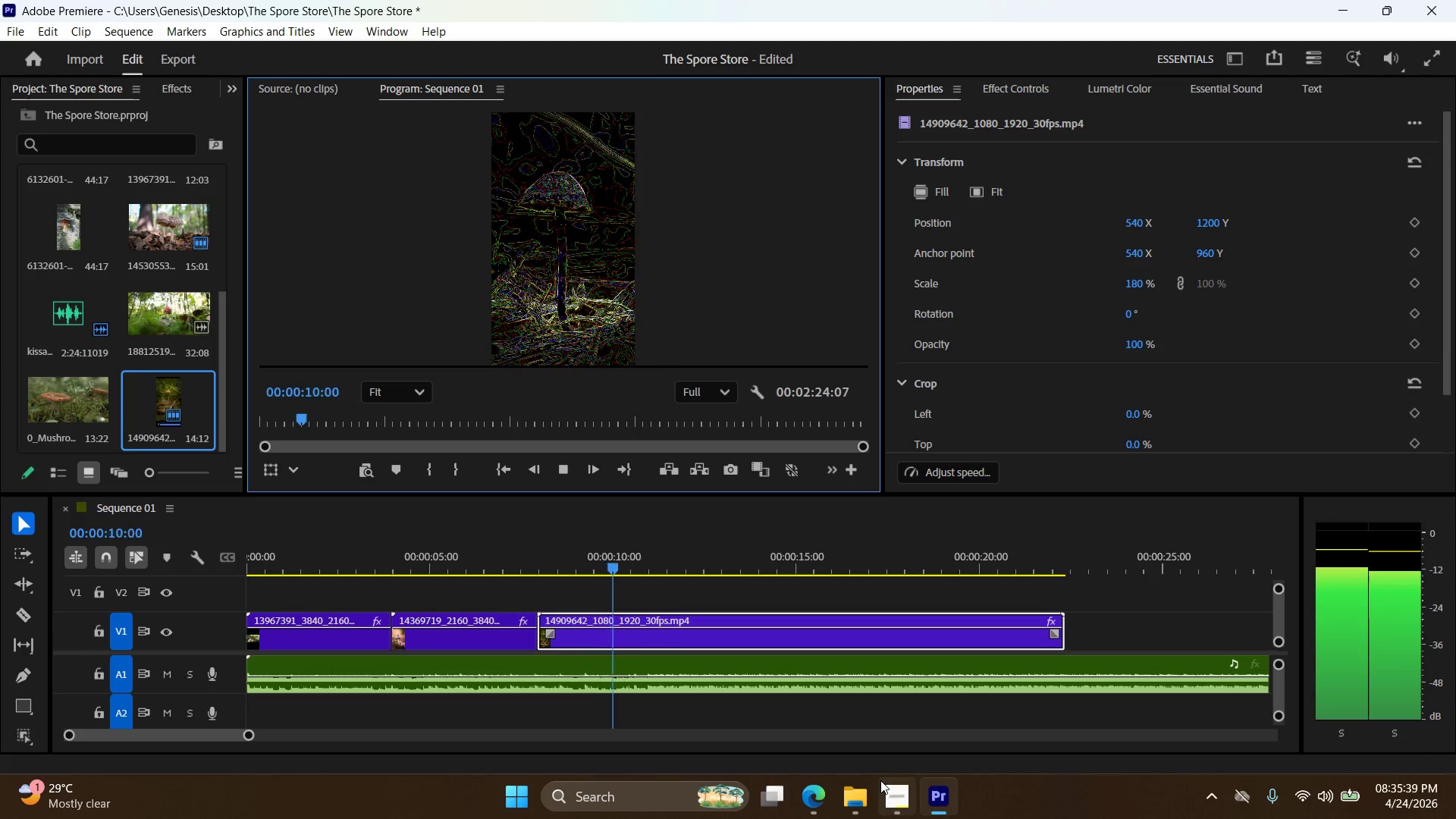 
left_click([828, 795])
 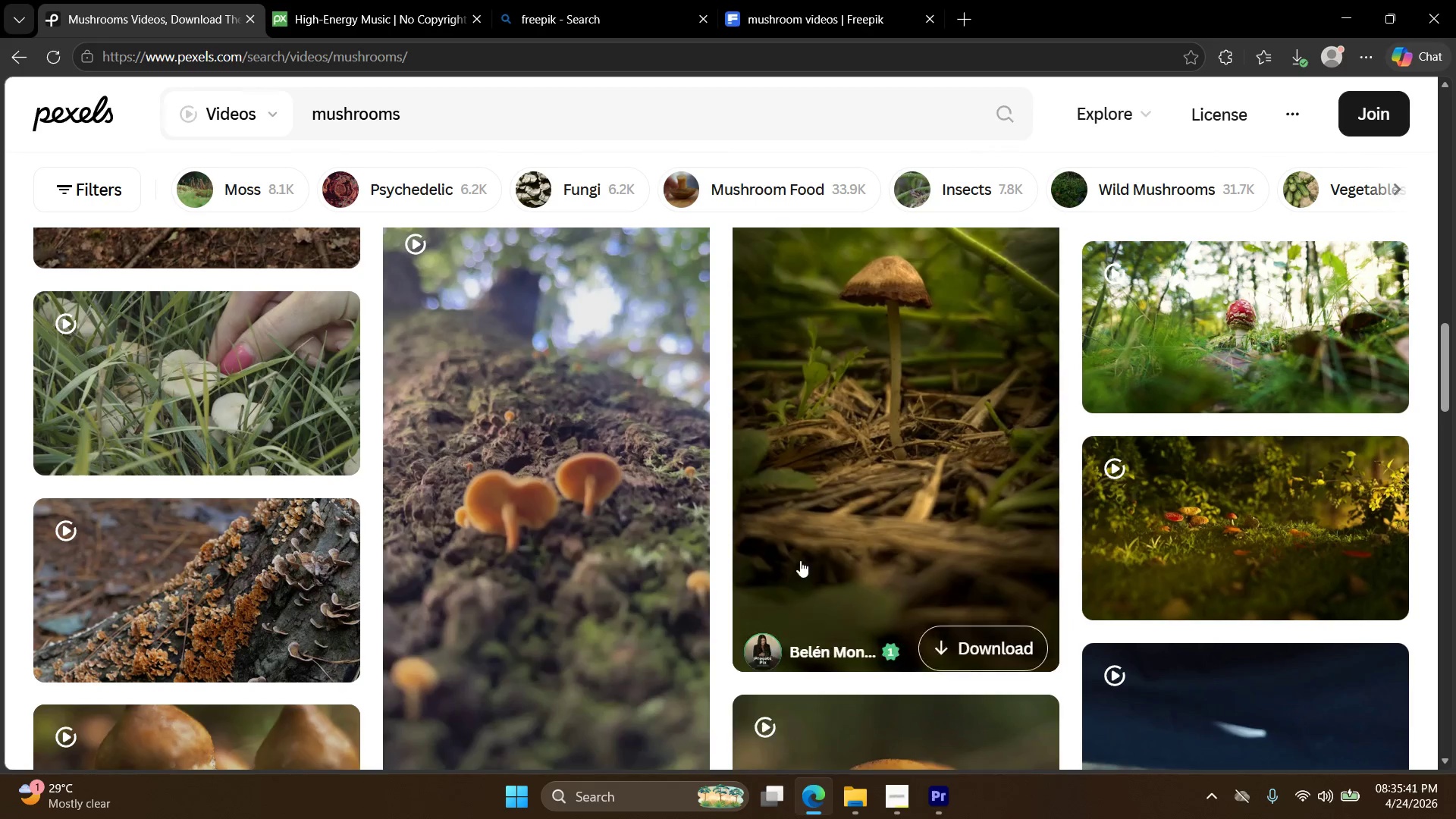 
scroll: coordinate [795, 567], scroll_direction: down, amount: 9.0
 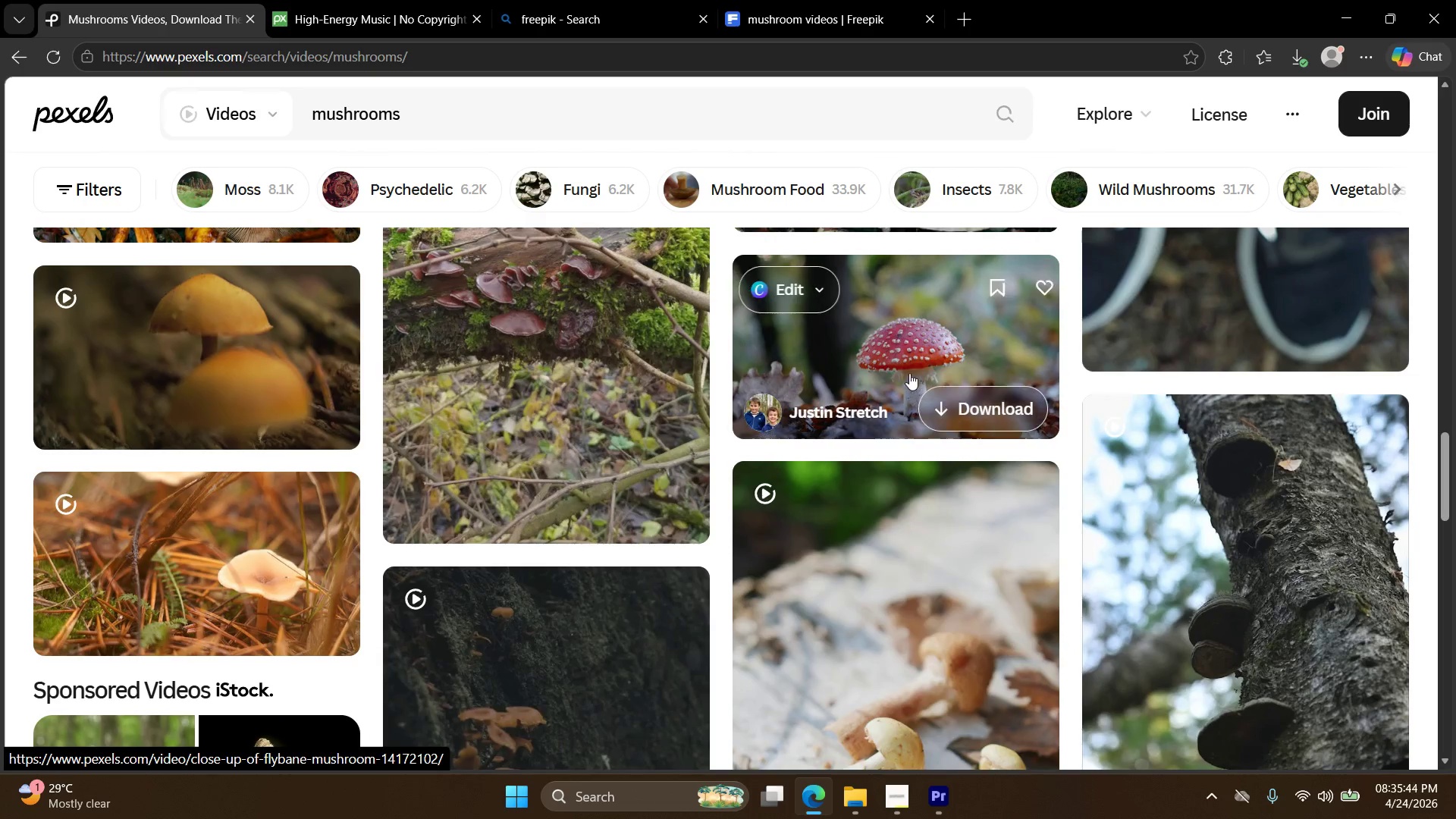 
left_click([911, 346])
 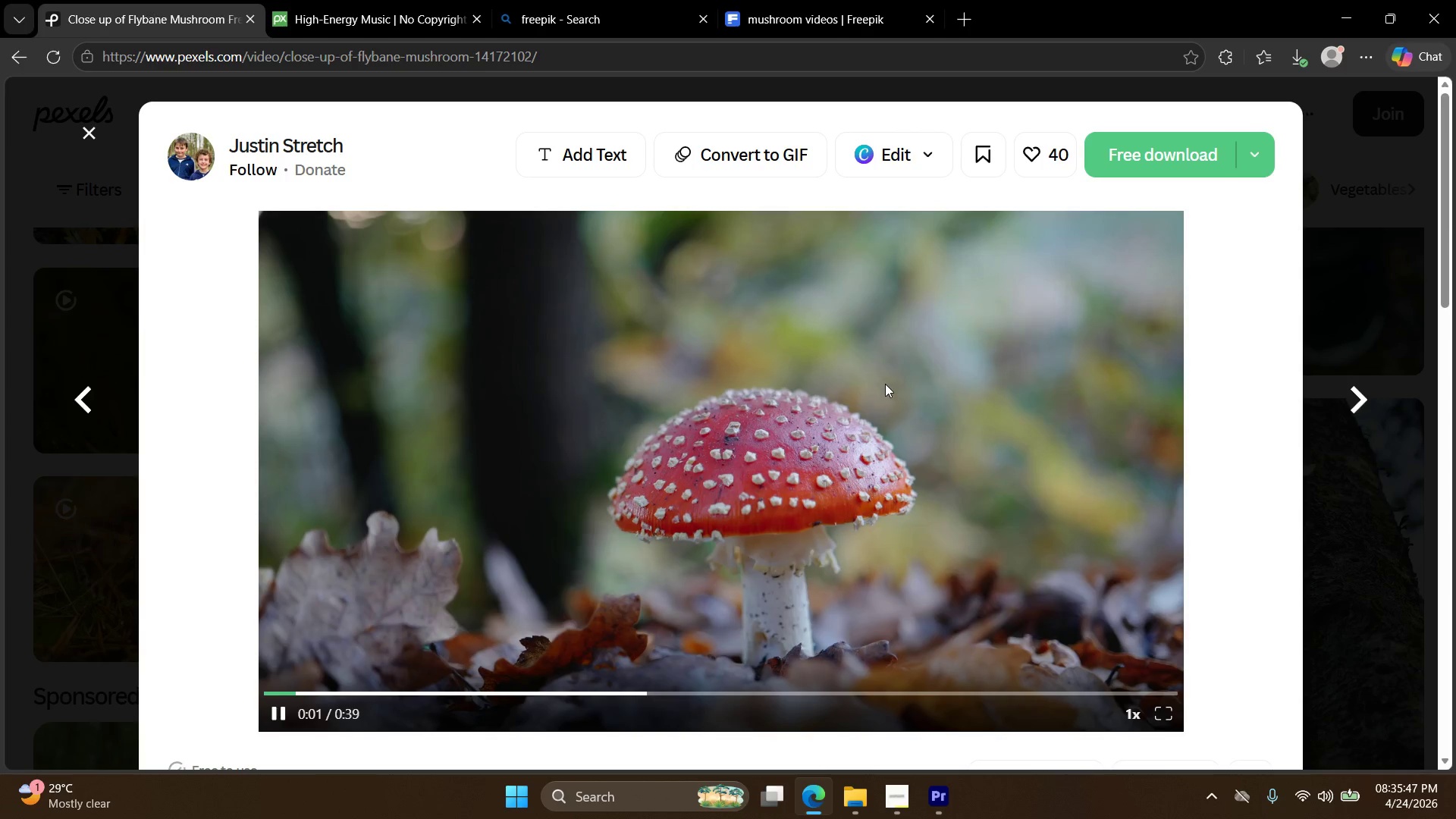 
left_click([939, 813])
 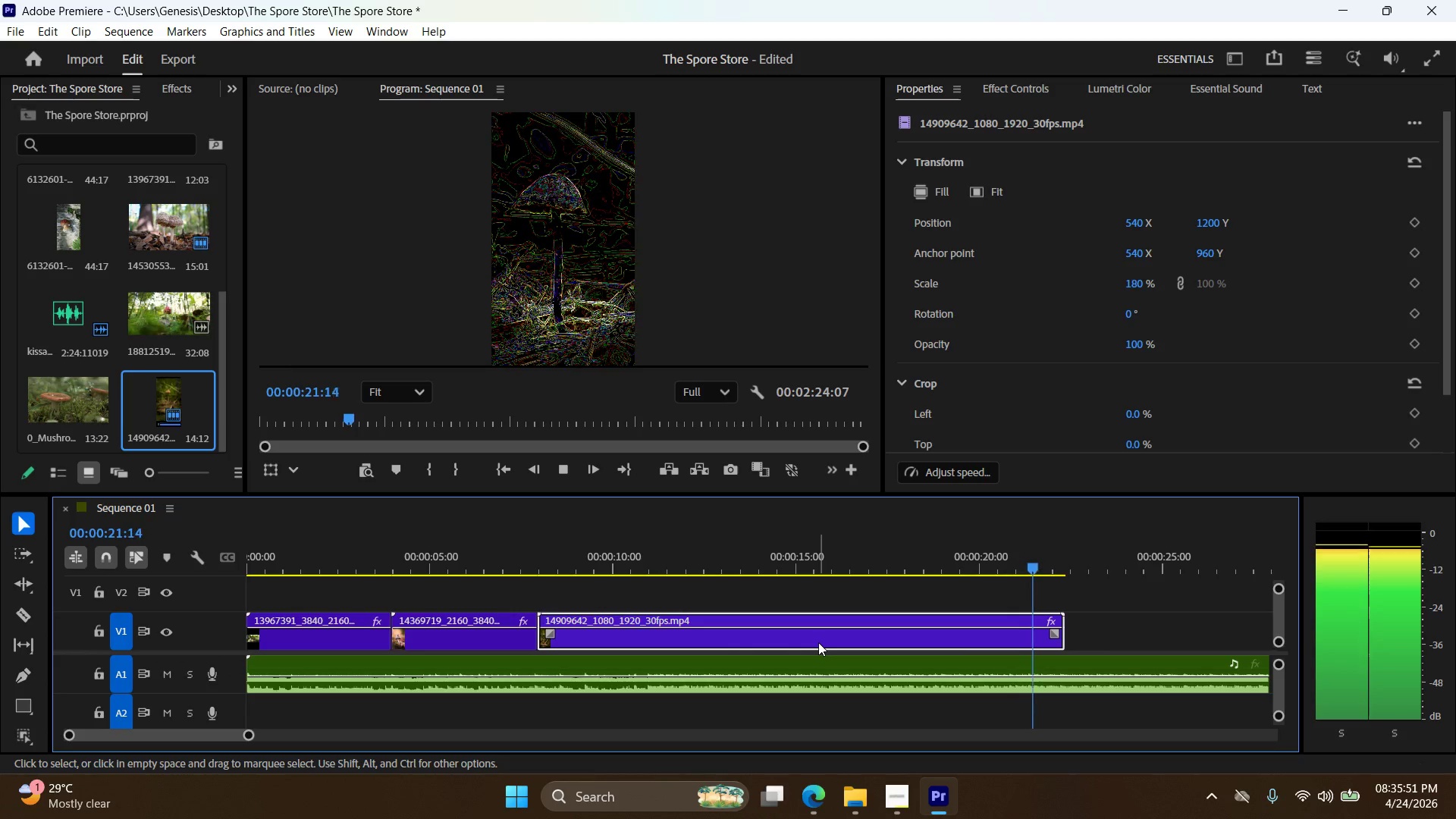 
key(Backspace)
 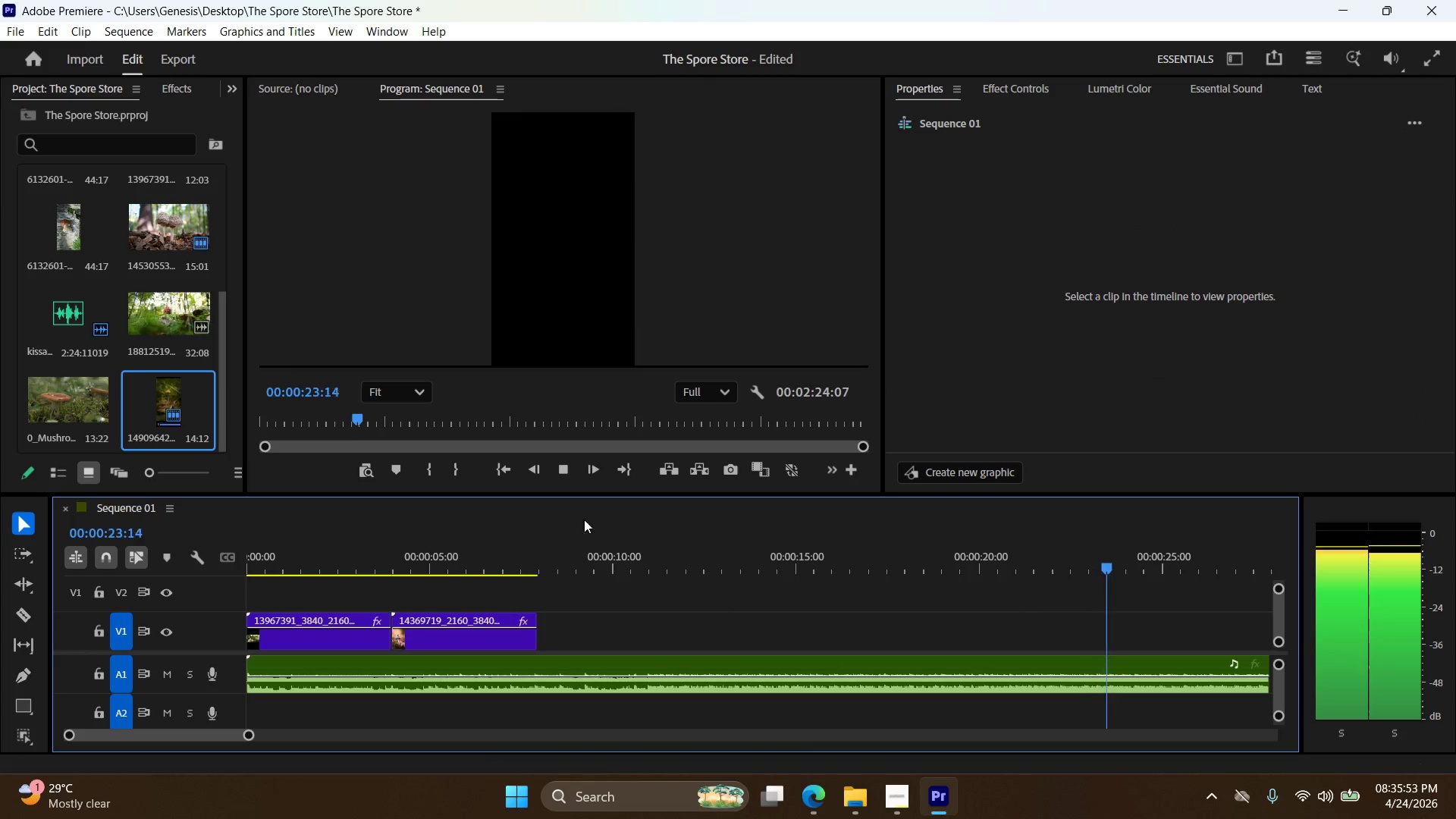 
left_click([573, 466])
 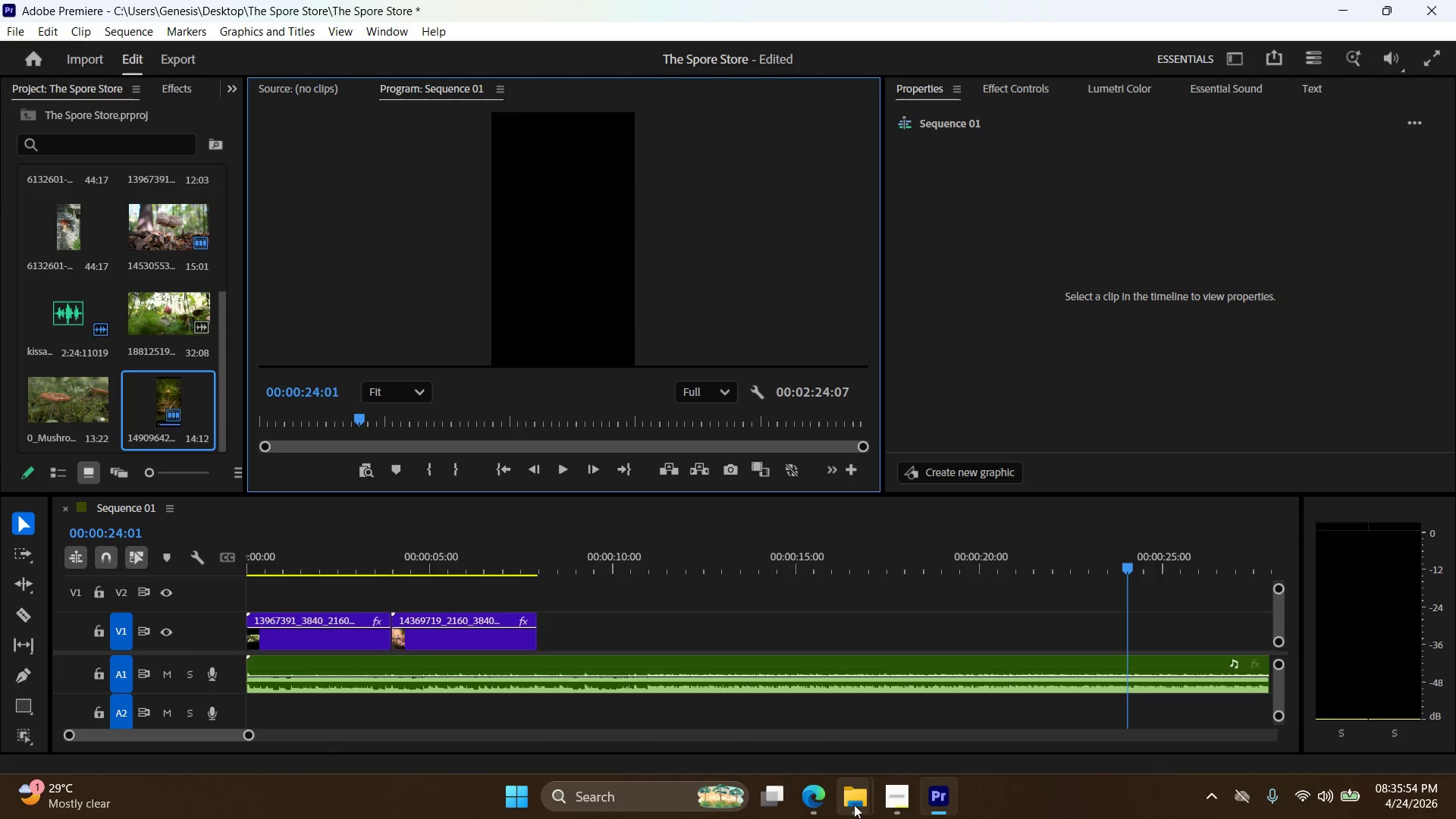 
left_click([827, 799])
 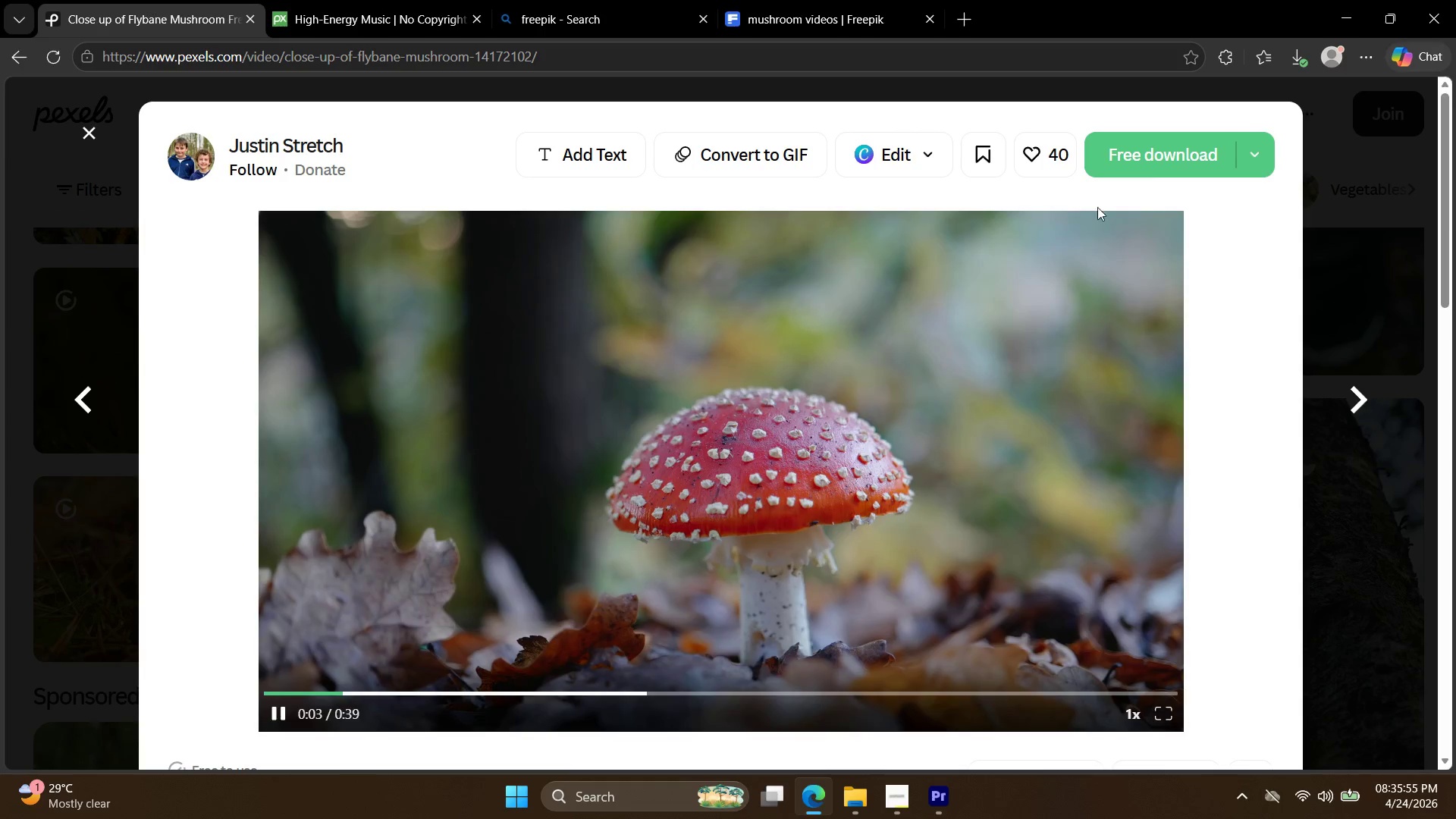 
left_click([1152, 158])
 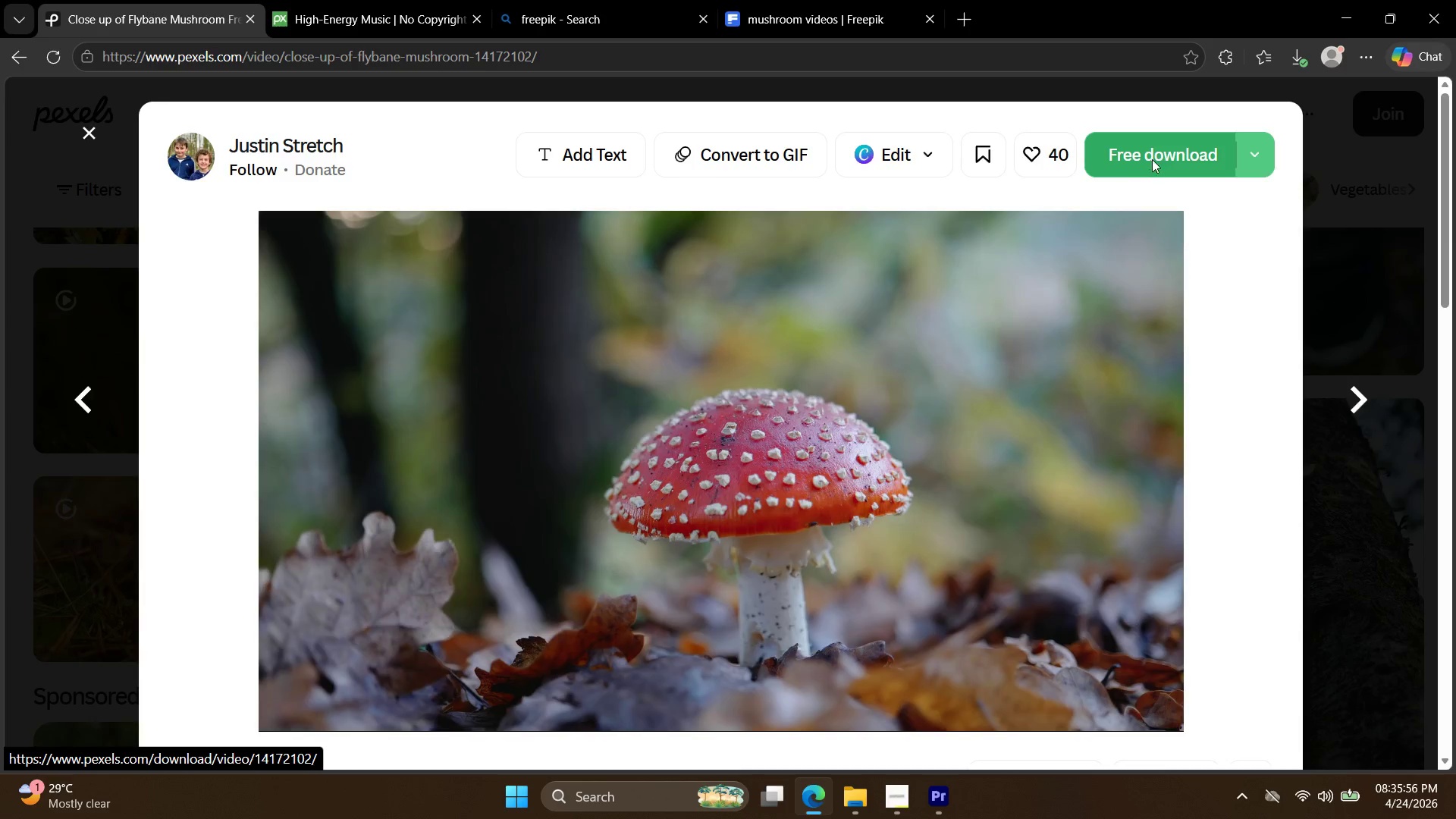 
mouse_move([1129, 257])
 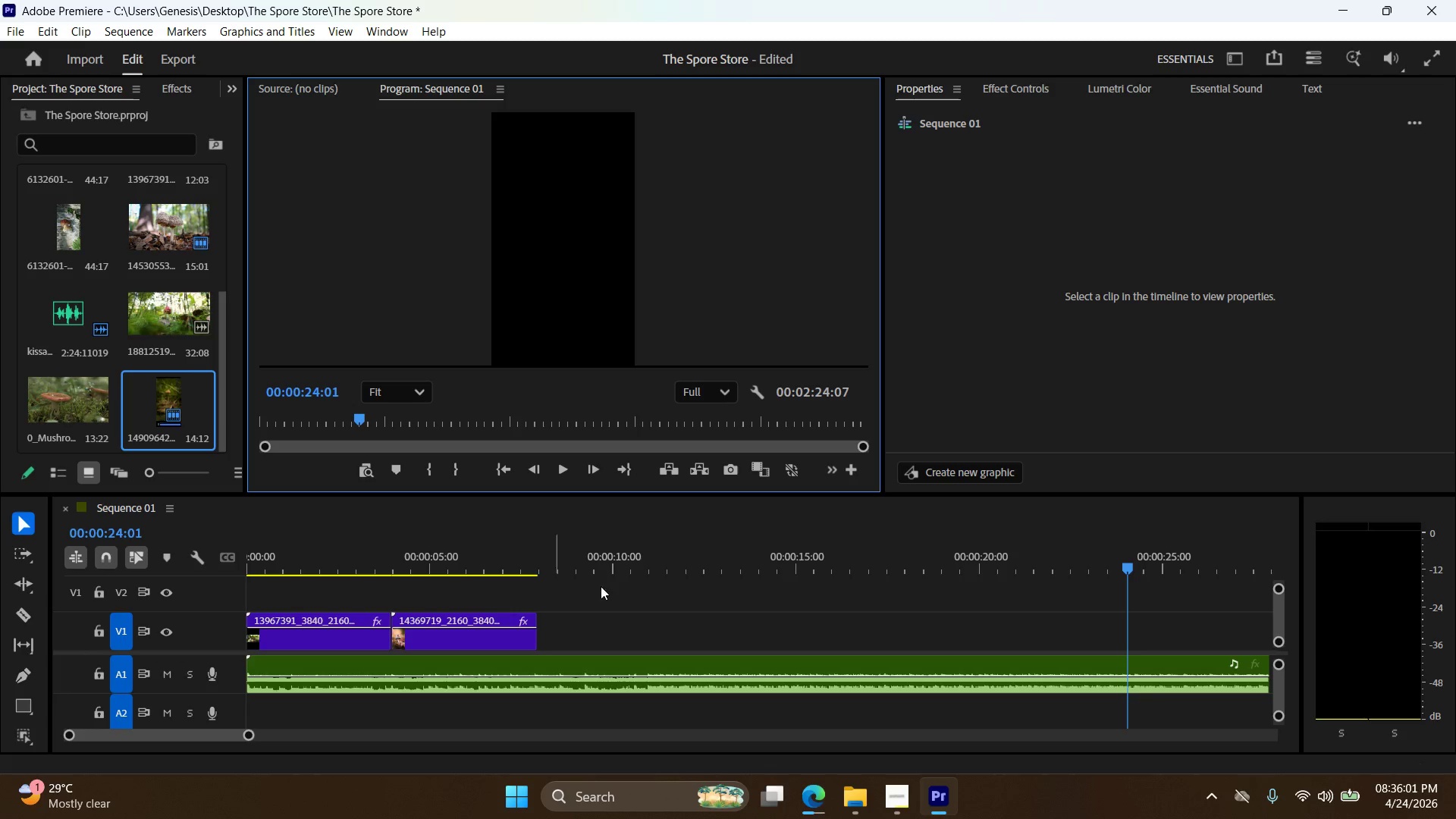 
left_click([822, 806])
 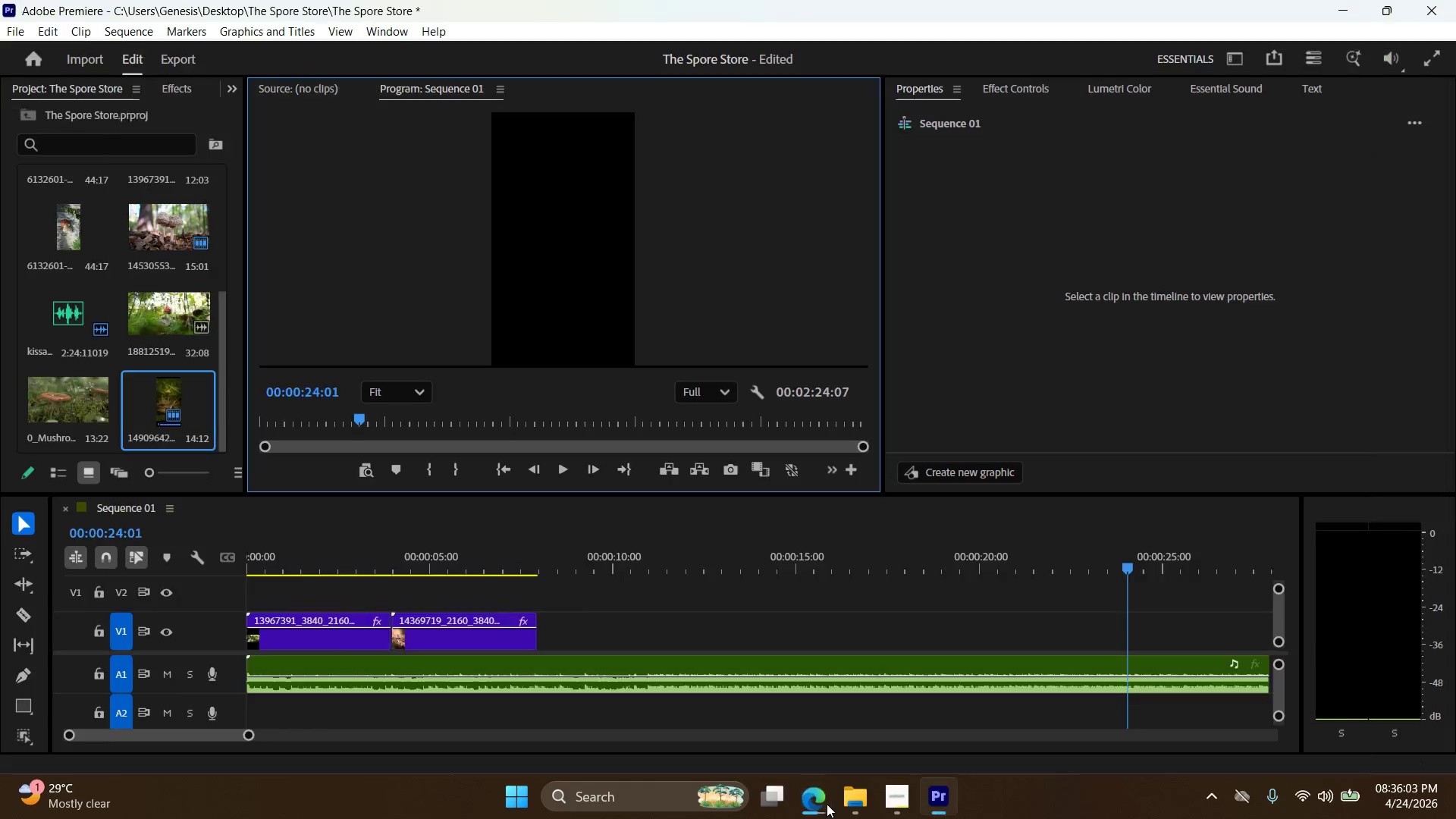 
hold_key(key=ControlLeft, duration=0.72)
 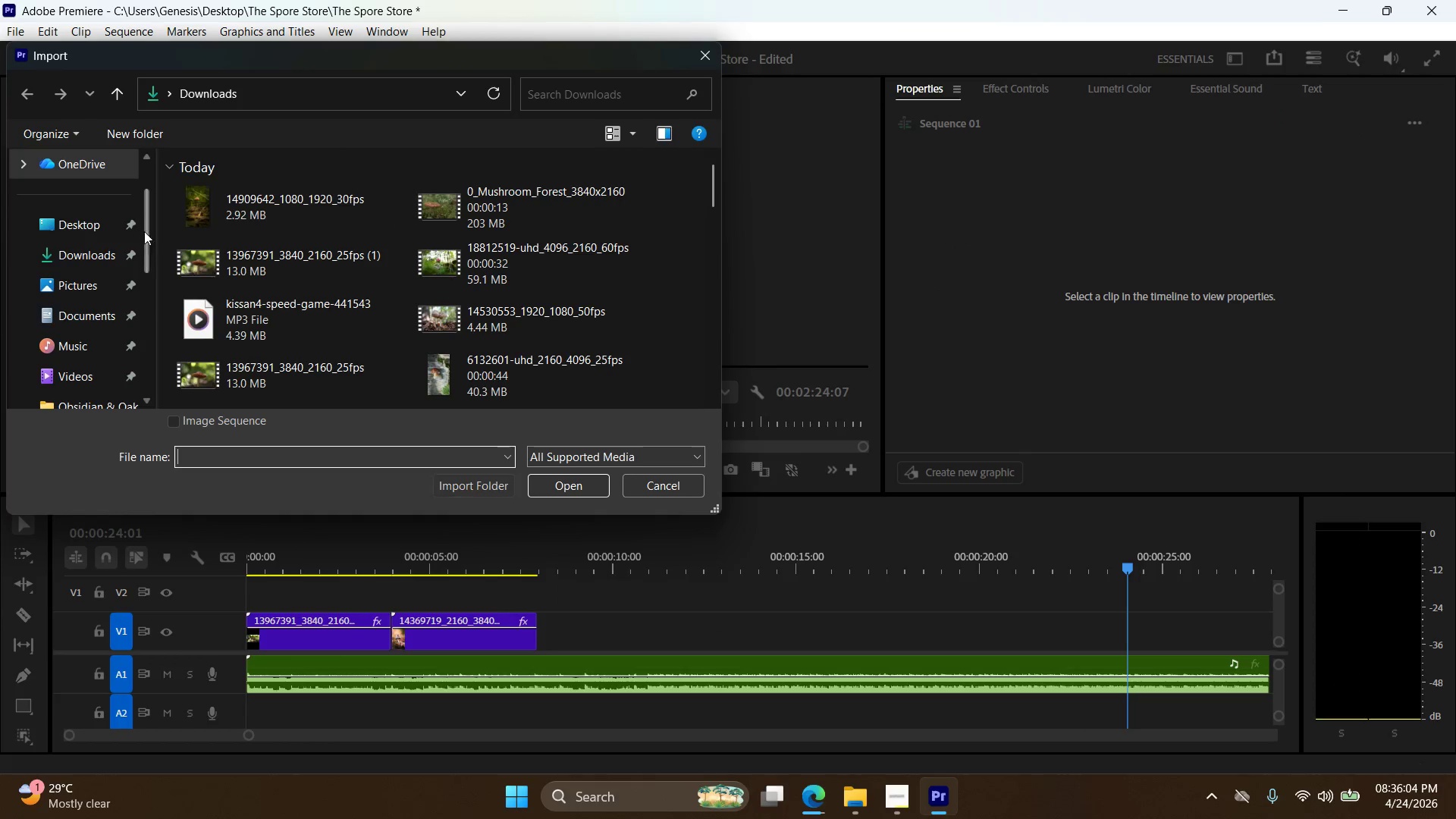 
hold_key(key=I, duration=10.33)
 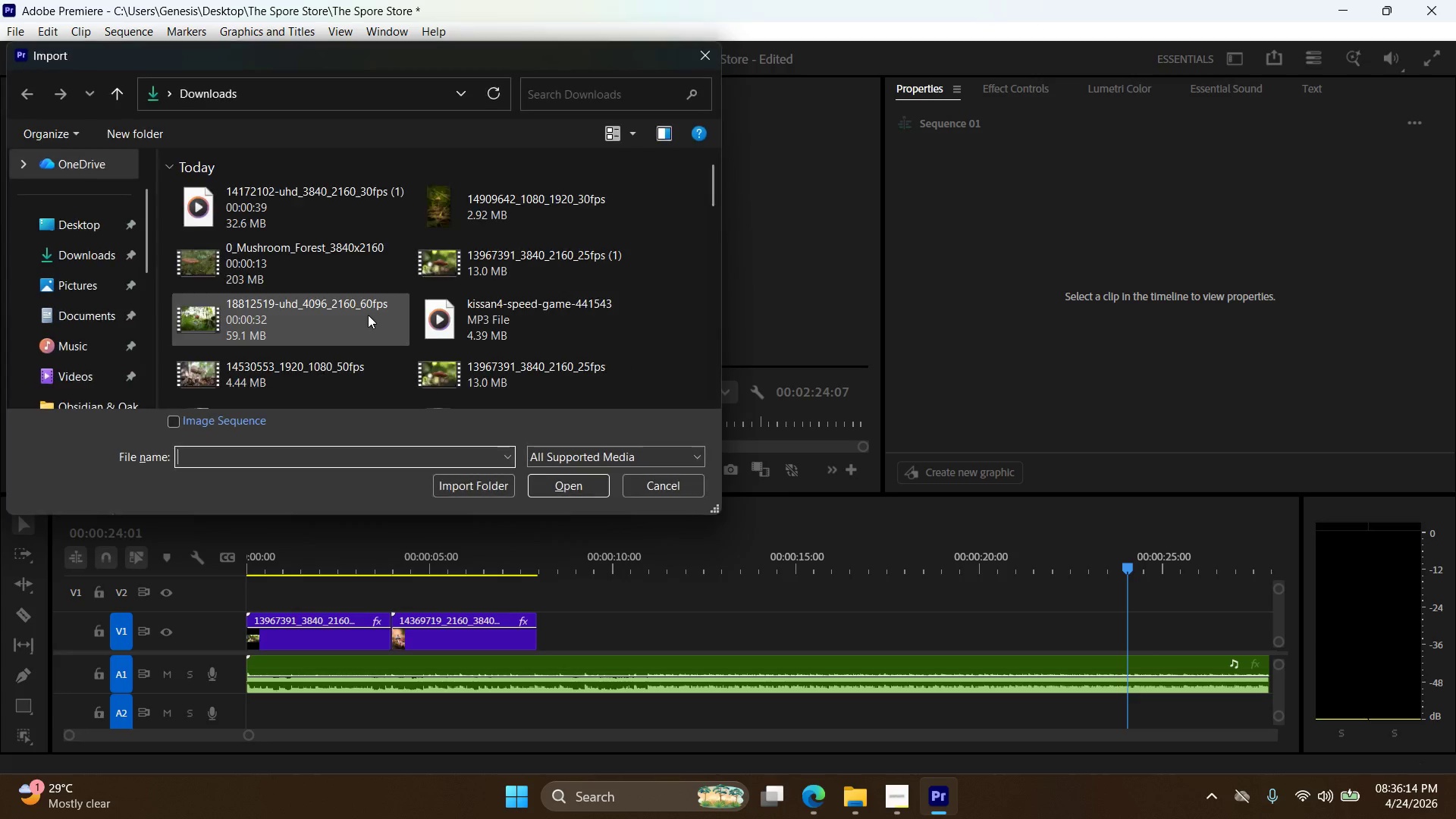 
left_click([103, 246])
 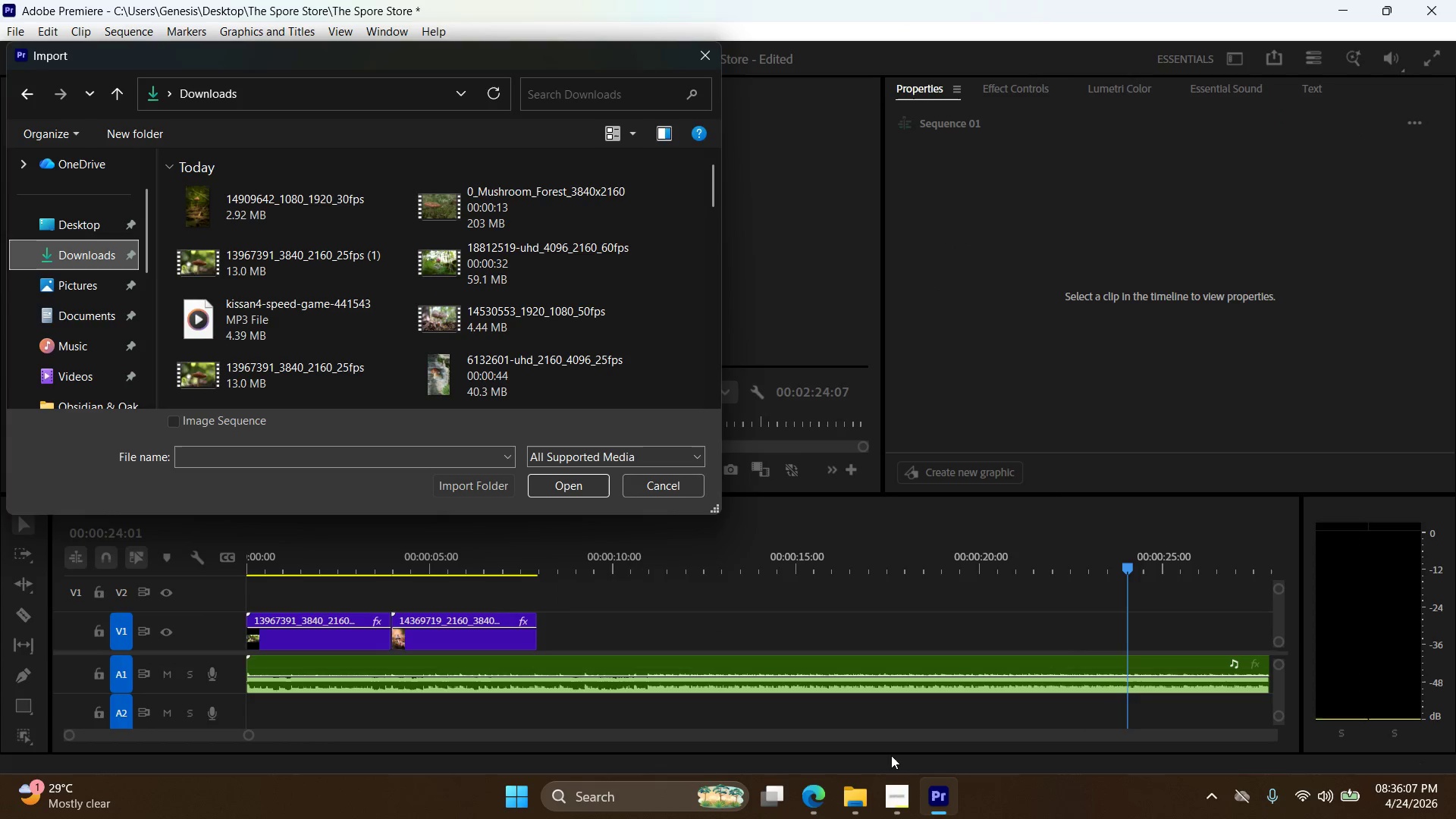 
left_click([892, 792])